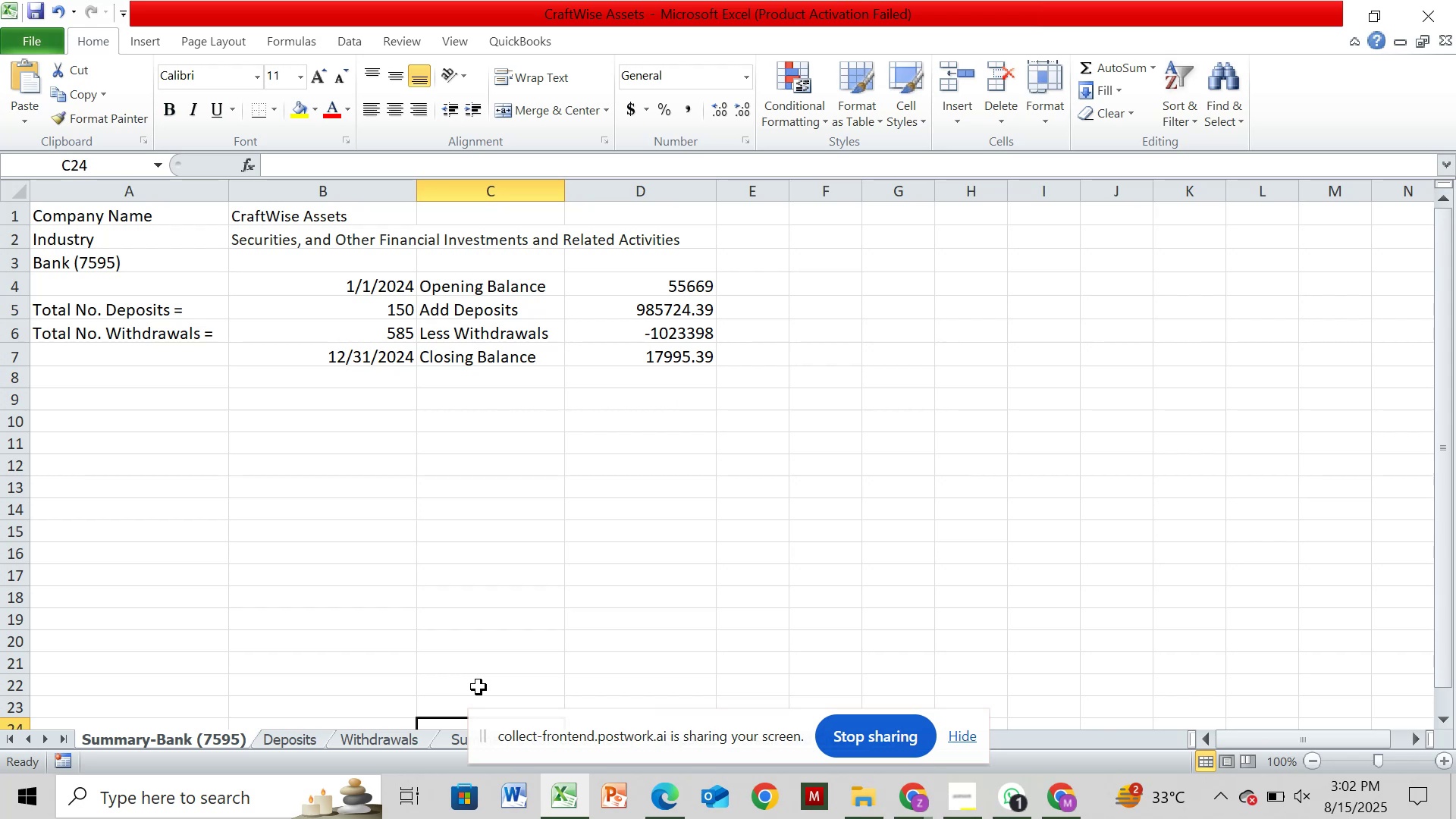 
wait(27.03)
 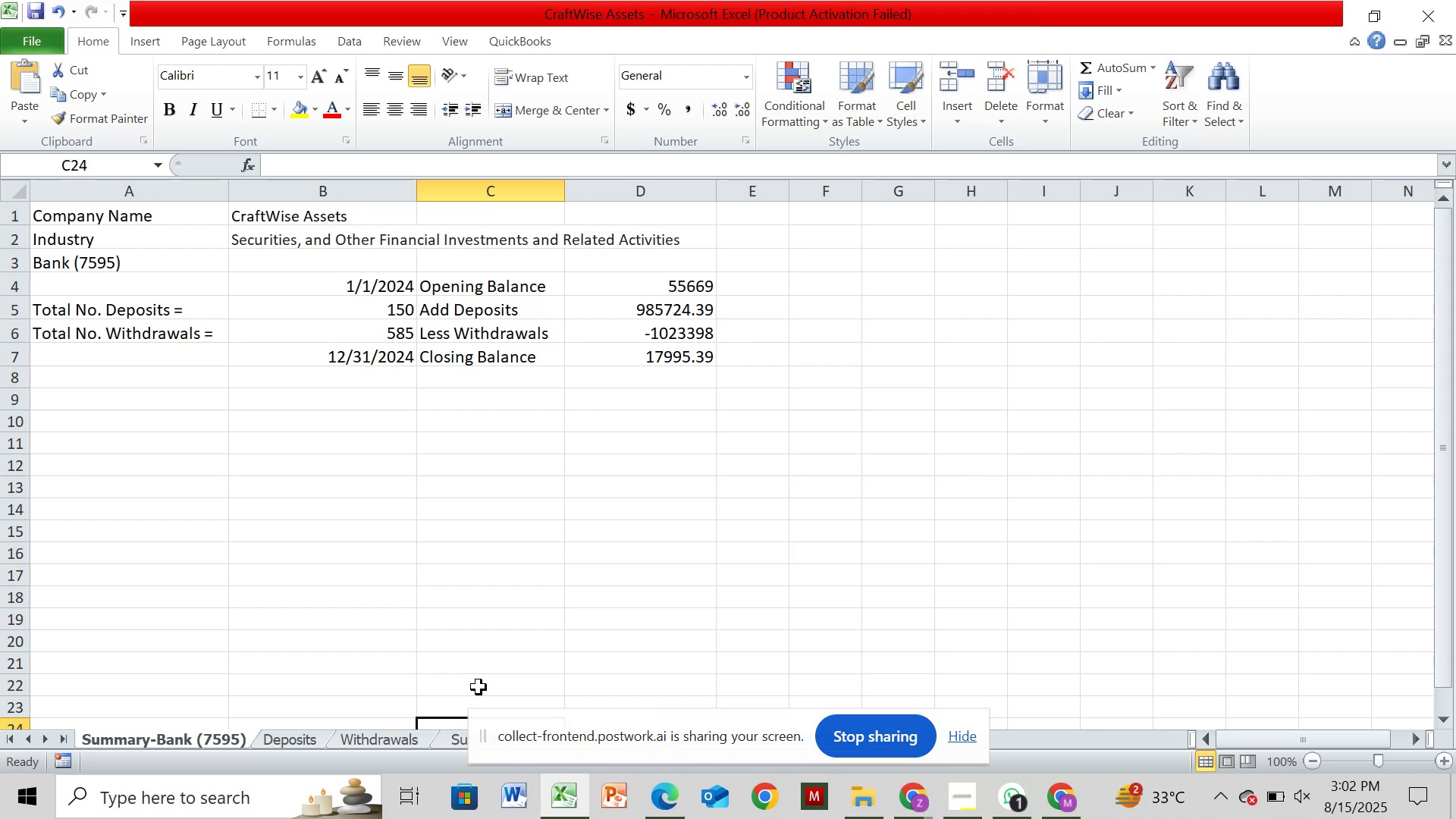 
left_click([912, 788])
 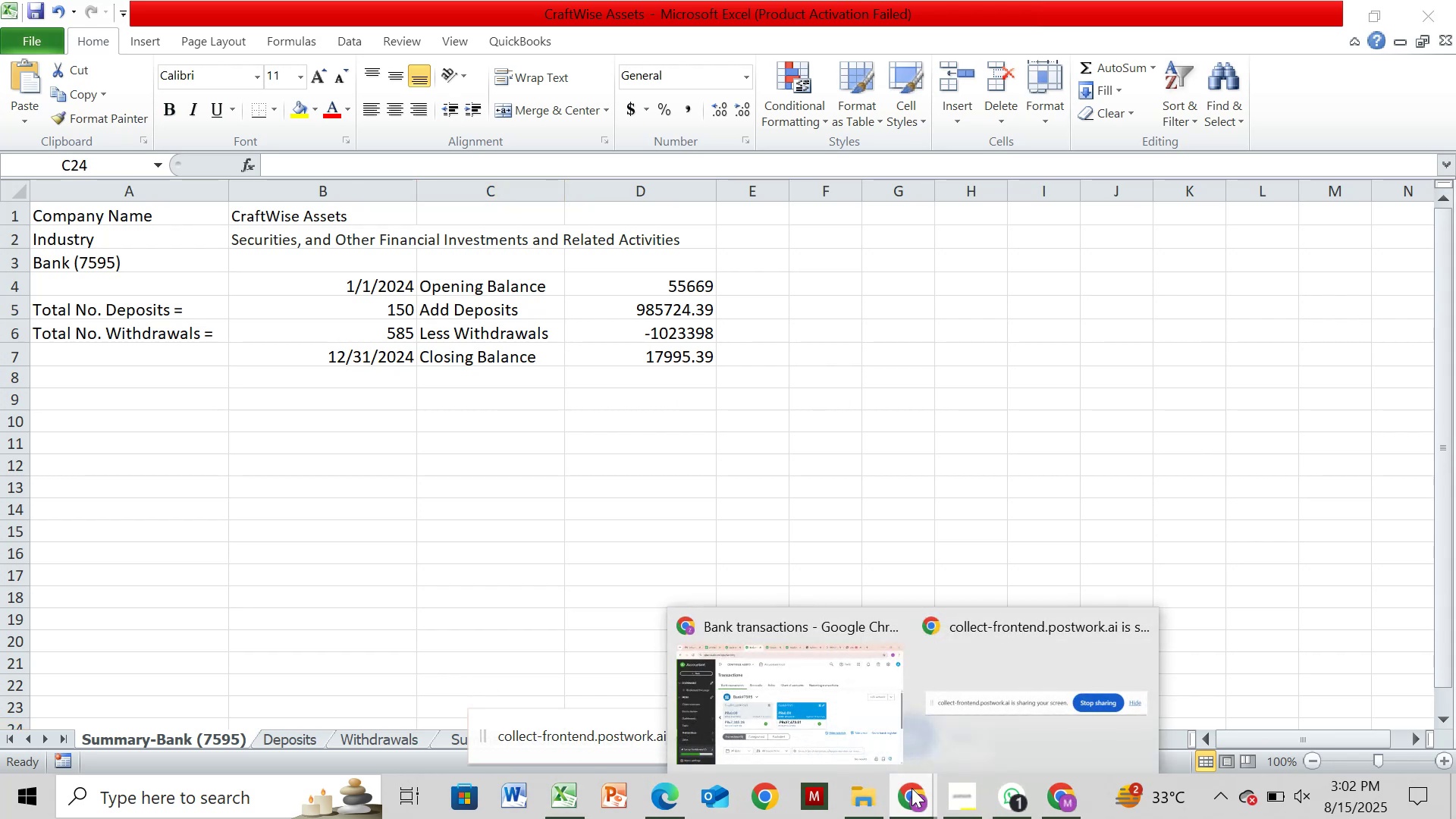 
left_click([853, 783])
 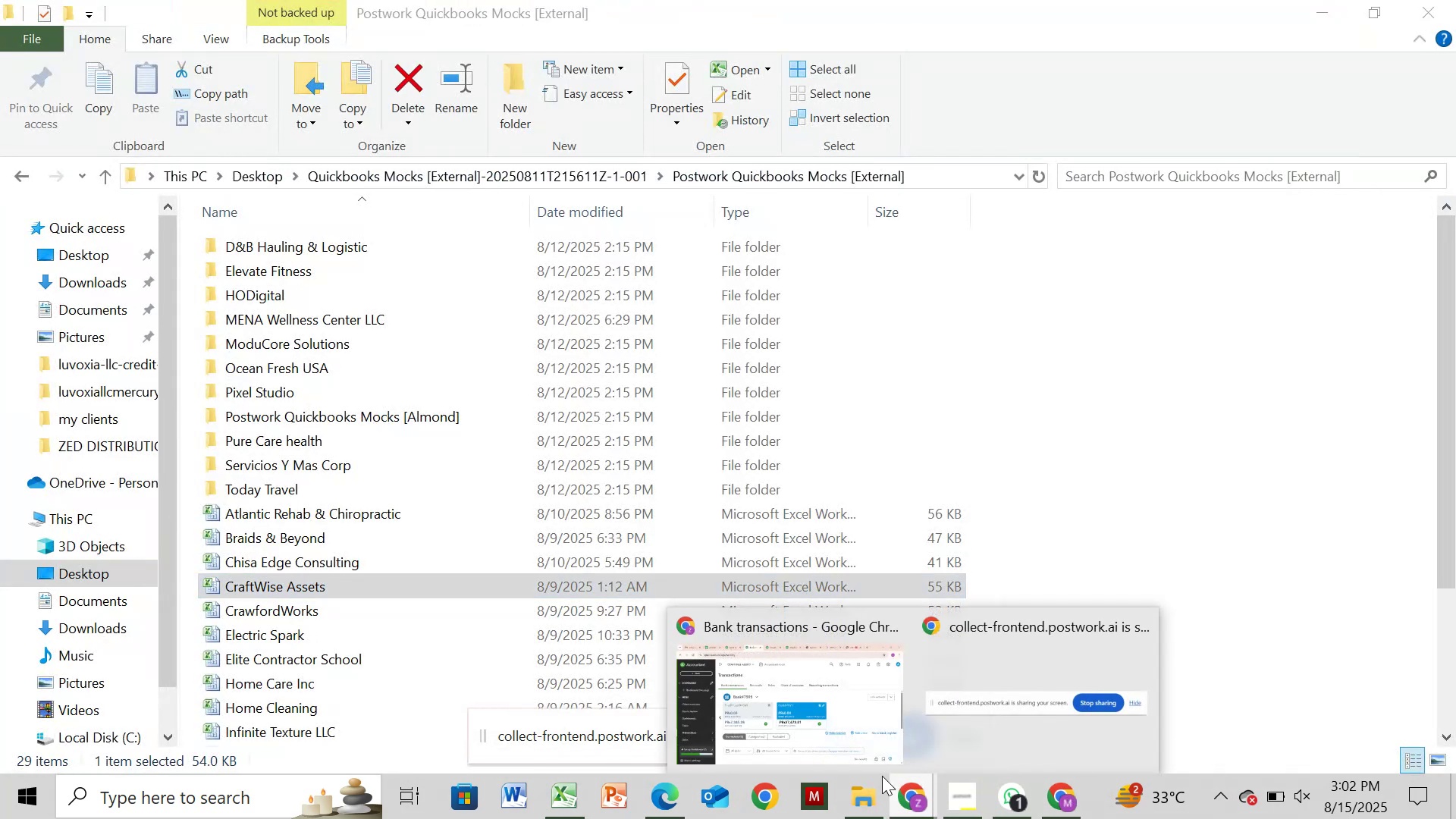 
left_click([848, 745])
 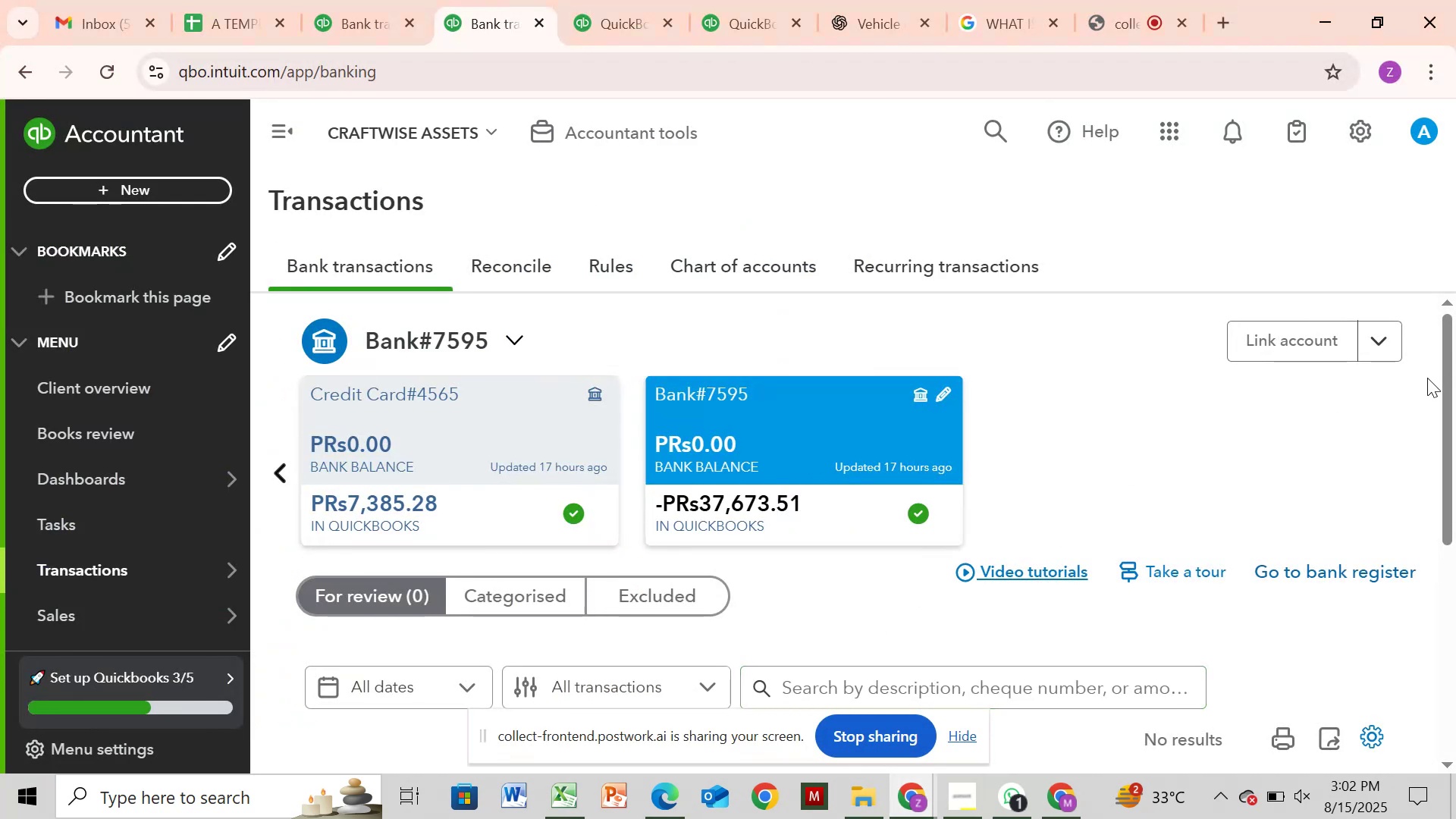 
left_click_drag(start_coordinate=[1445, 400], to_coordinate=[1453, 477])
 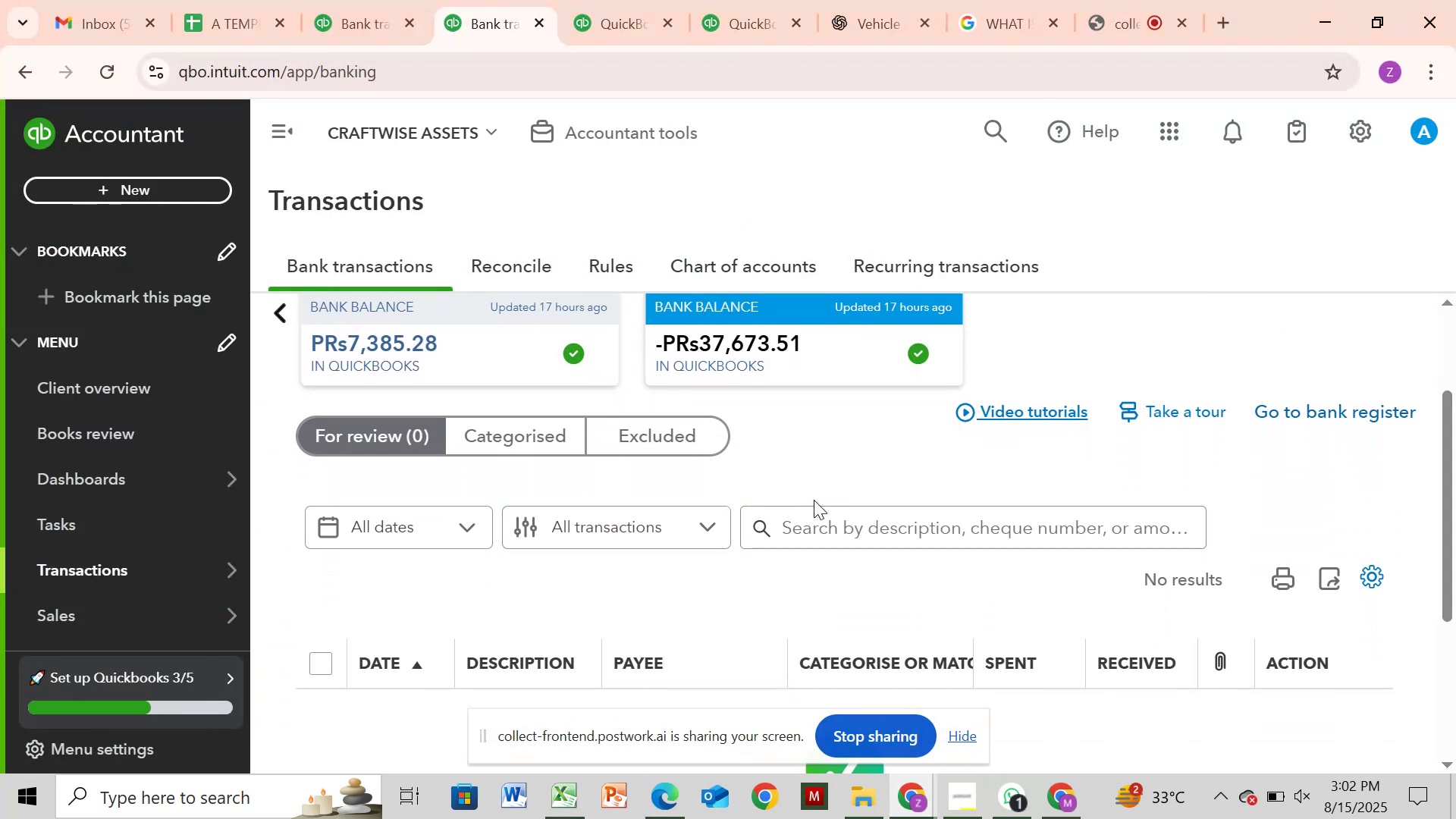 
left_click([823, 524])
 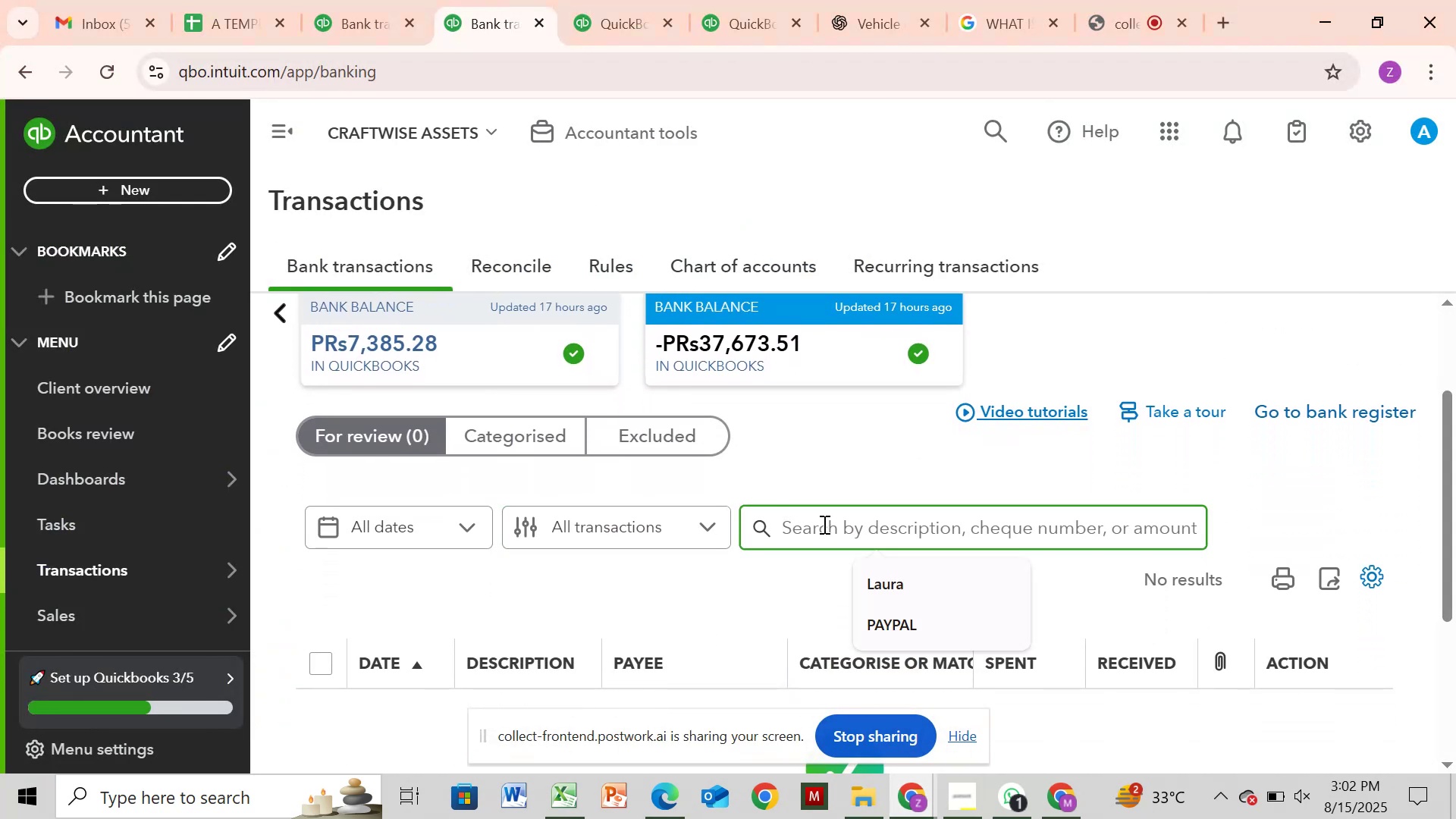 
type(sy)
 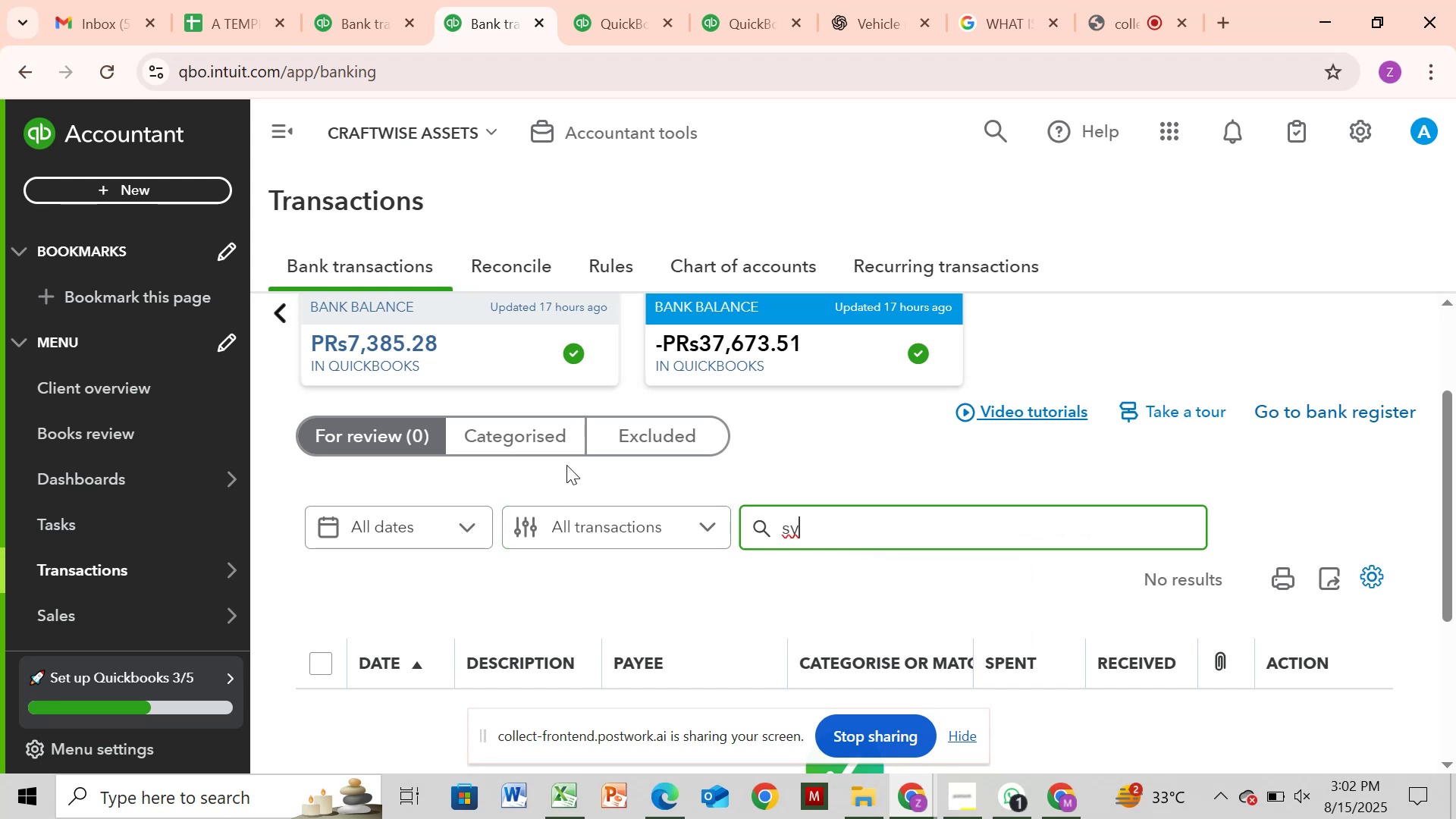 
left_click([548, 446])
 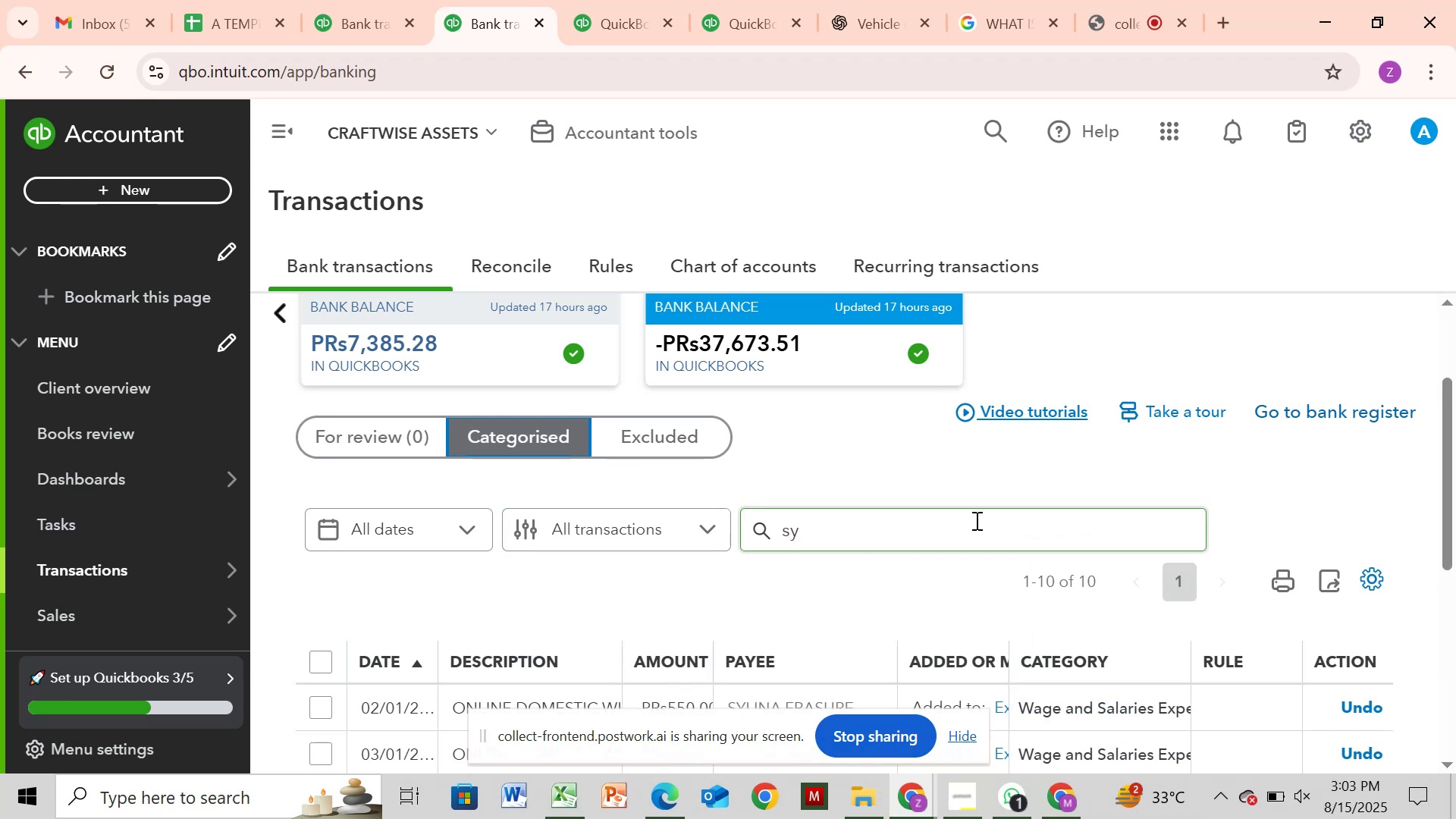 
key(Enter)
 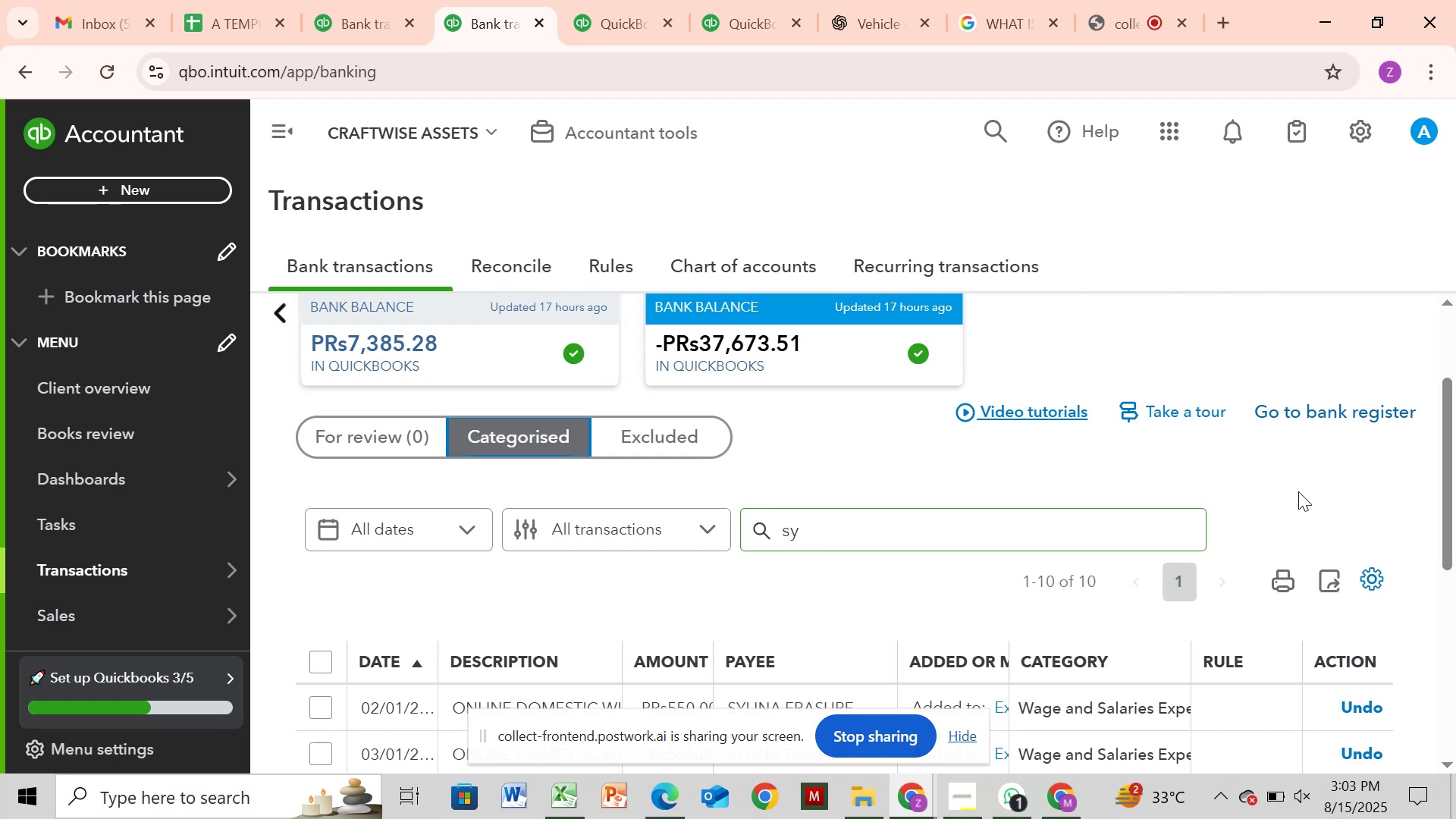 
wait(5.05)
 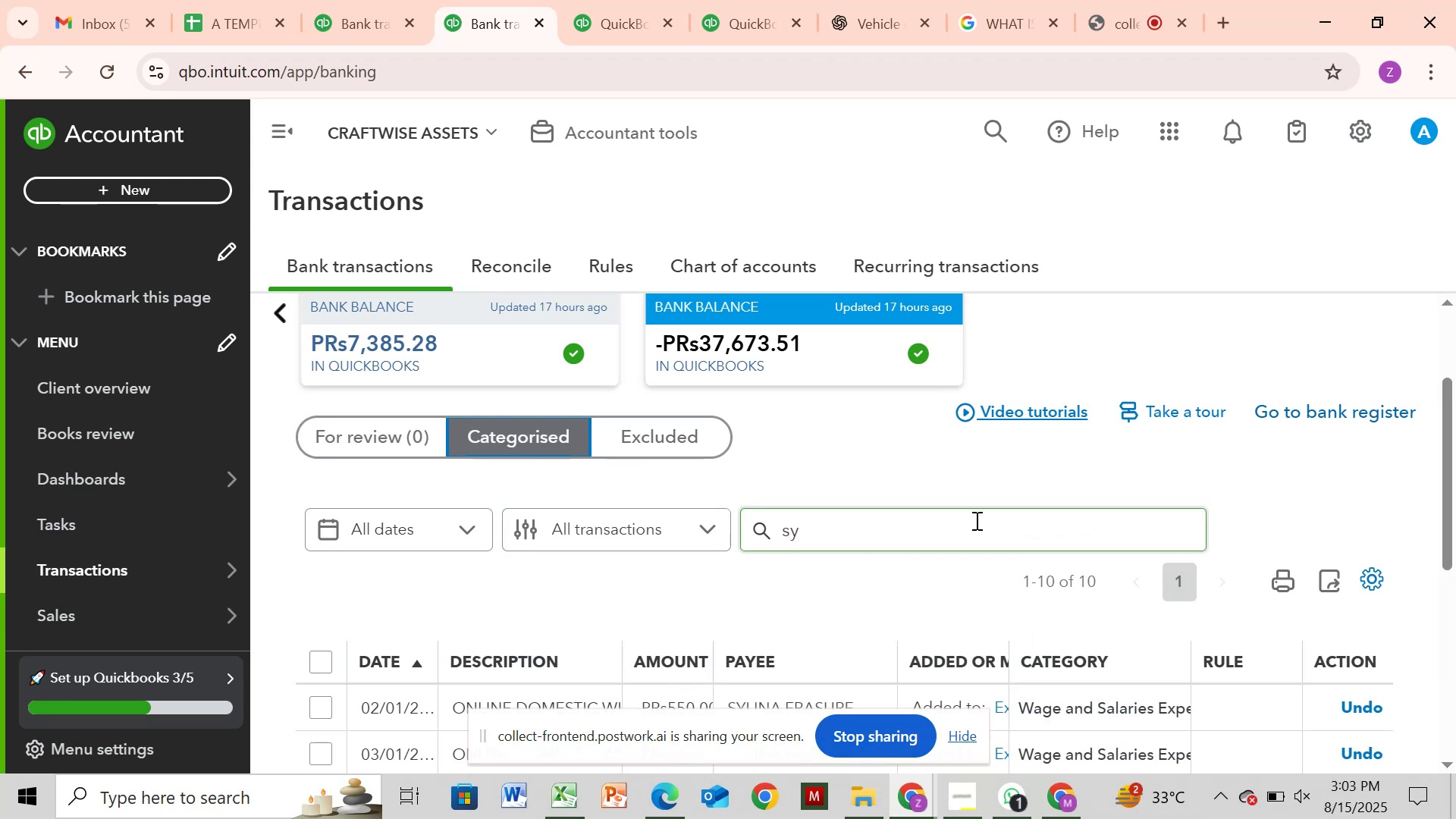 
left_click_drag(start_coordinate=[1452, 507], to_coordinate=[1455, 664])
 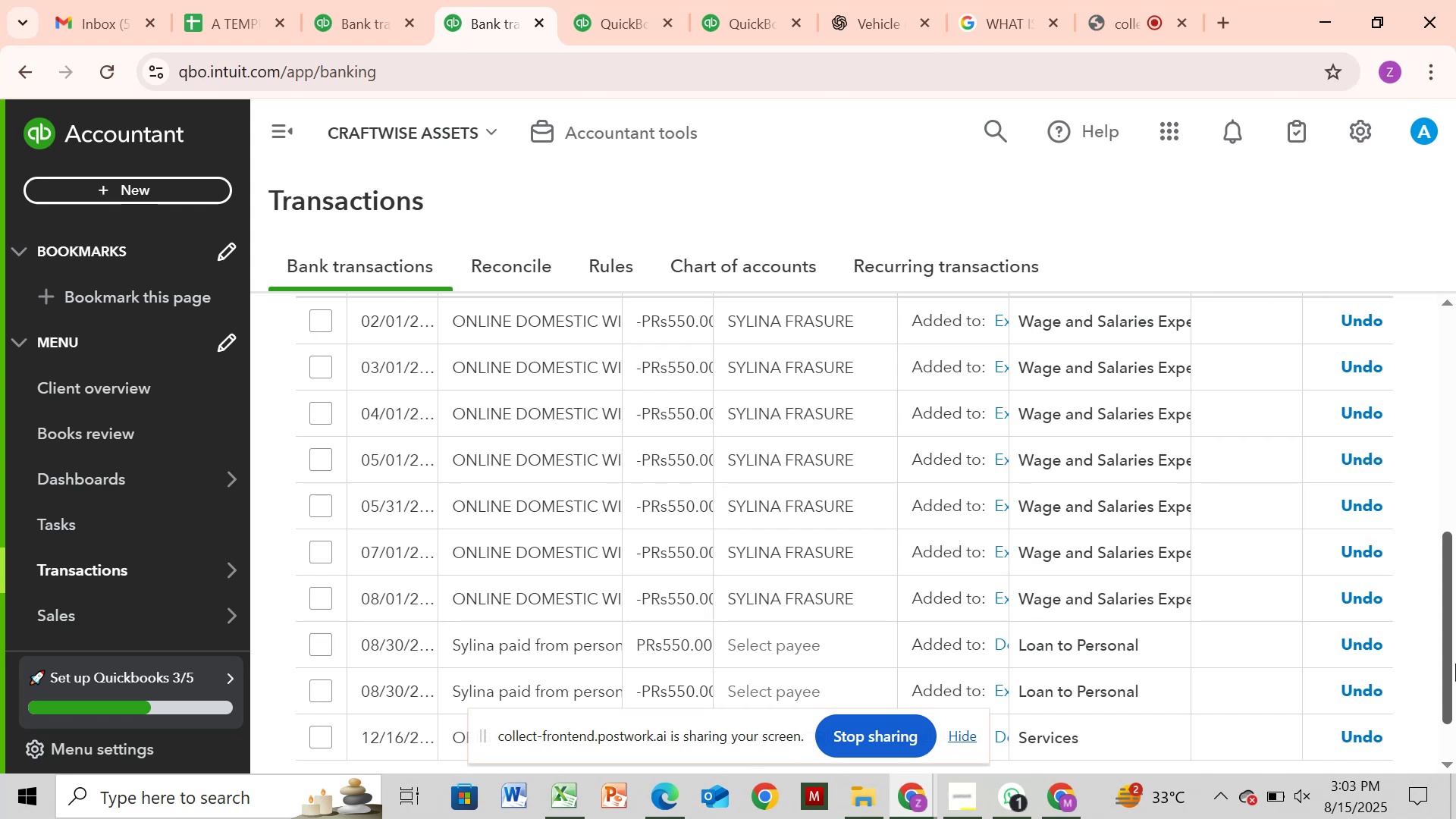 
wait(8.65)
 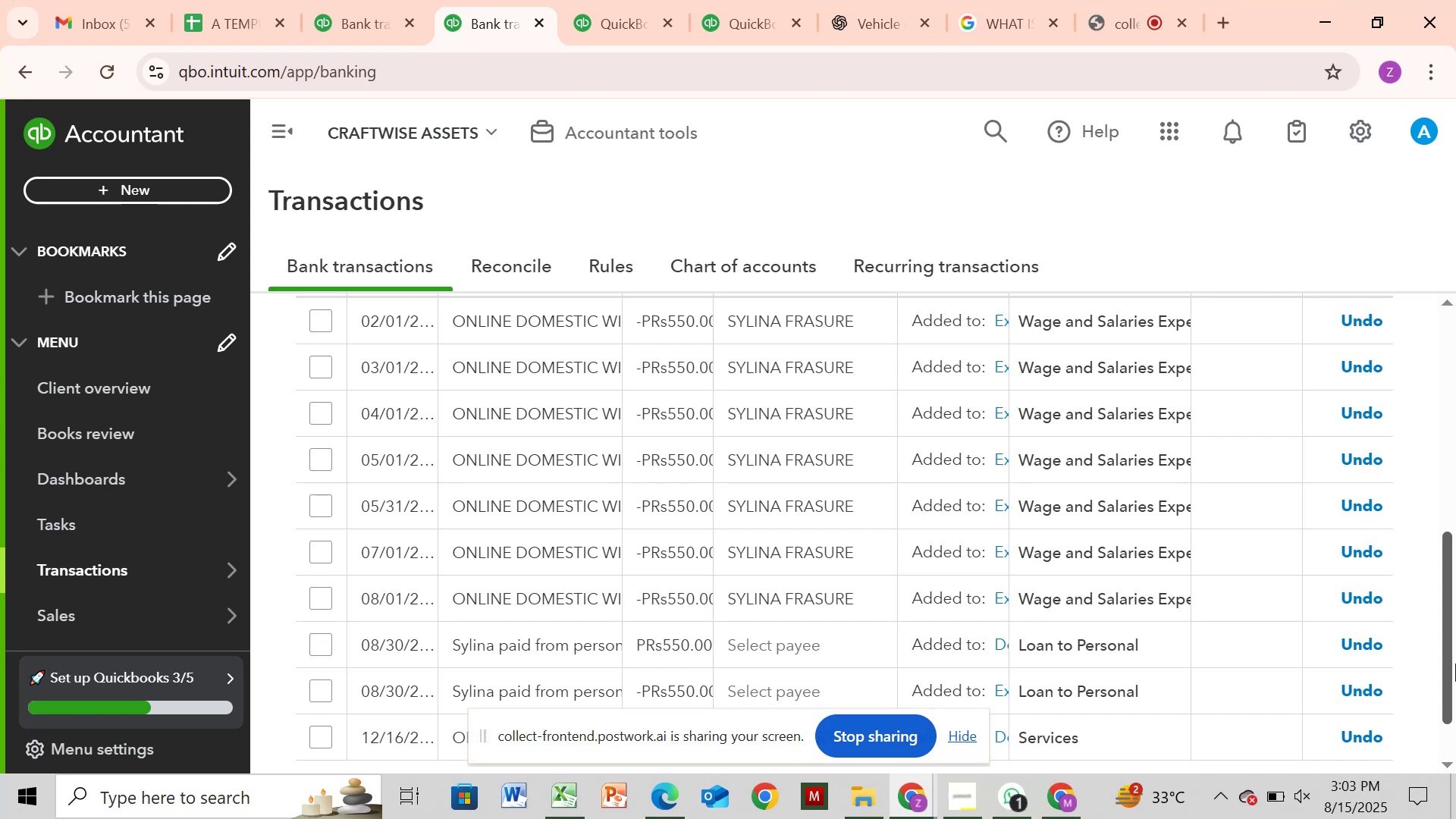 
left_click_drag(start_coordinate=[1455, 664], to_coordinate=[1455, 689])
 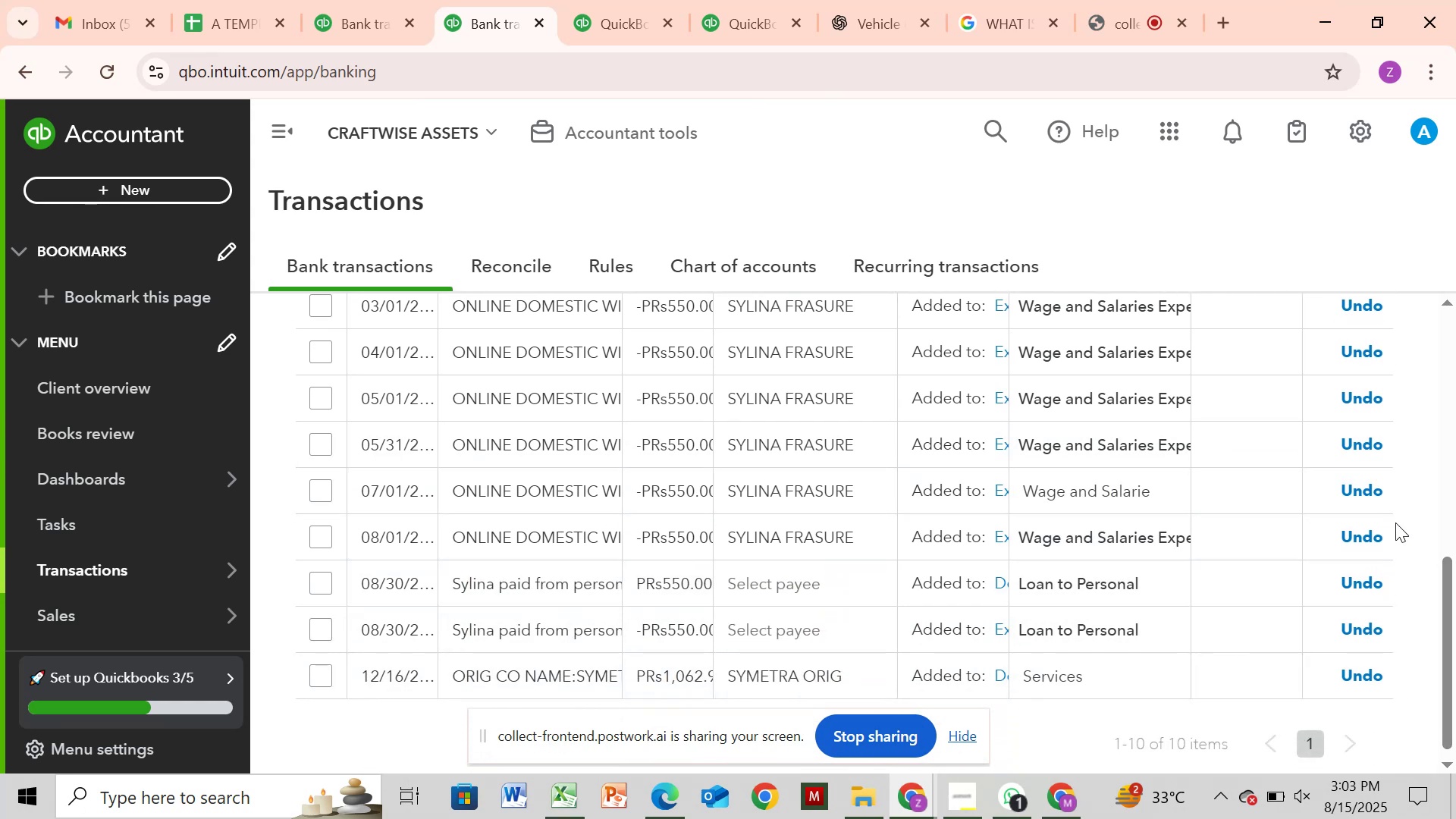 
left_click([1376, 576])
 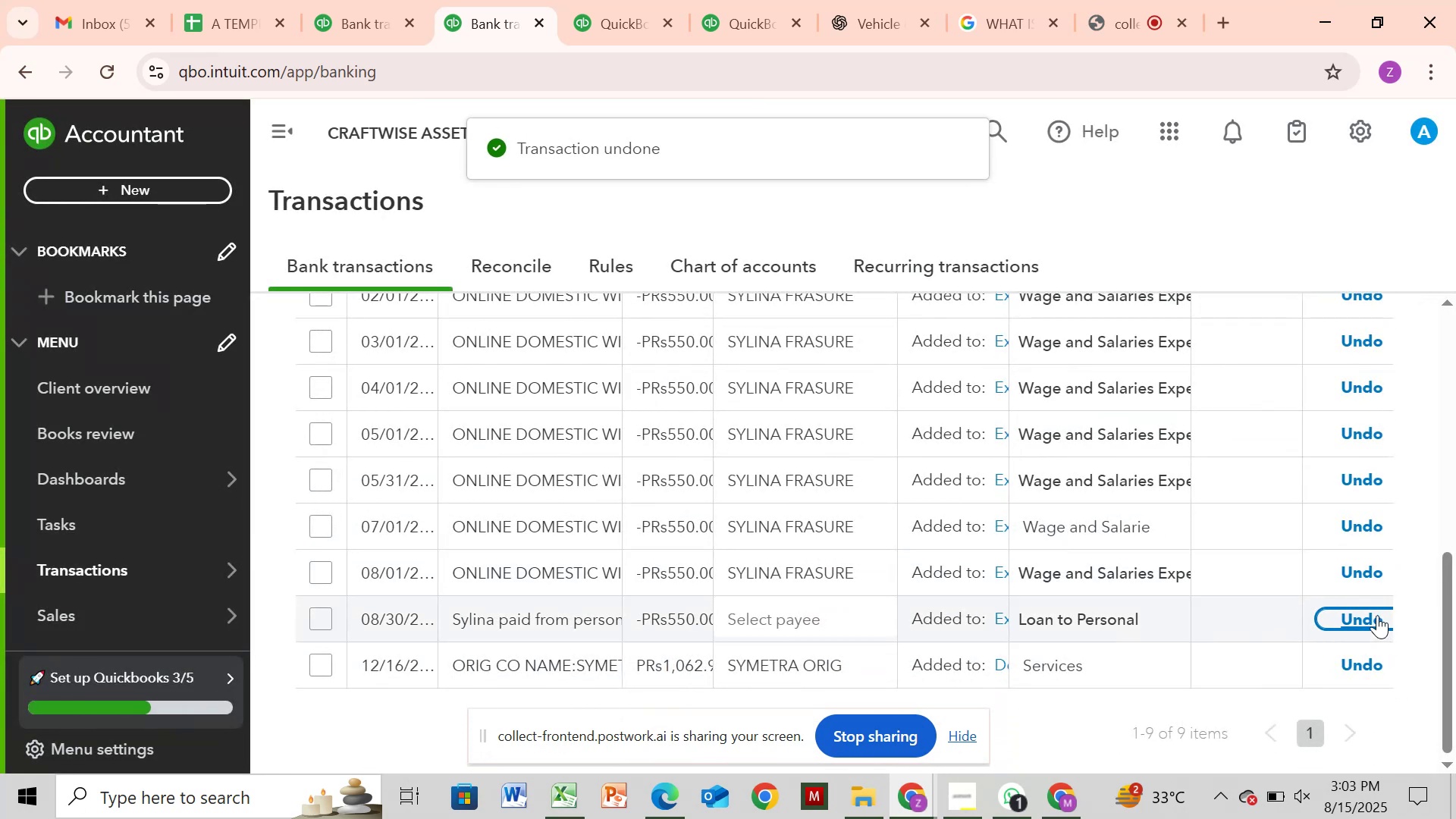 
left_click([1366, 609])
 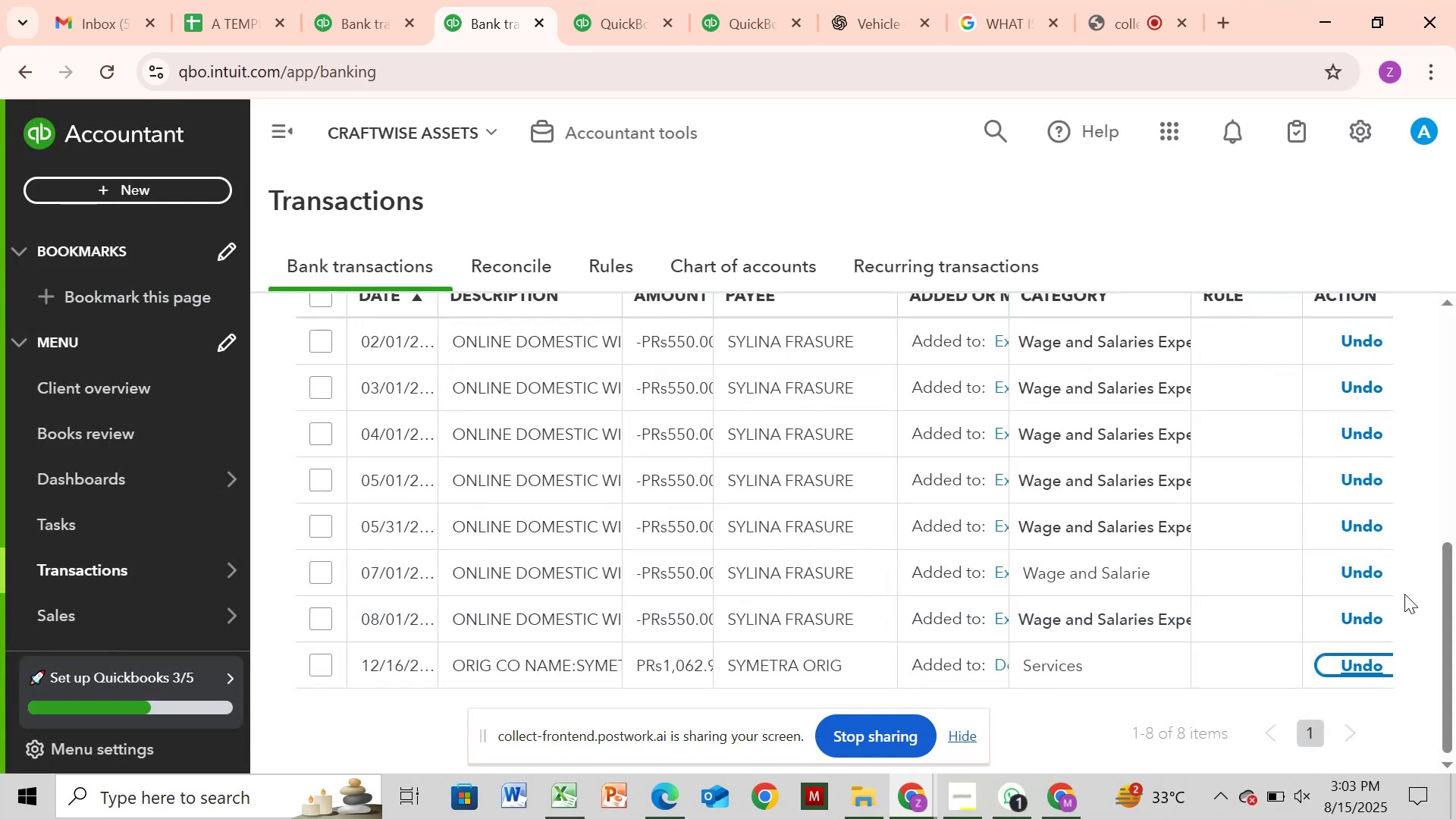 
left_click_drag(start_coordinate=[1454, 589], to_coordinate=[1374, 406])
 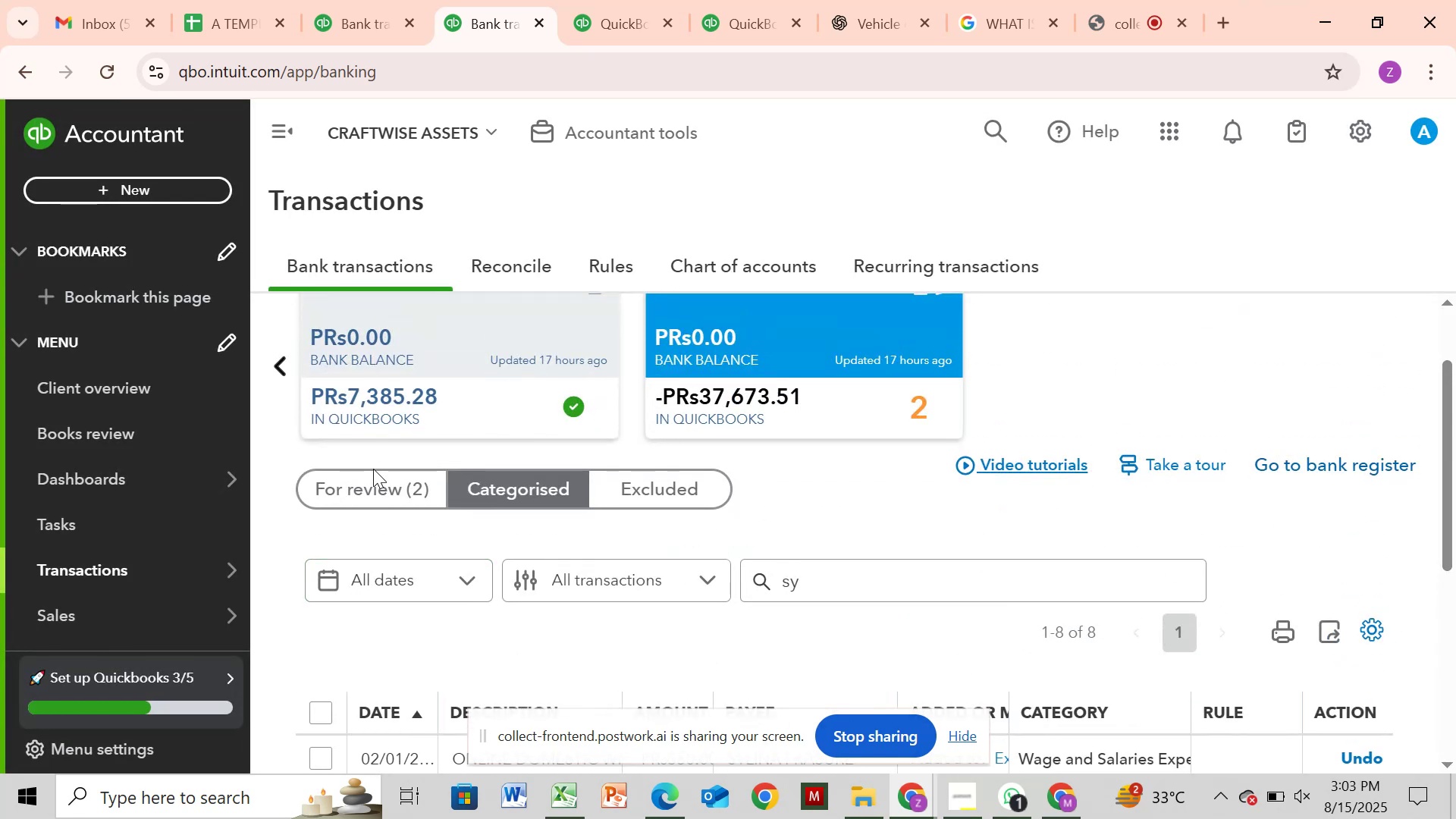 
left_click([378, 479])
 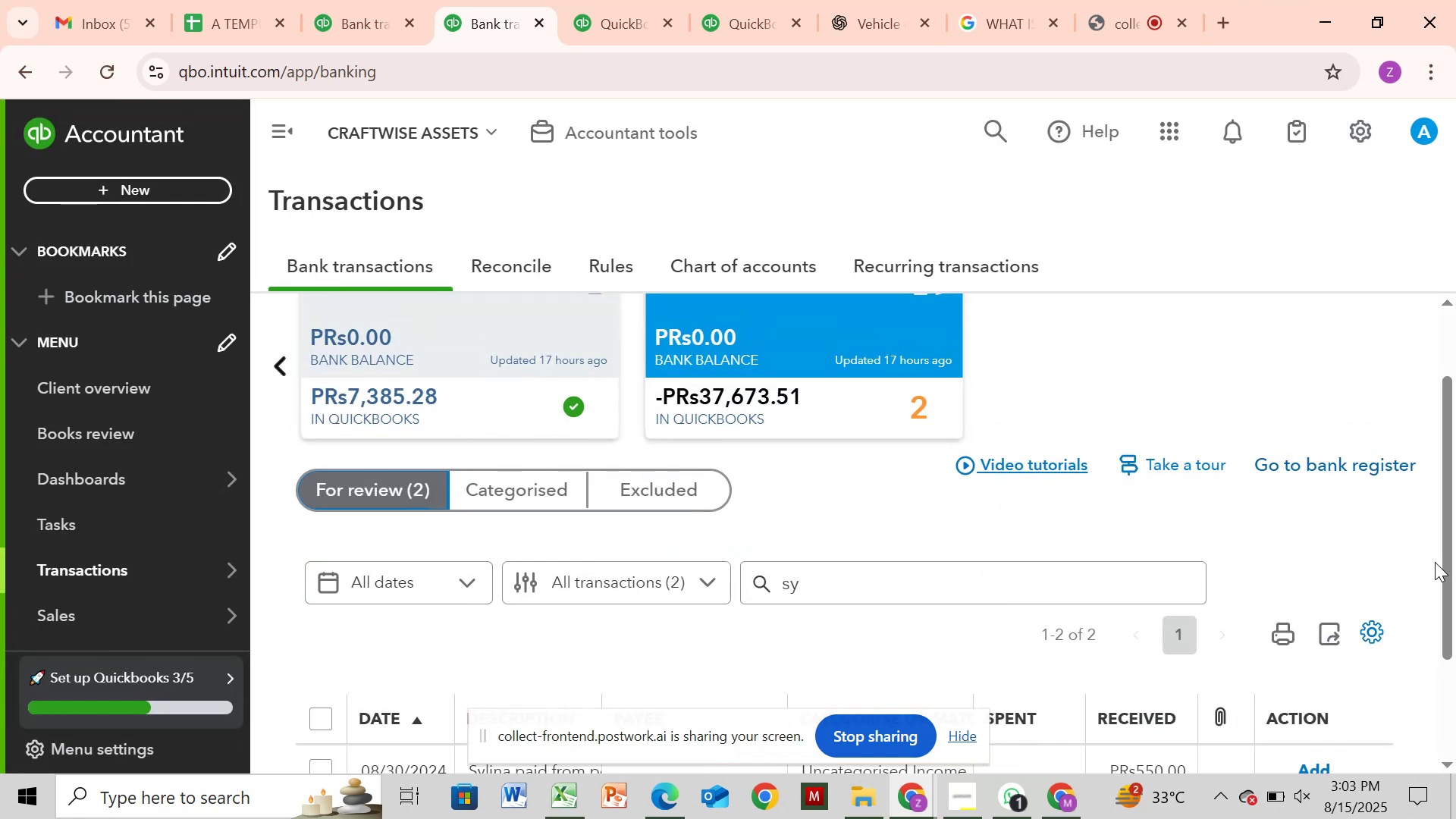 
left_click_drag(start_coordinate=[1441, 562], to_coordinate=[1453, 715])
 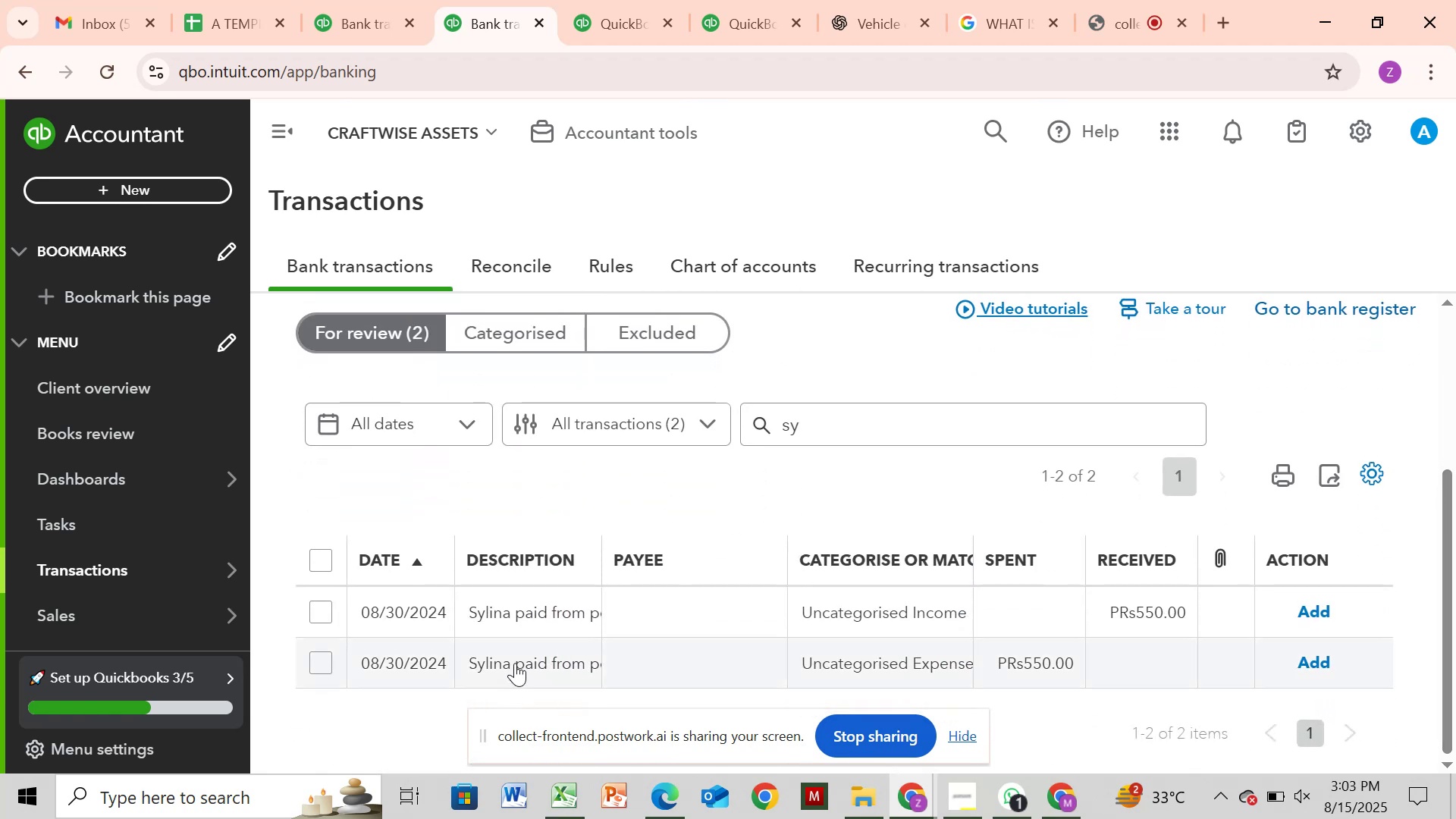 
left_click([516, 662])
 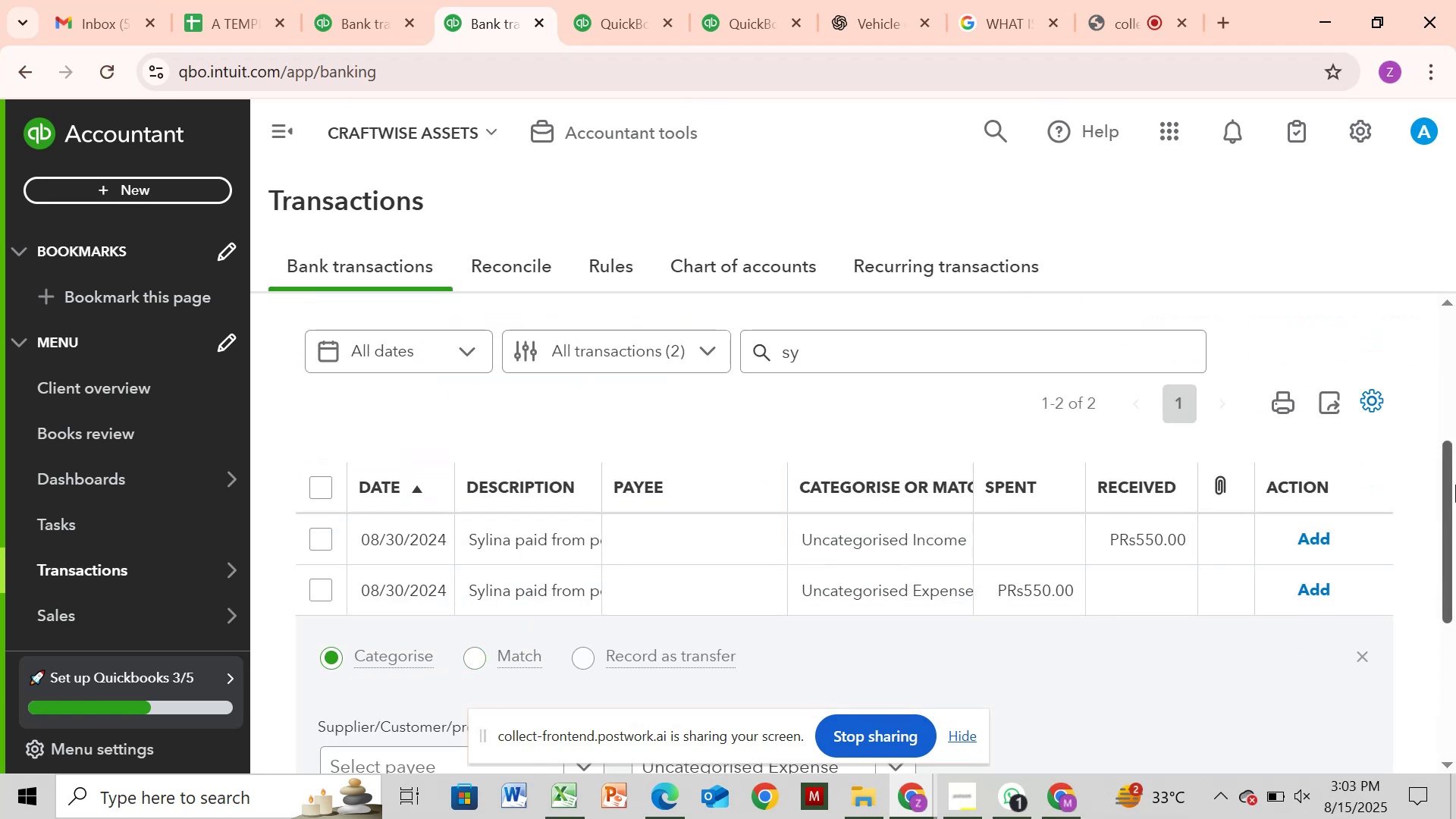 
left_click_drag(start_coordinate=[1455, 488], to_coordinate=[1455, 666])
 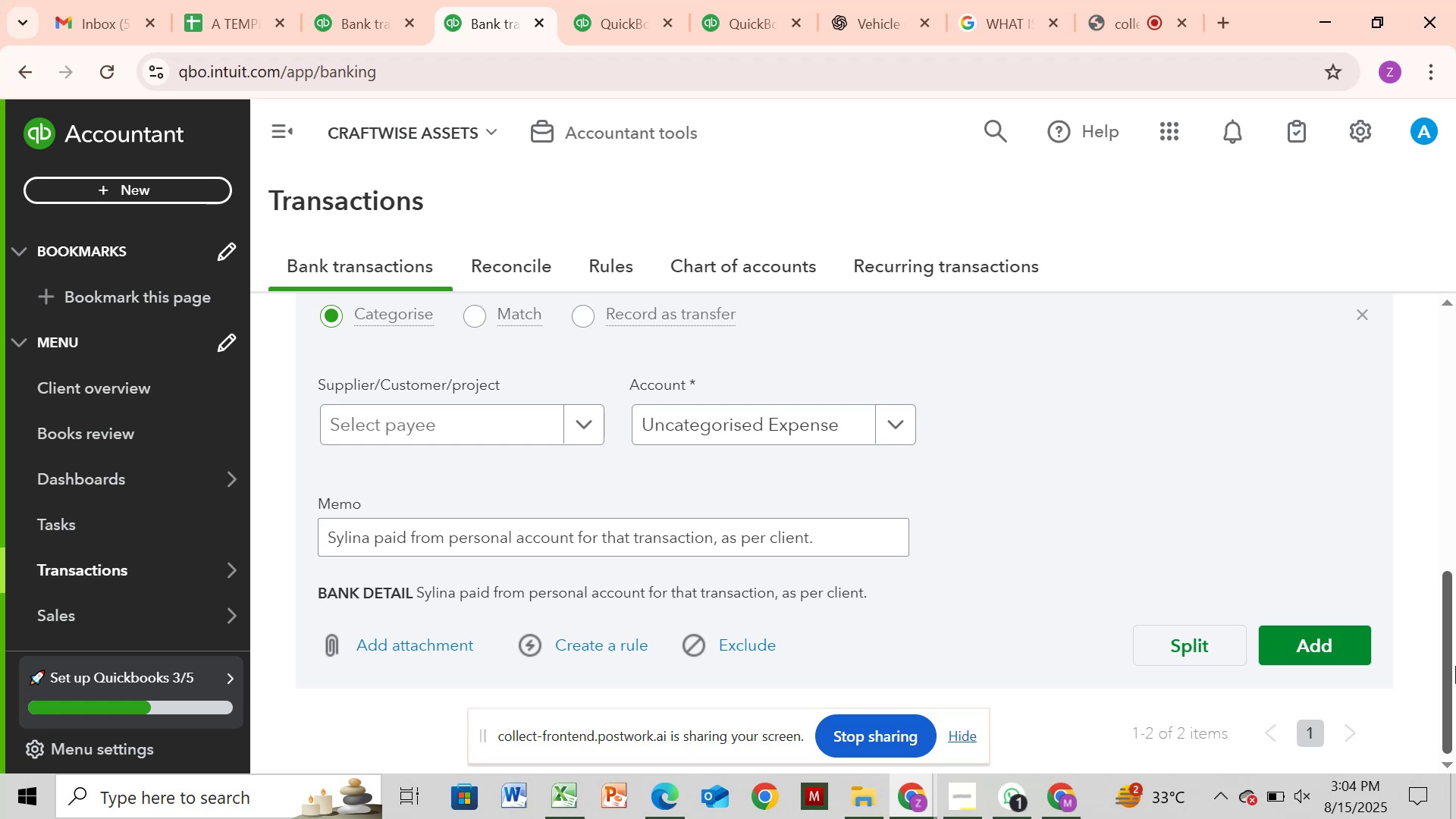 
wait(31.5)
 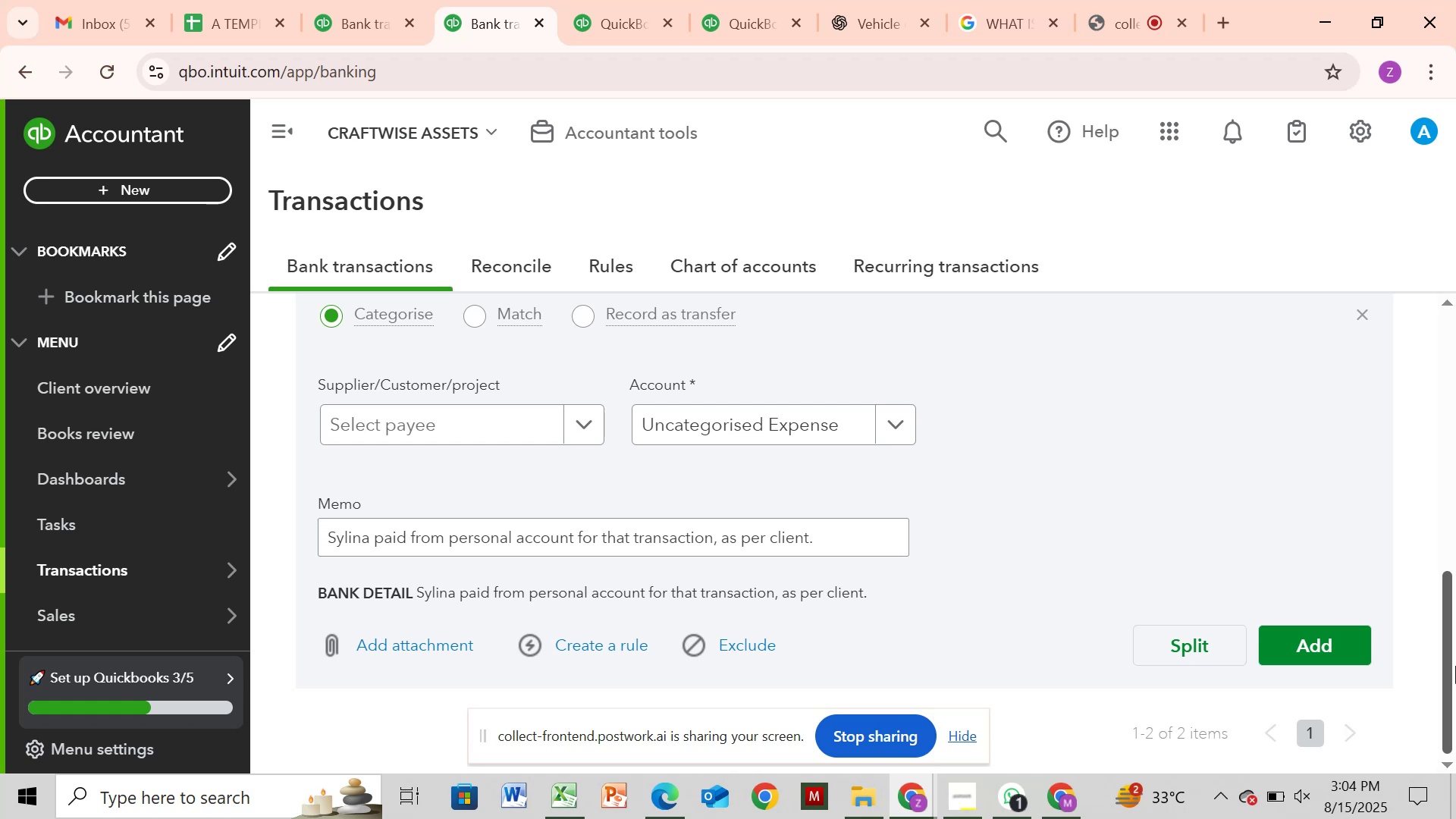 
left_click([1356, 316])
 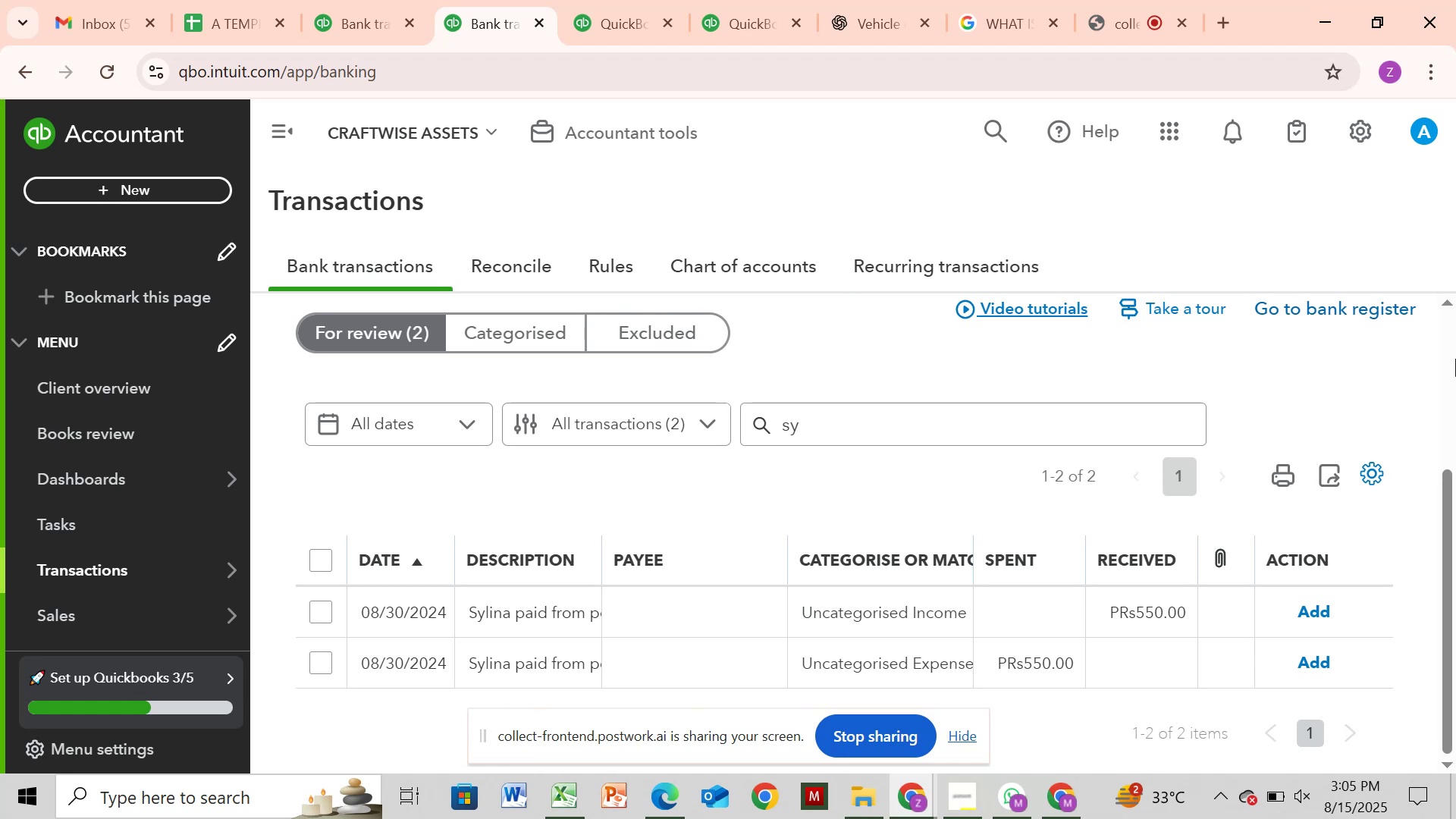 
wait(68.48)
 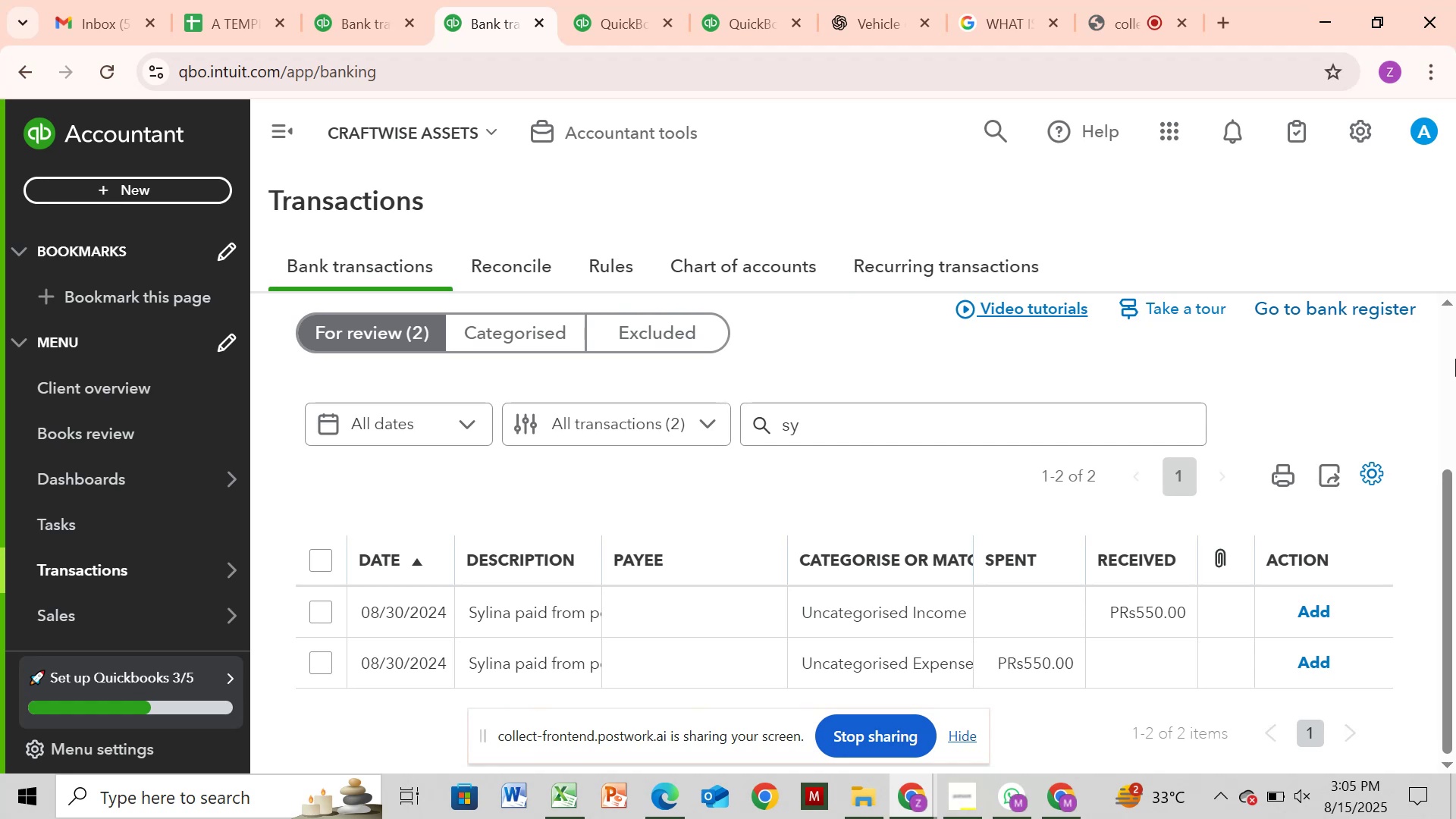 
left_click([326, 566])
 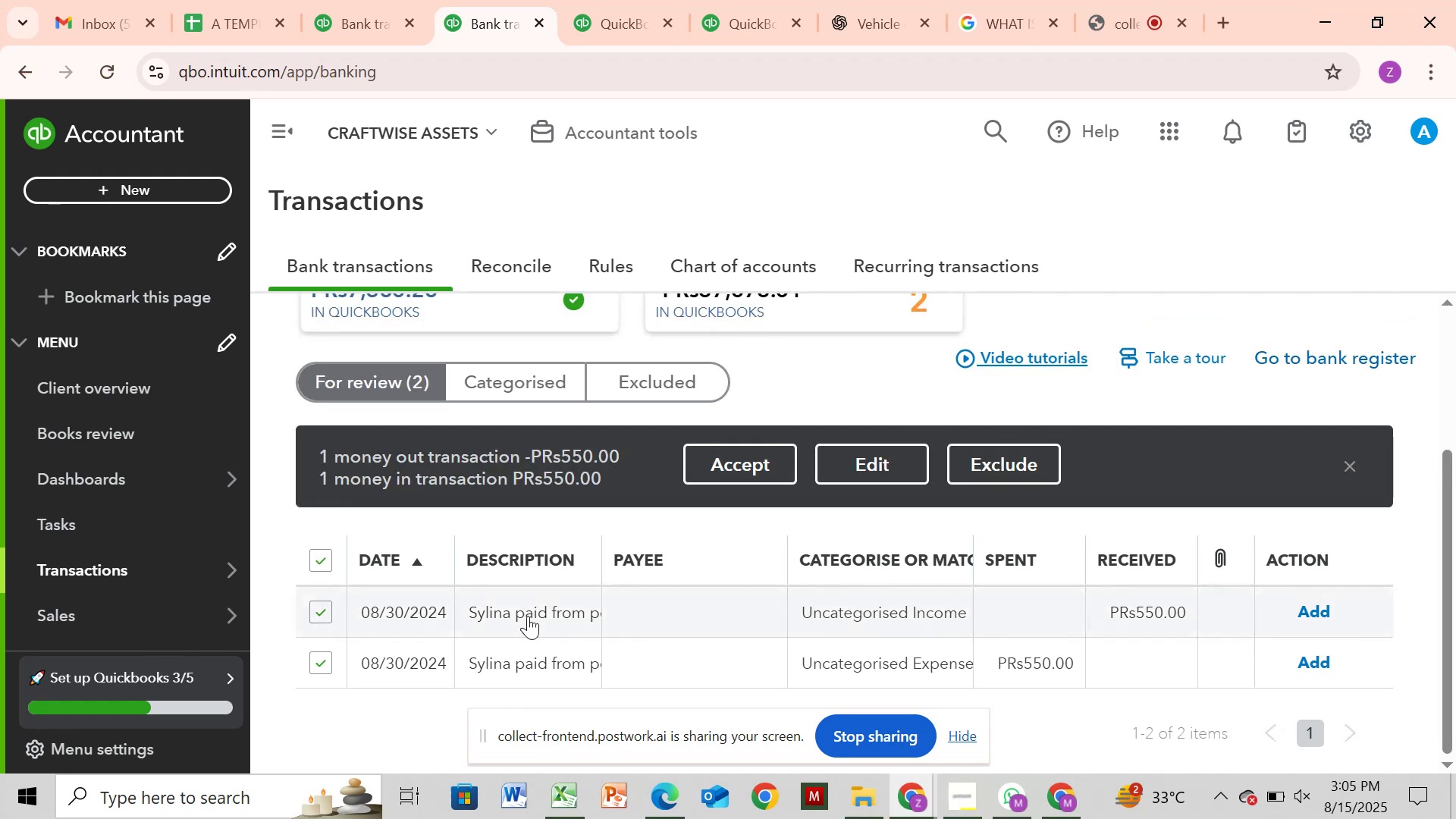 
left_click([534, 615])
 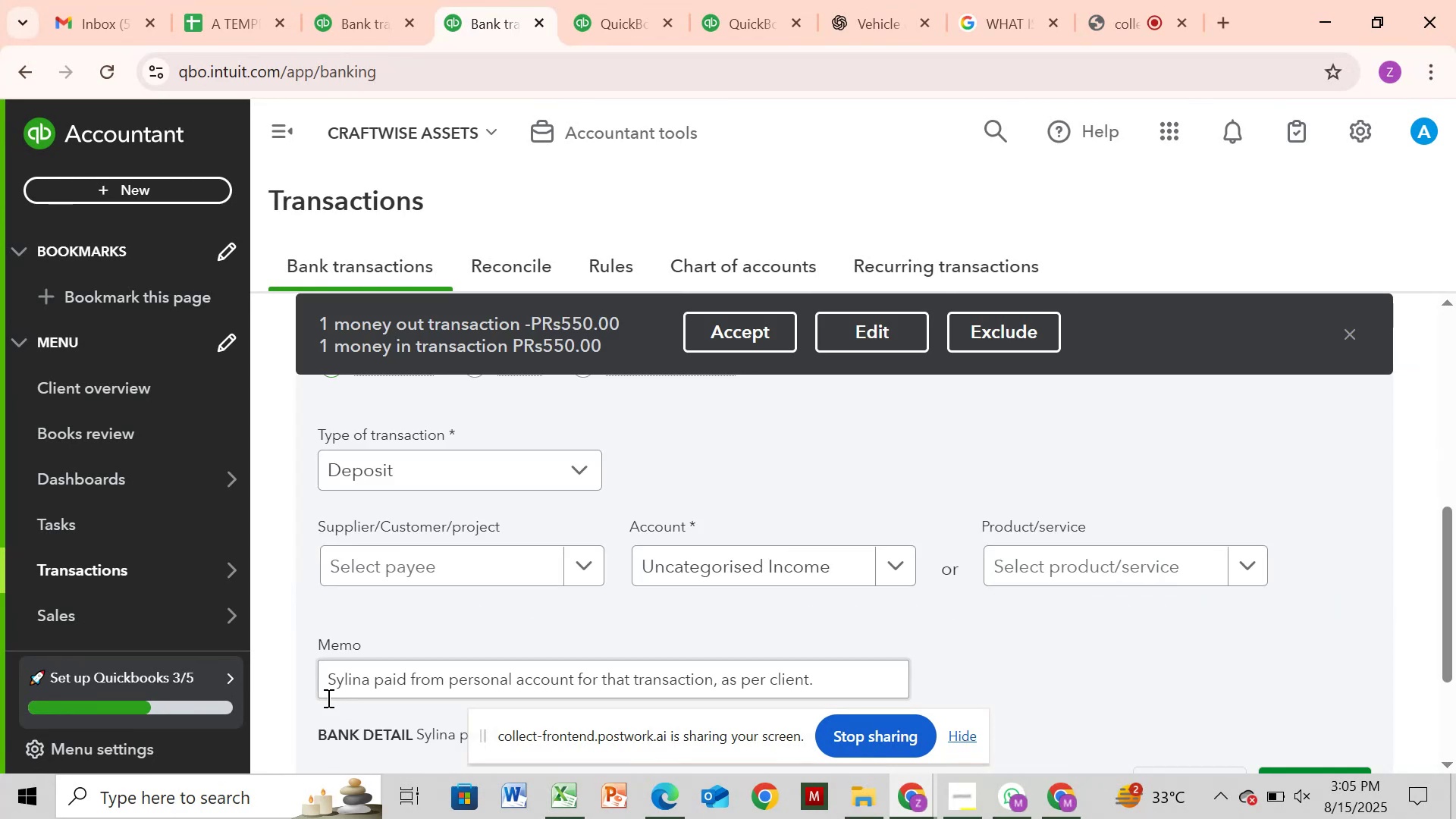 
left_click_drag(start_coordinate=[325, 688], to_coordinate=[568, 679])
 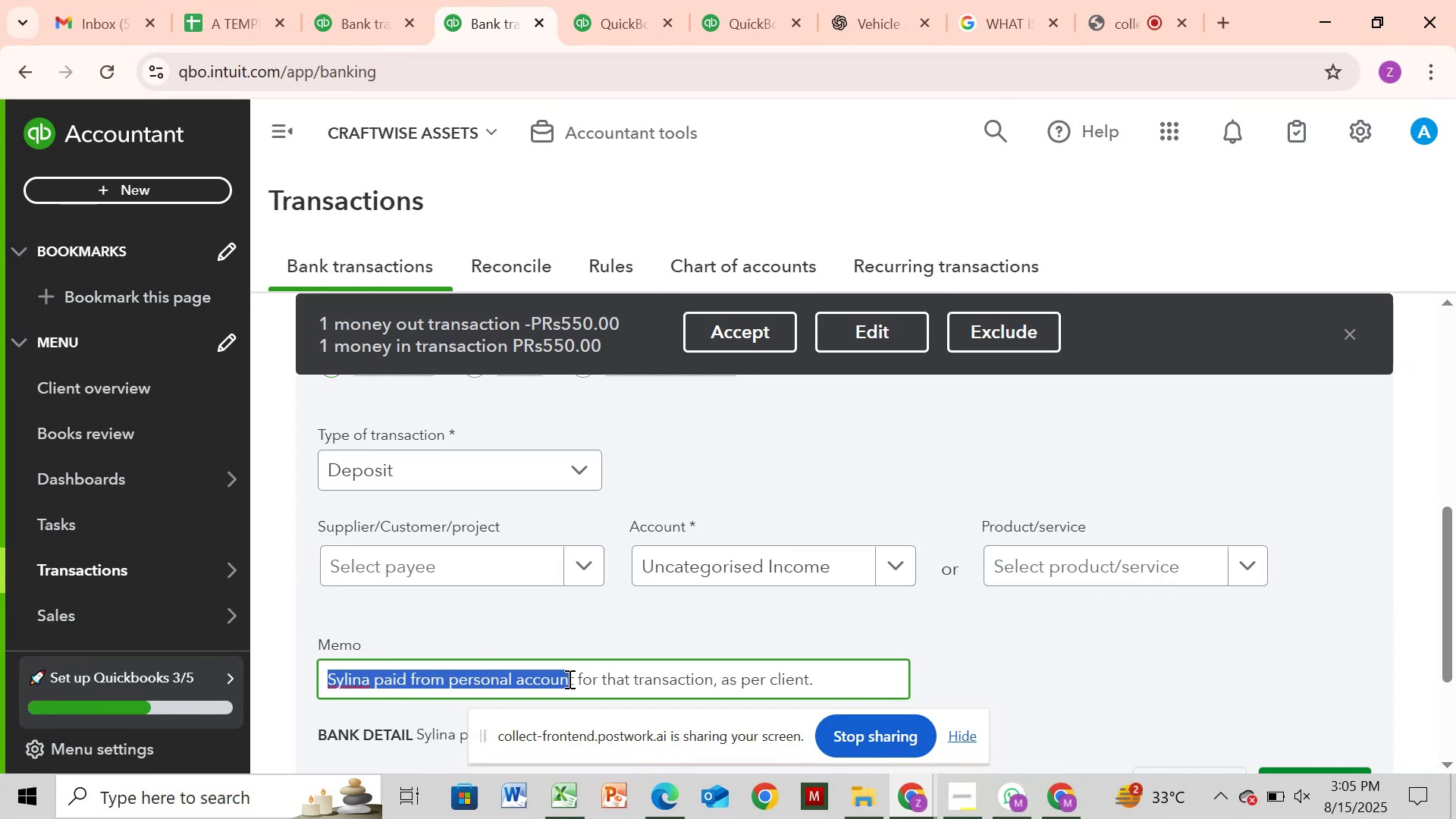 
left_click_drag(start_coordinate=[568, 679], to_coordinate=[573, 679])
 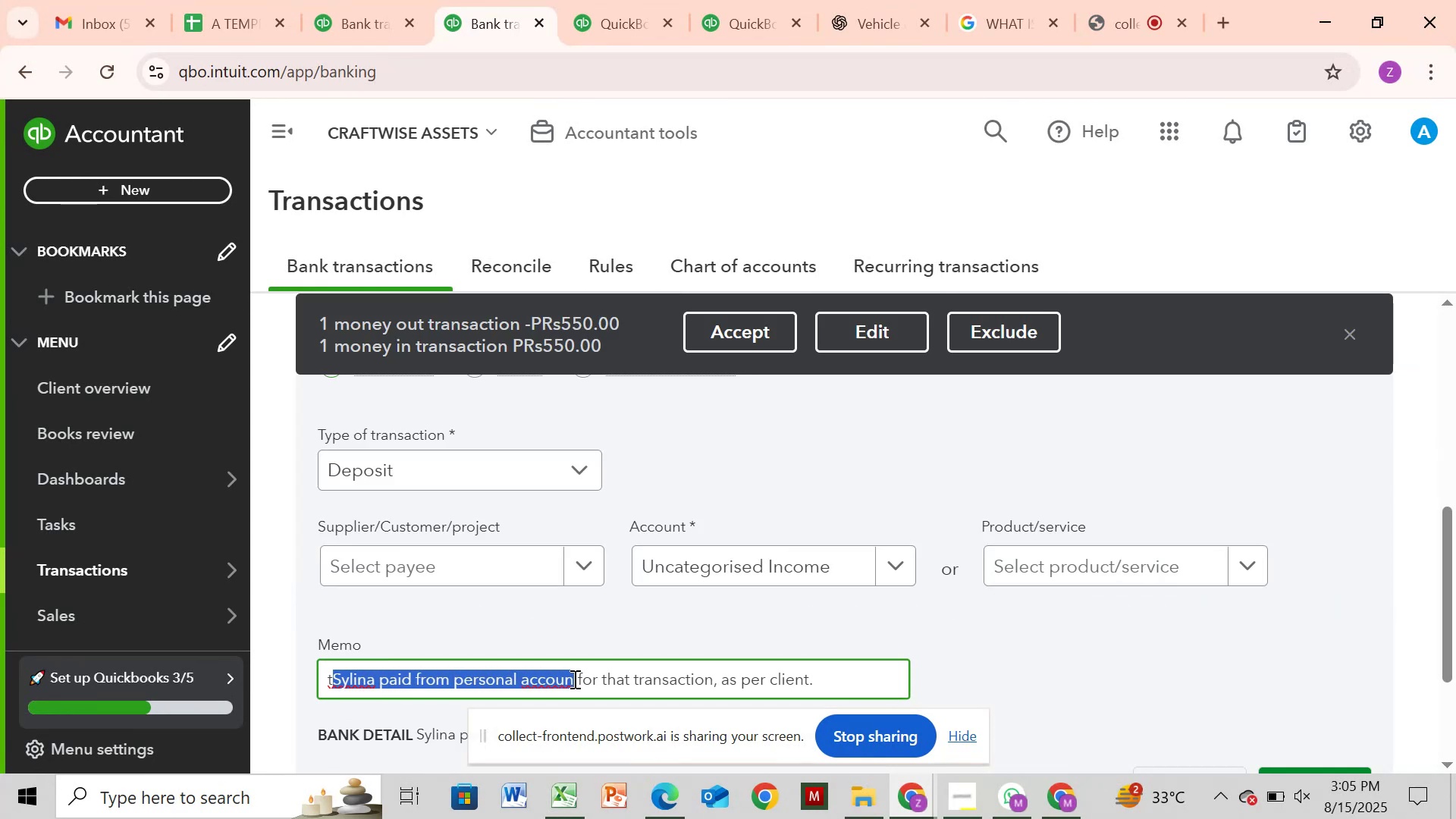 
key(Control+Z)
 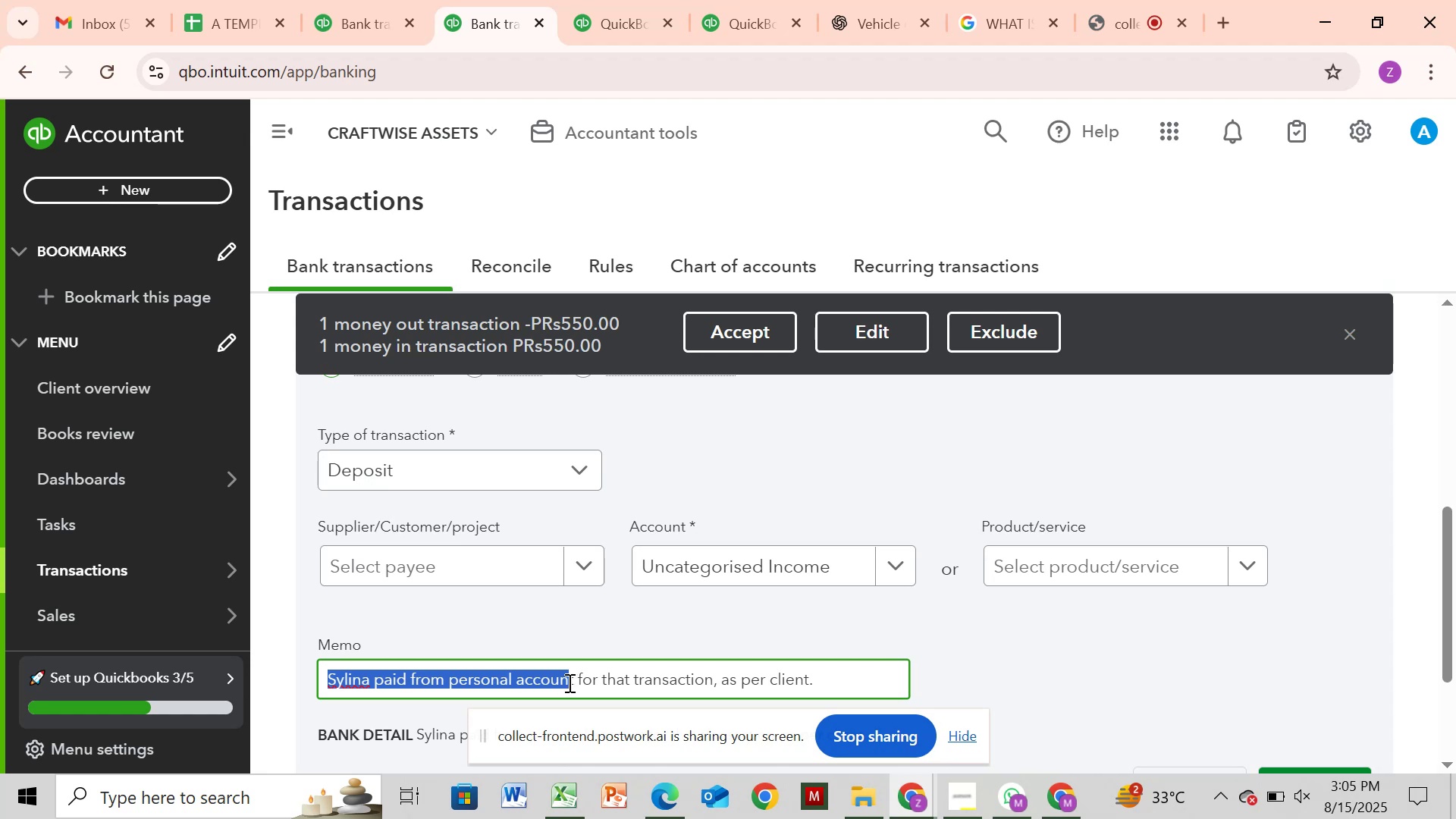 
hold_key(key=ShiftLeft, duration=1.59)
left_click_drag(start_coordinate=[567, 682], to_coordinate=[573, 682])
 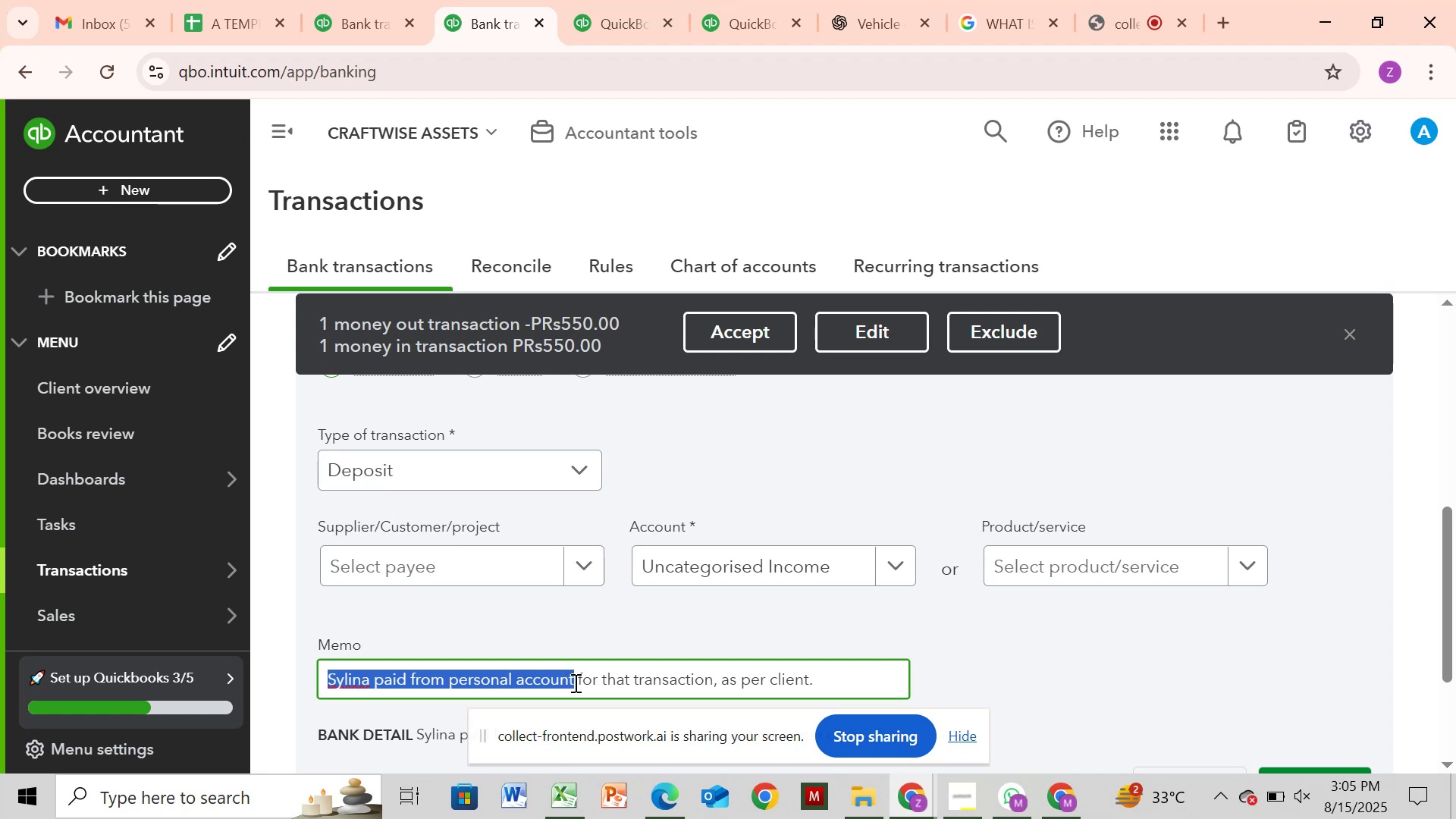 
key(Control+C)
 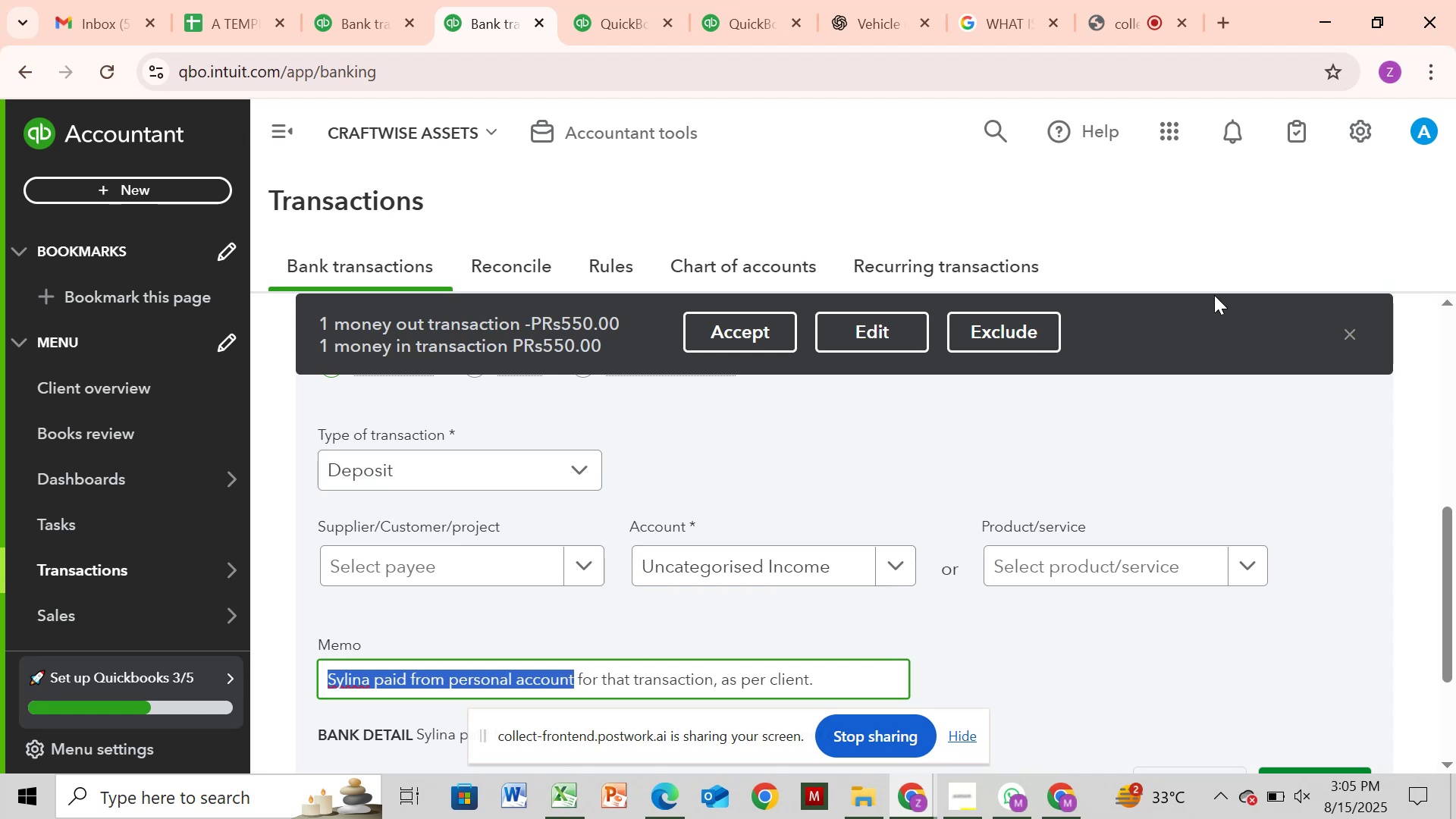 
left_click_drag(start_coordinate=[1450, 547], to_coordinate=[1436, 478])
 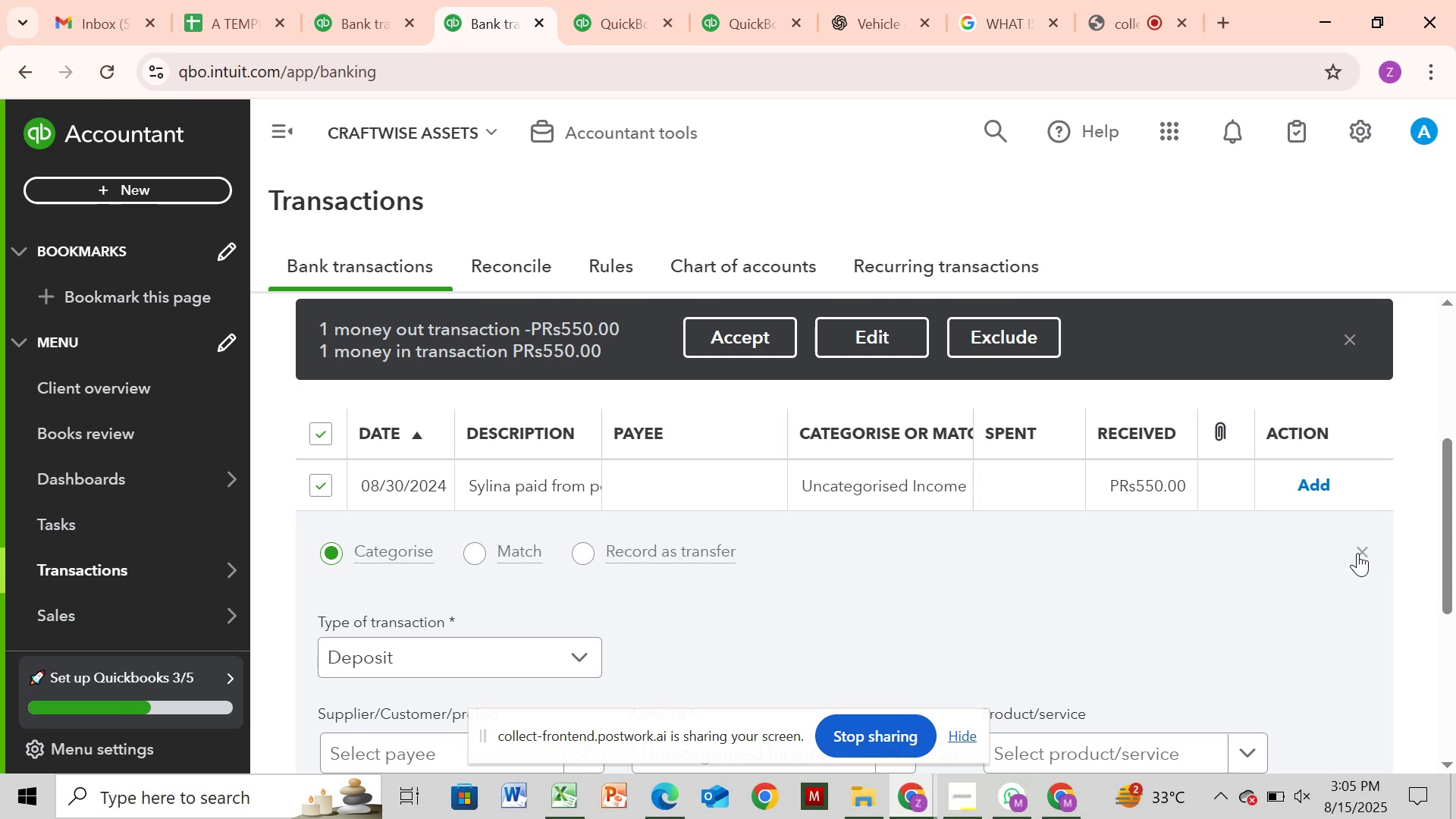 
left_click([1357, 553])
 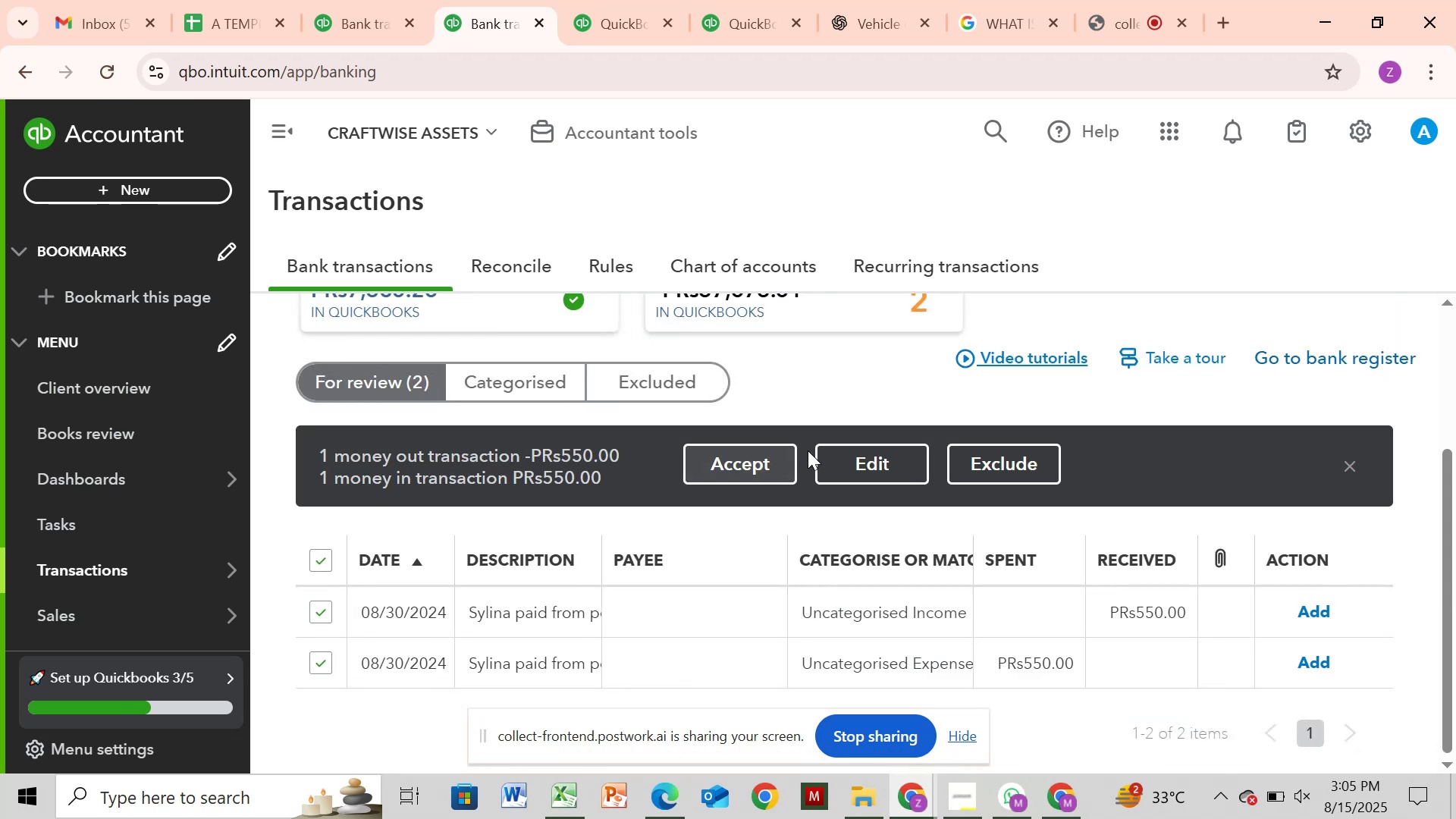 
left_click([844, 461])
 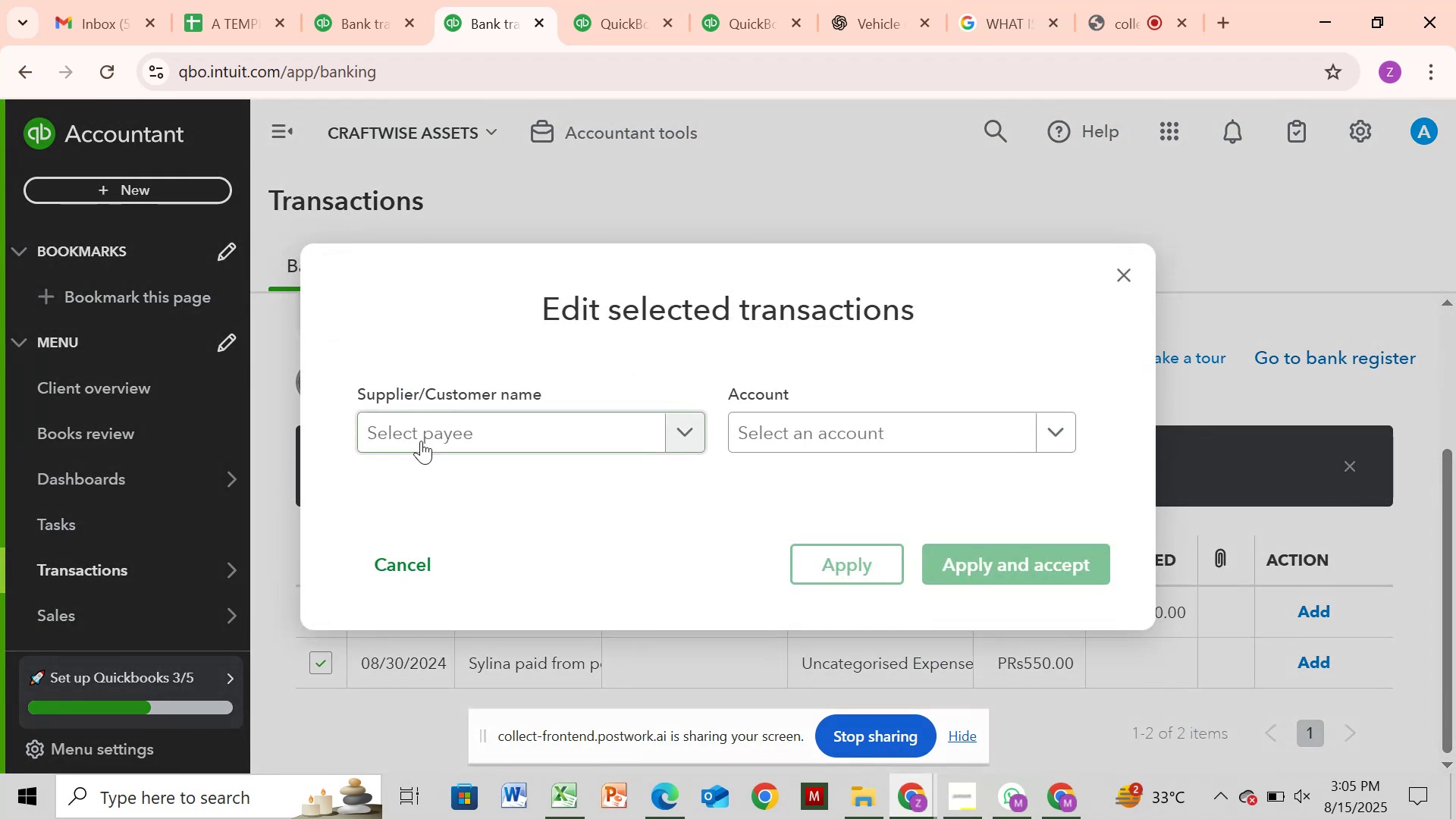 
left_click([421, 441])
 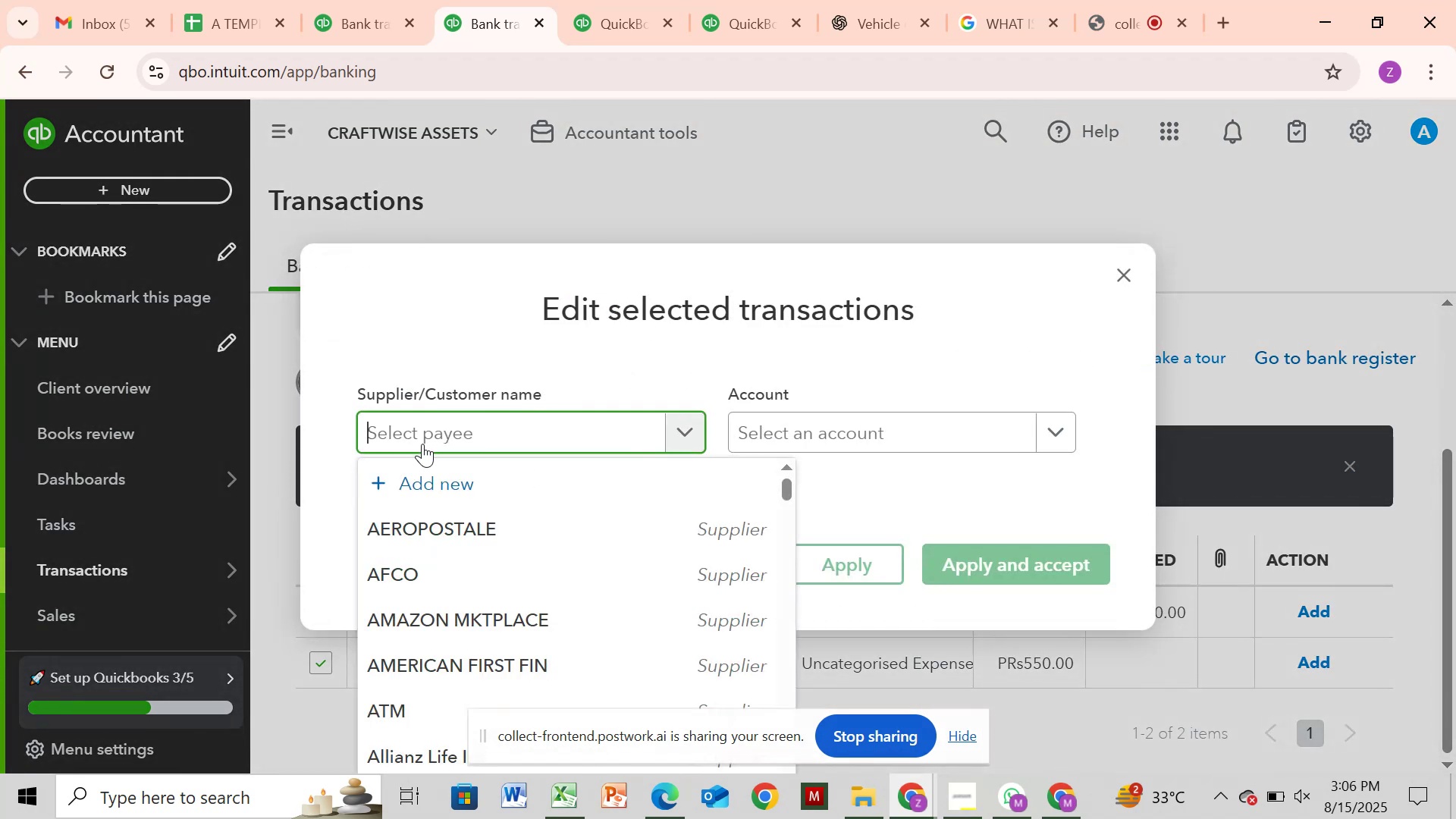 
key(Control+V)
 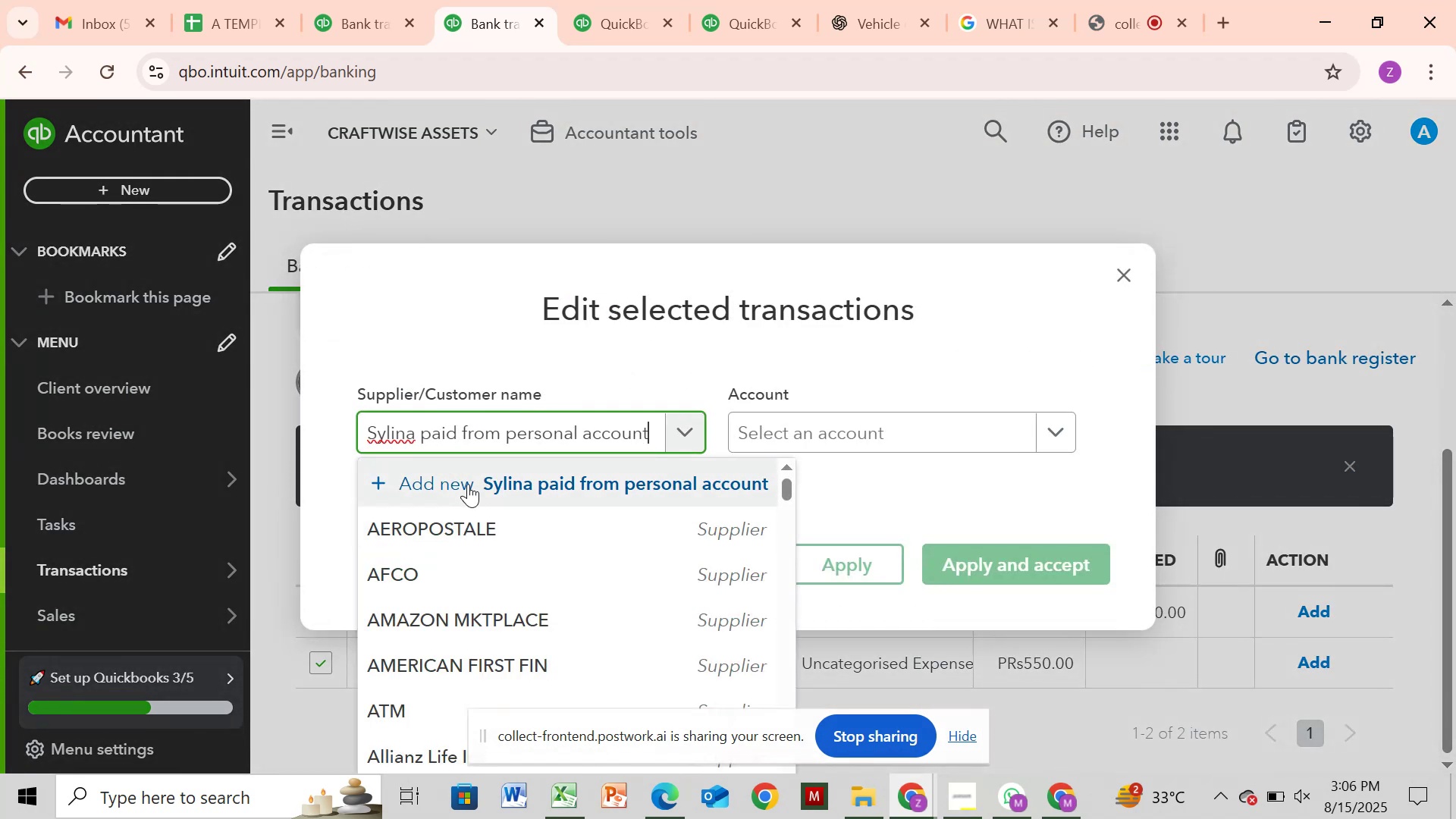 
left_click([469, 473])
 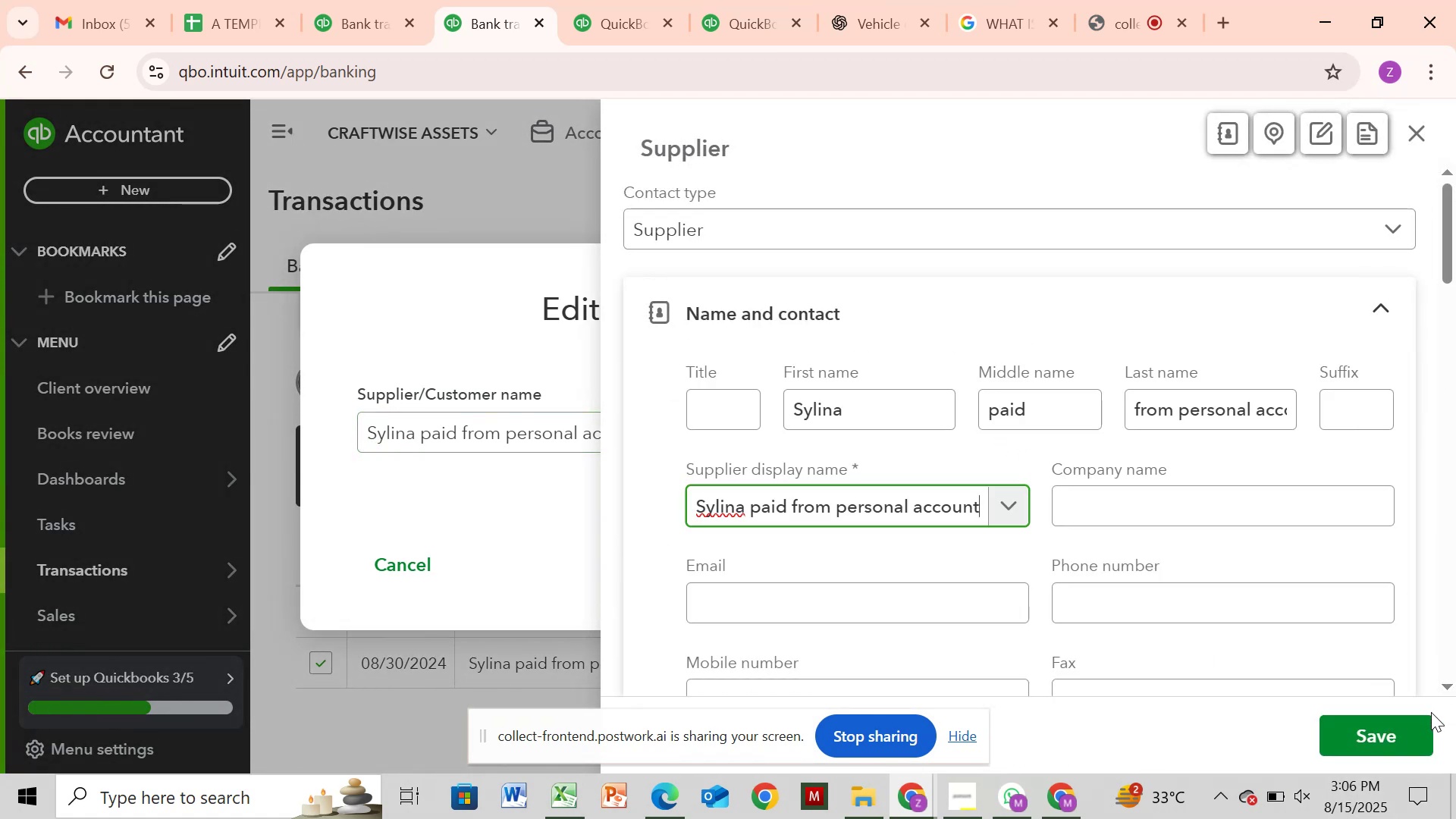 
wait(6.54)
 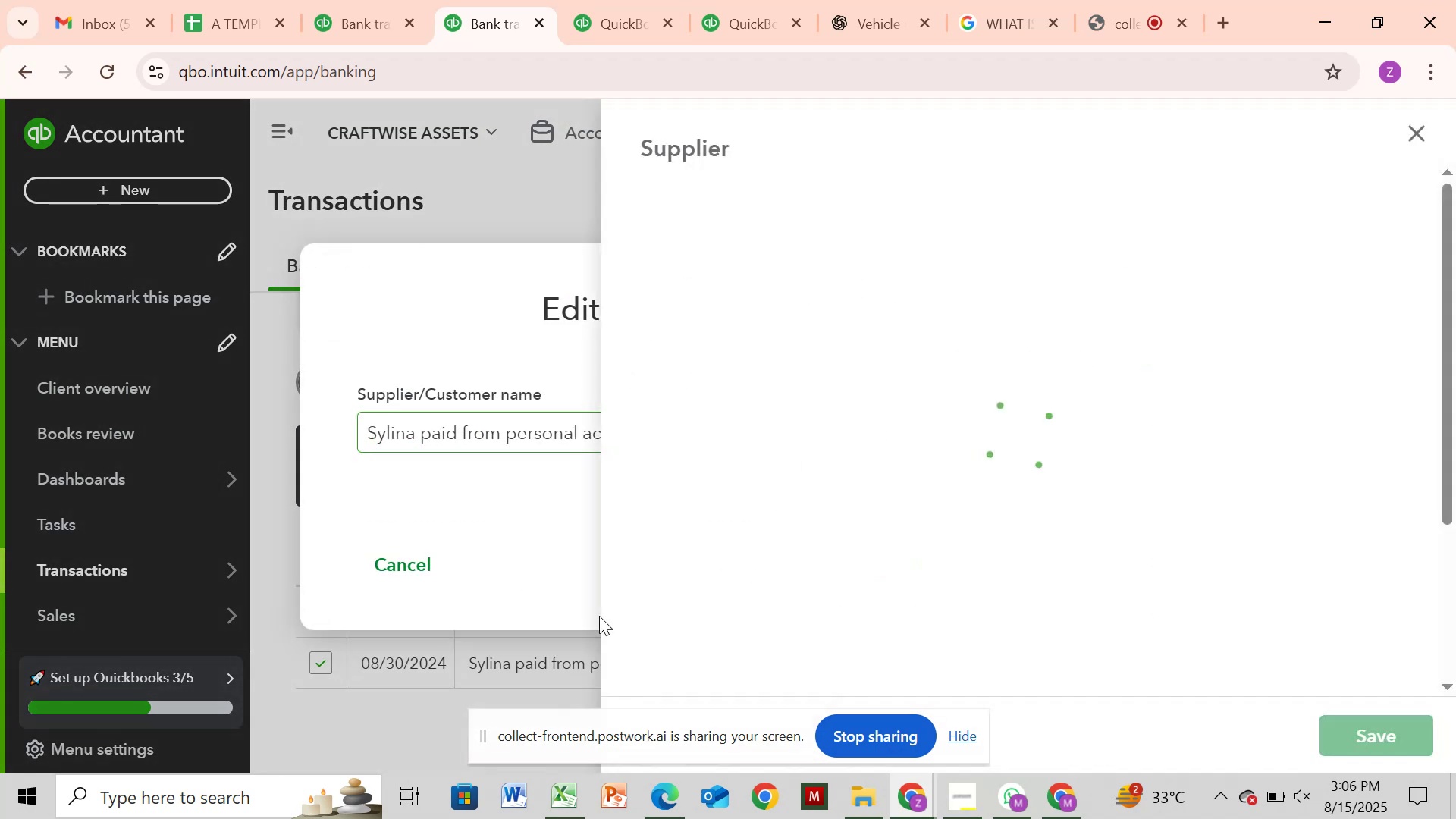 
left_click([1415, 779])
 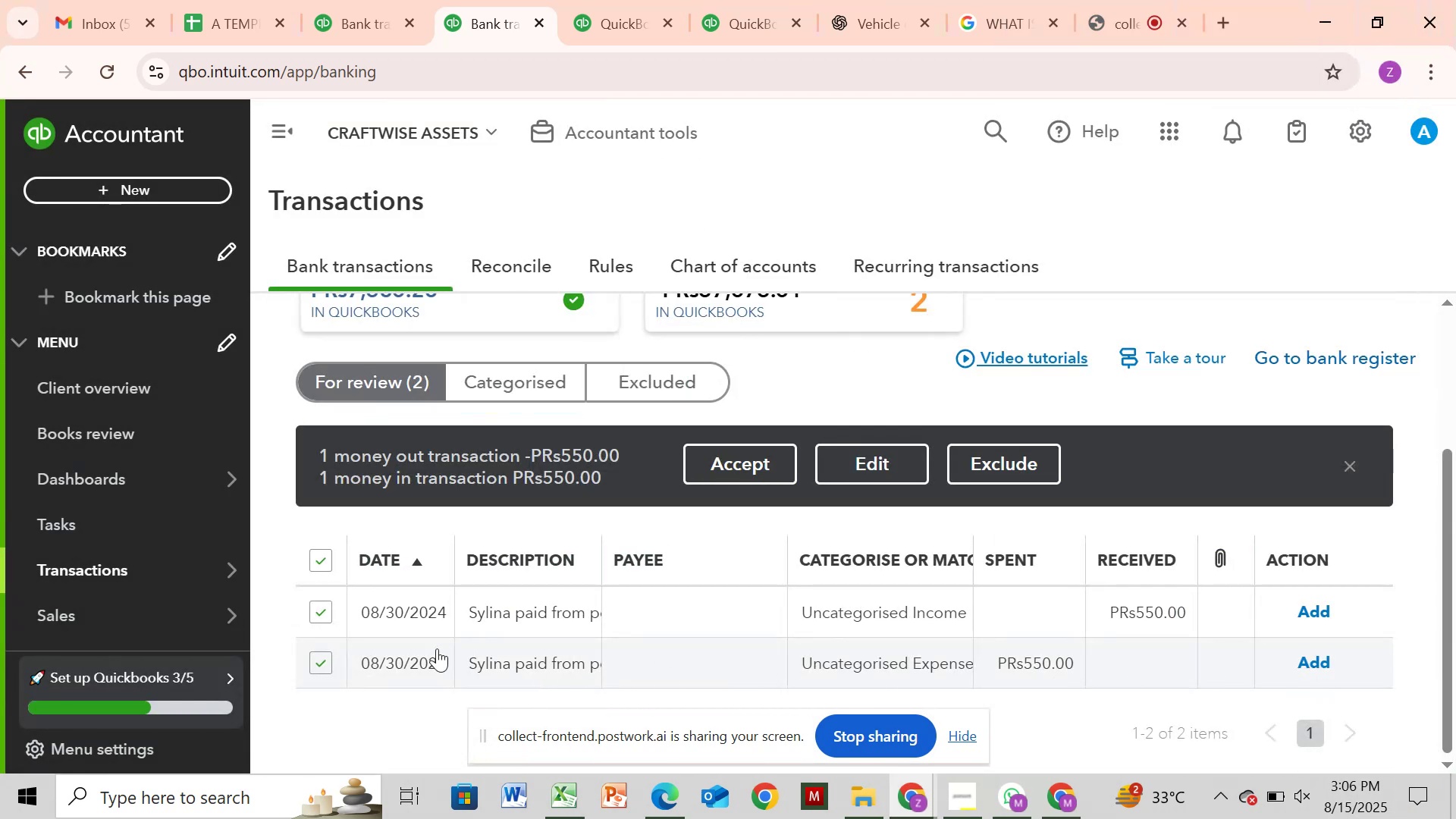 
wait(6.35)
 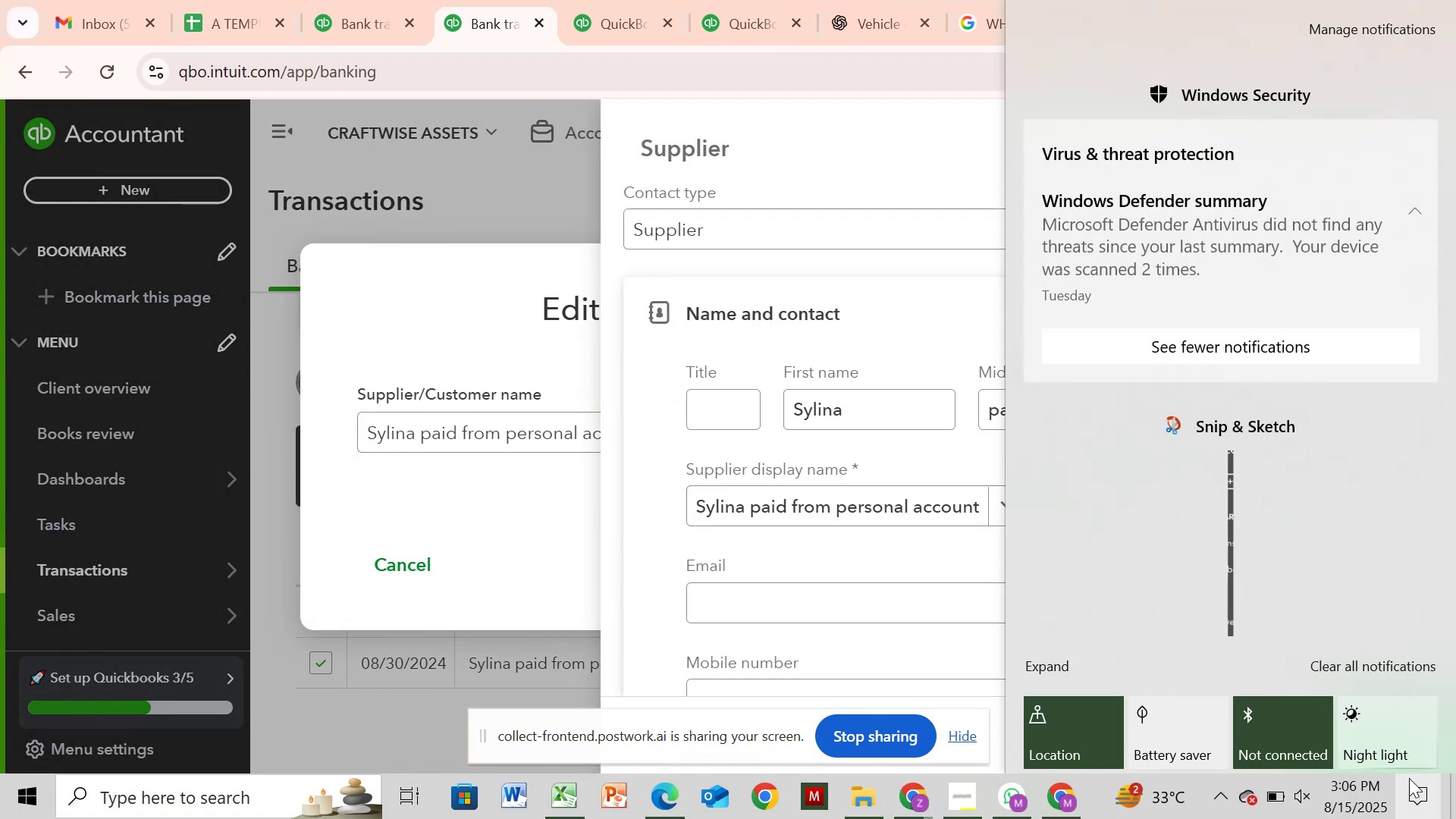 
left_click([888, 470])
 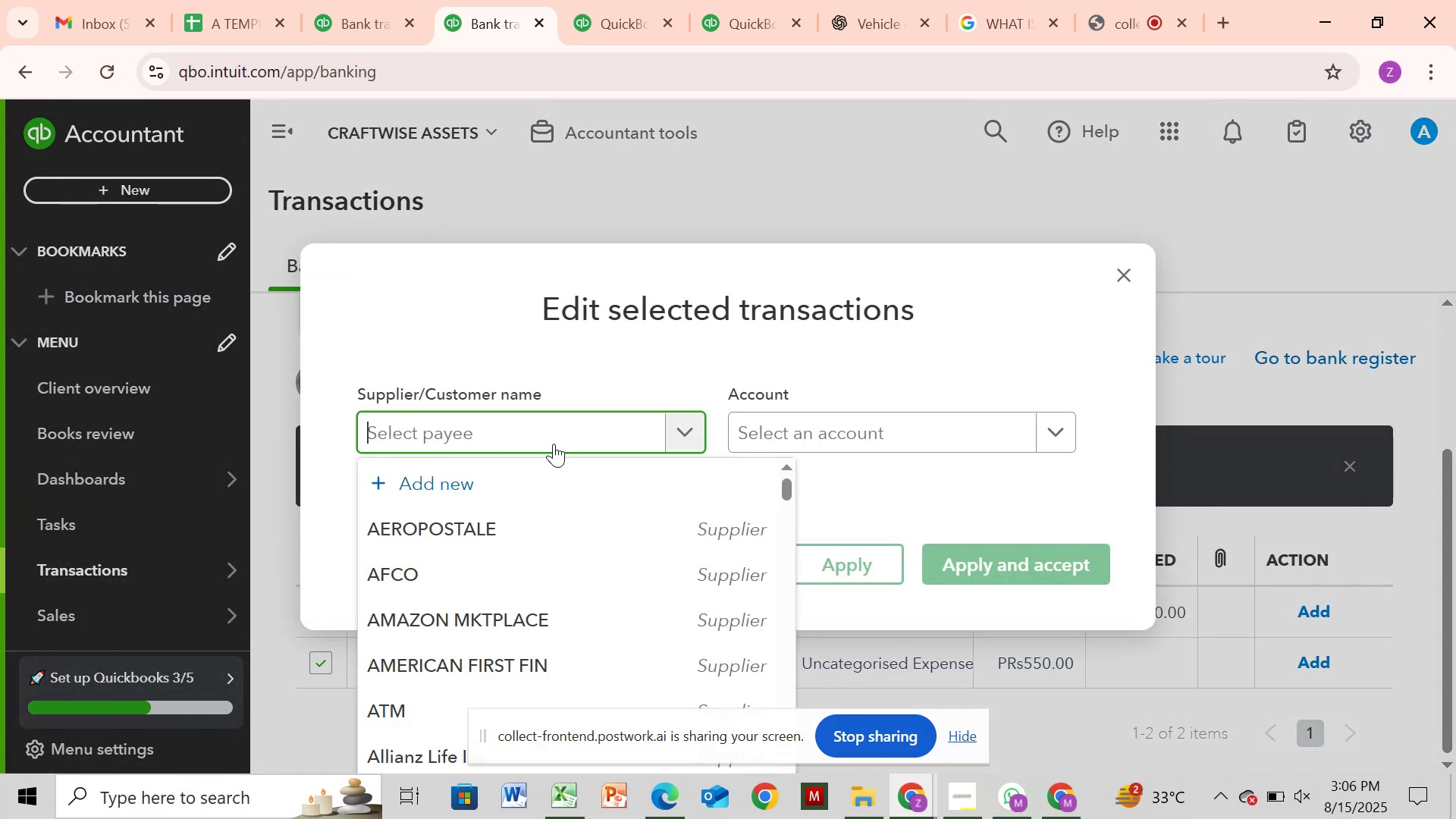 
key(Control+V)
 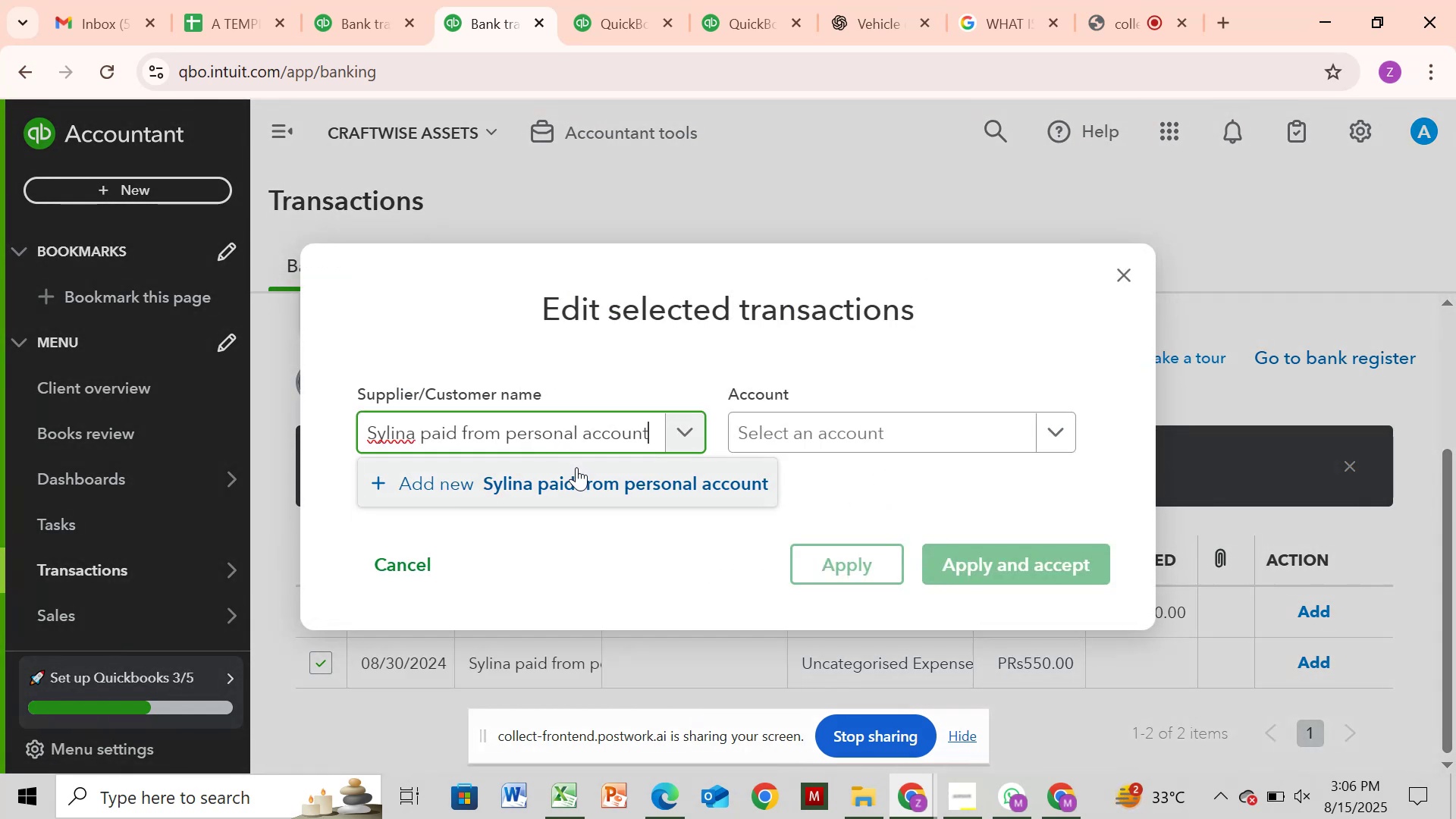 
left_click([577, 476])
 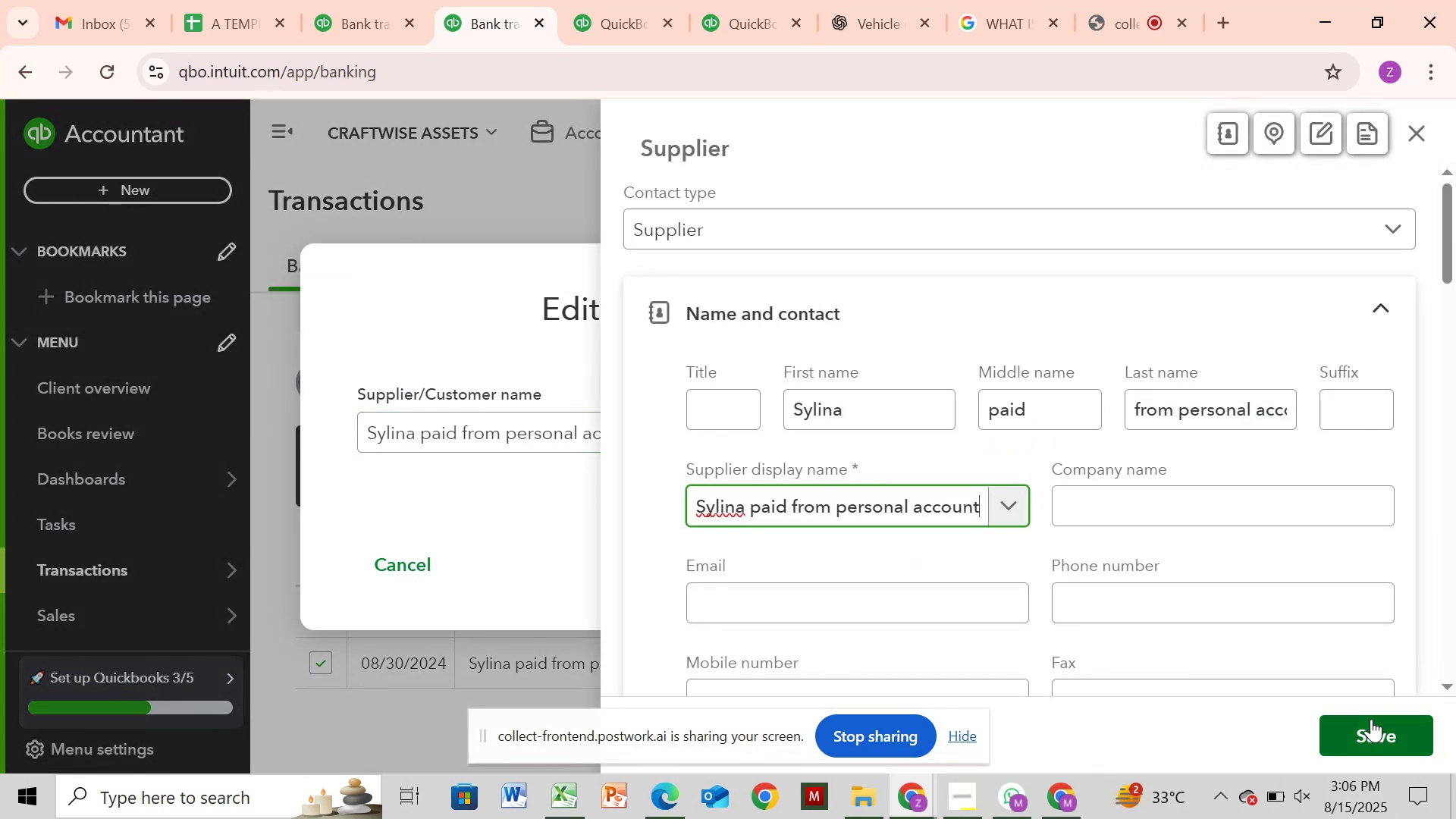 
left_click([1373, 730])
 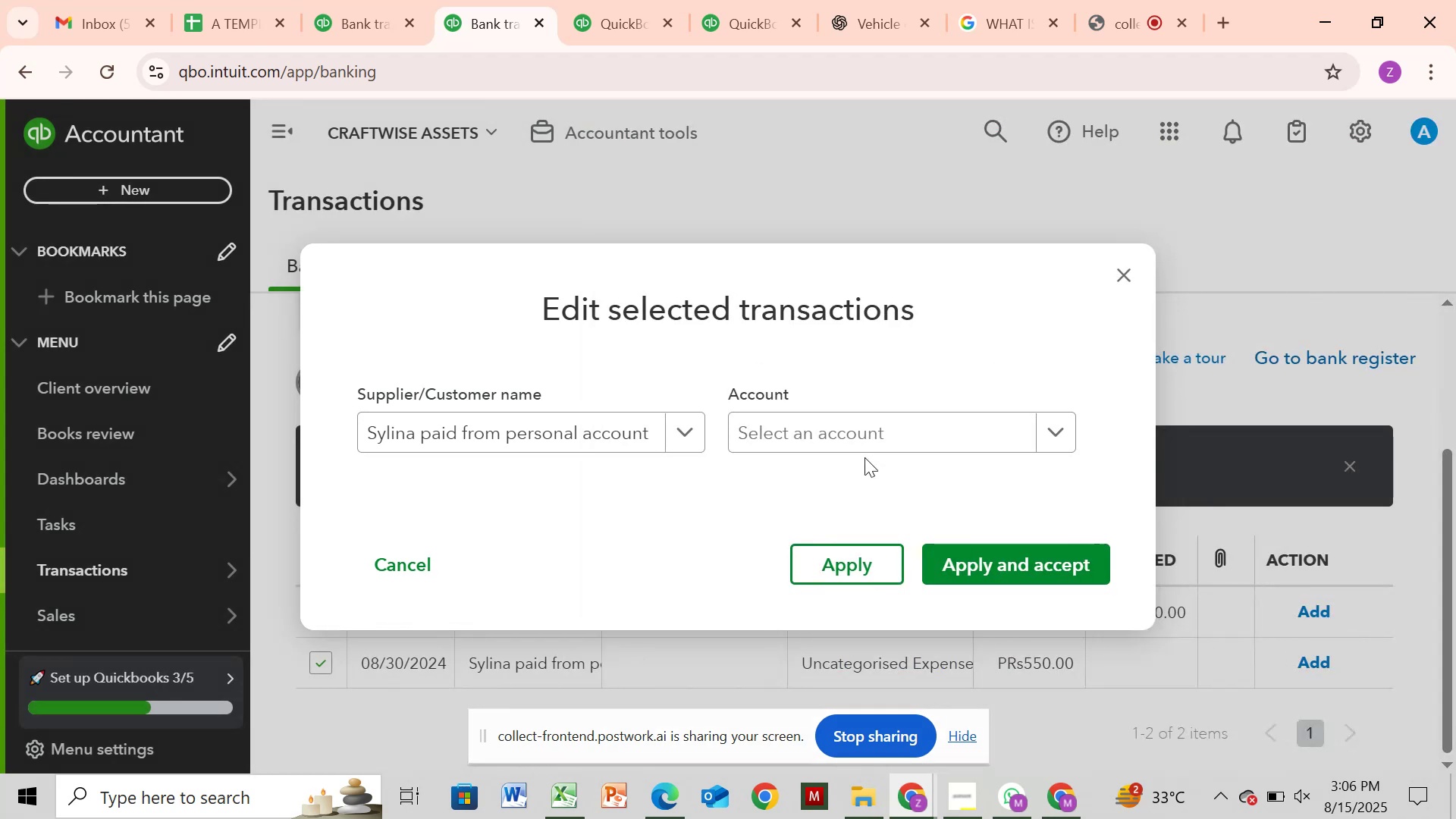 
left_click([853, 422])
 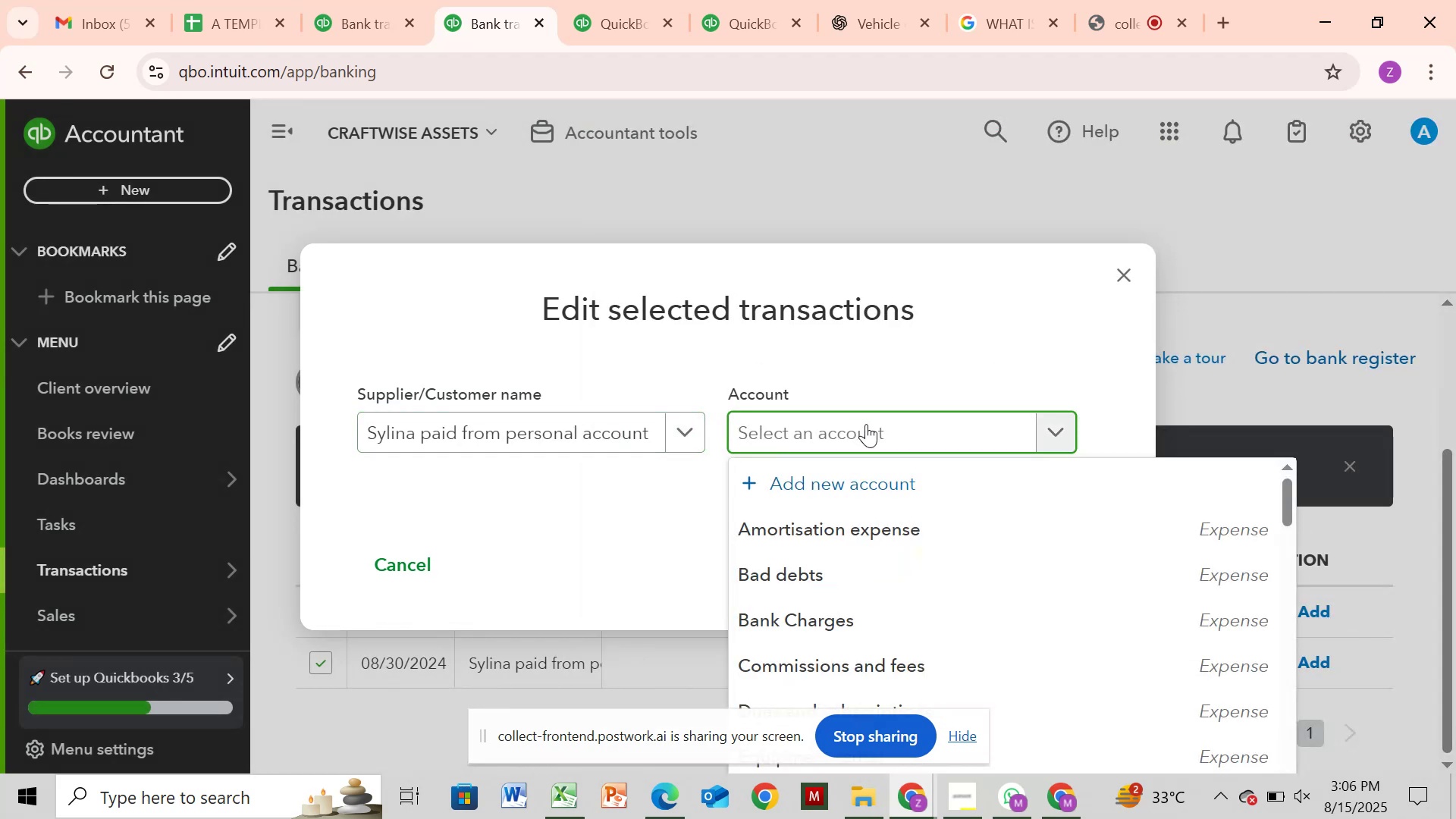 
type(loa)
 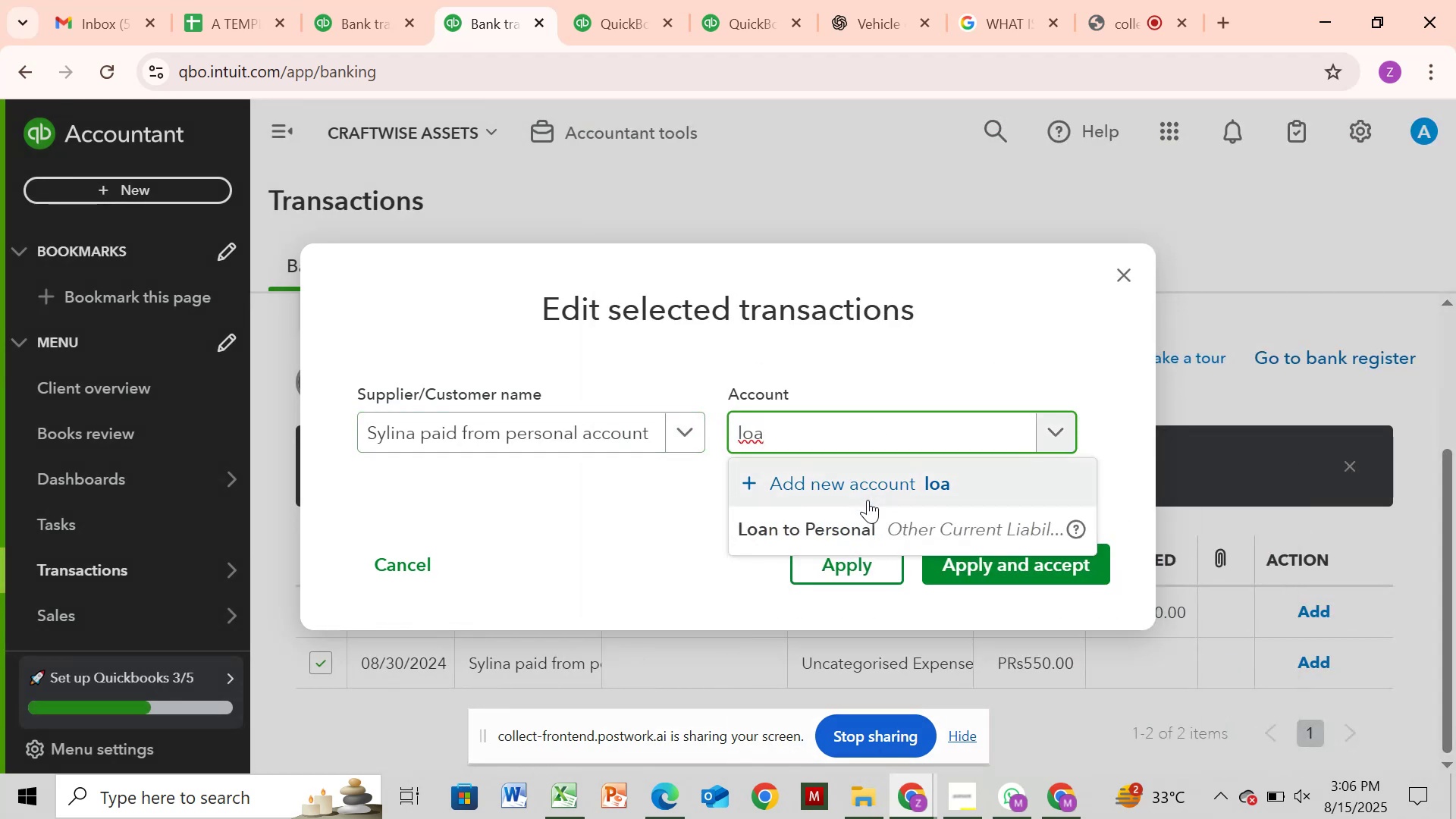 
left_click([868, 535])
 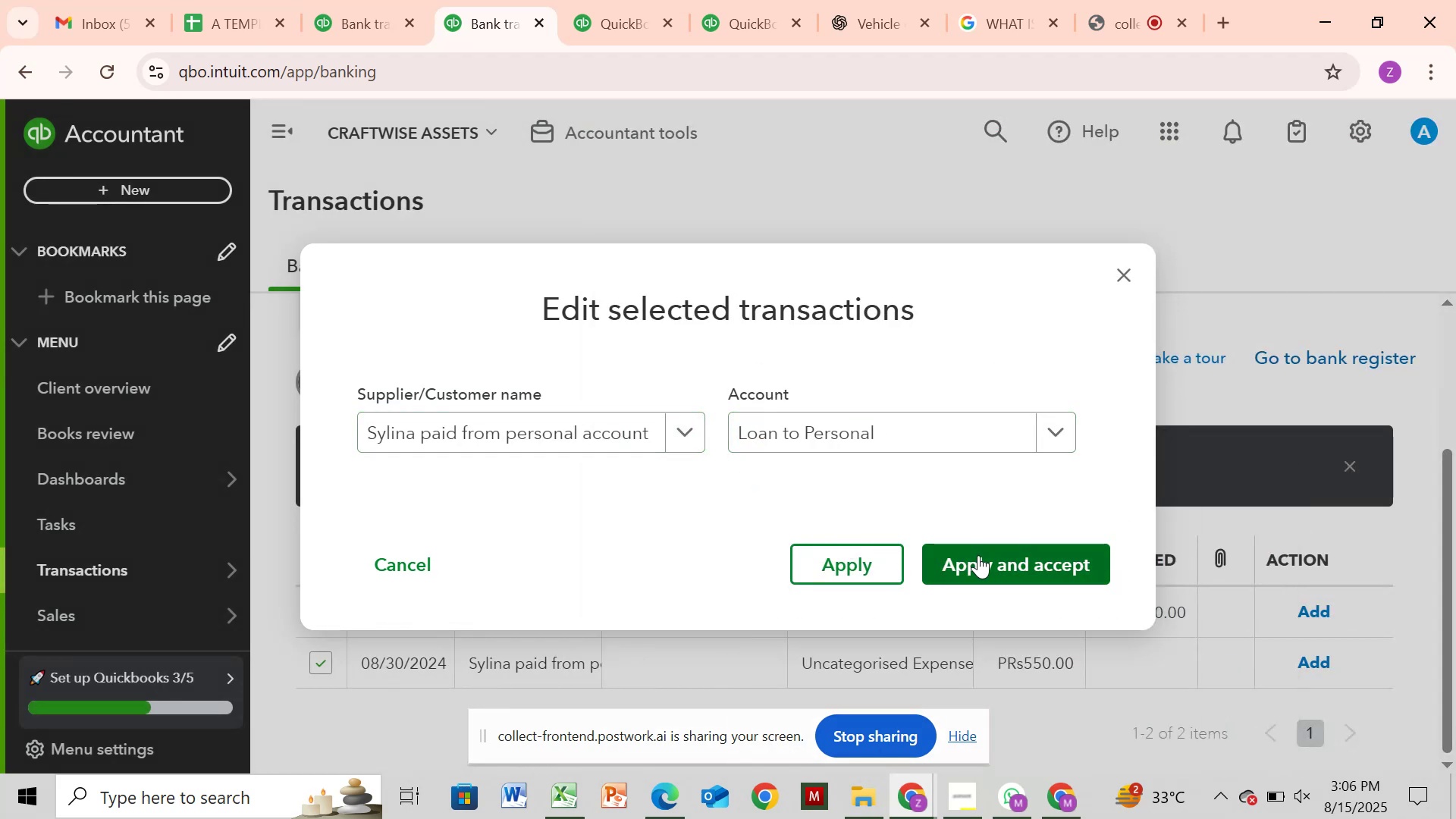 
left_click([978, 555])
 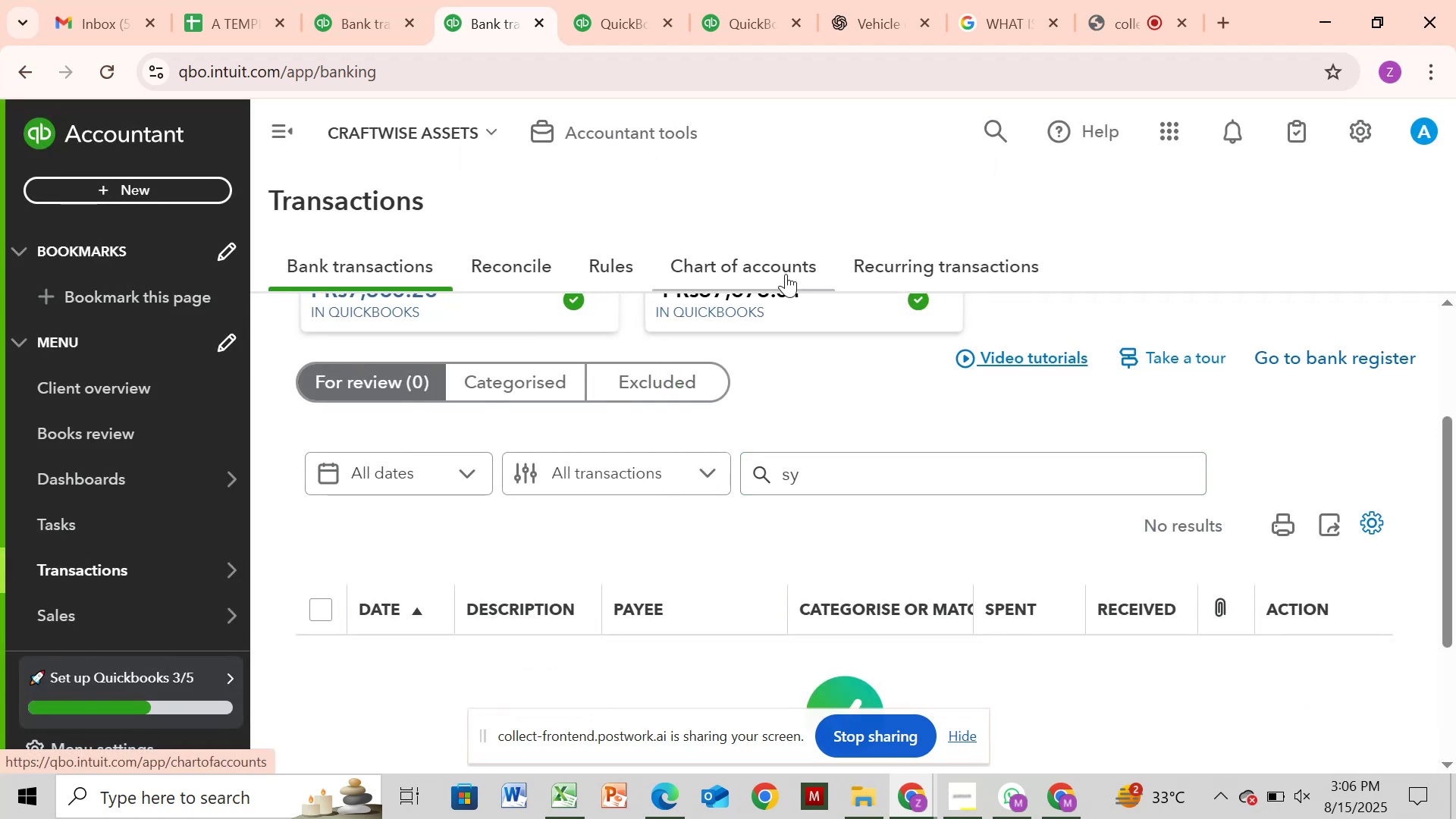 
wait(11.49)
 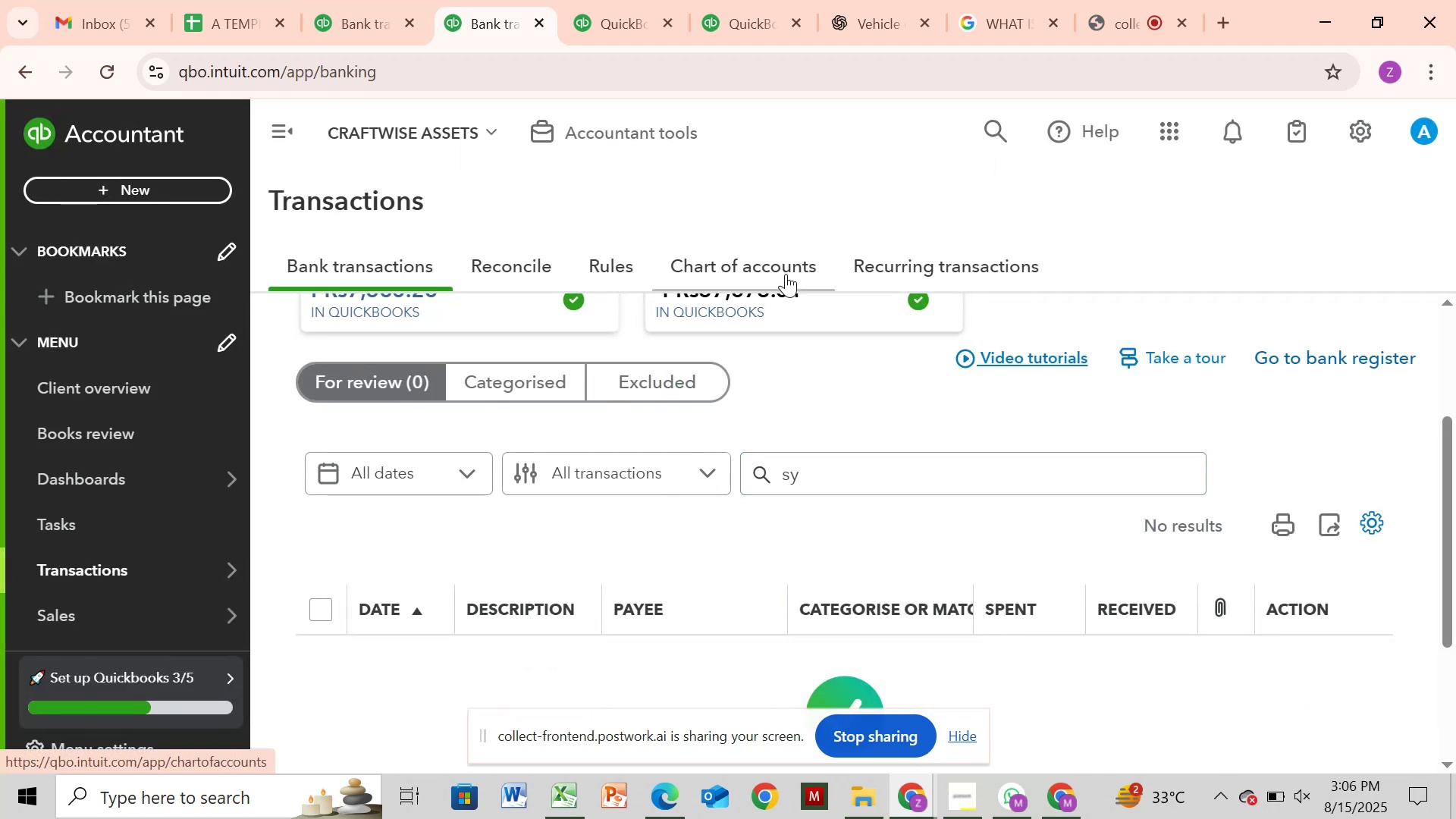 
left_click([786, 274])
 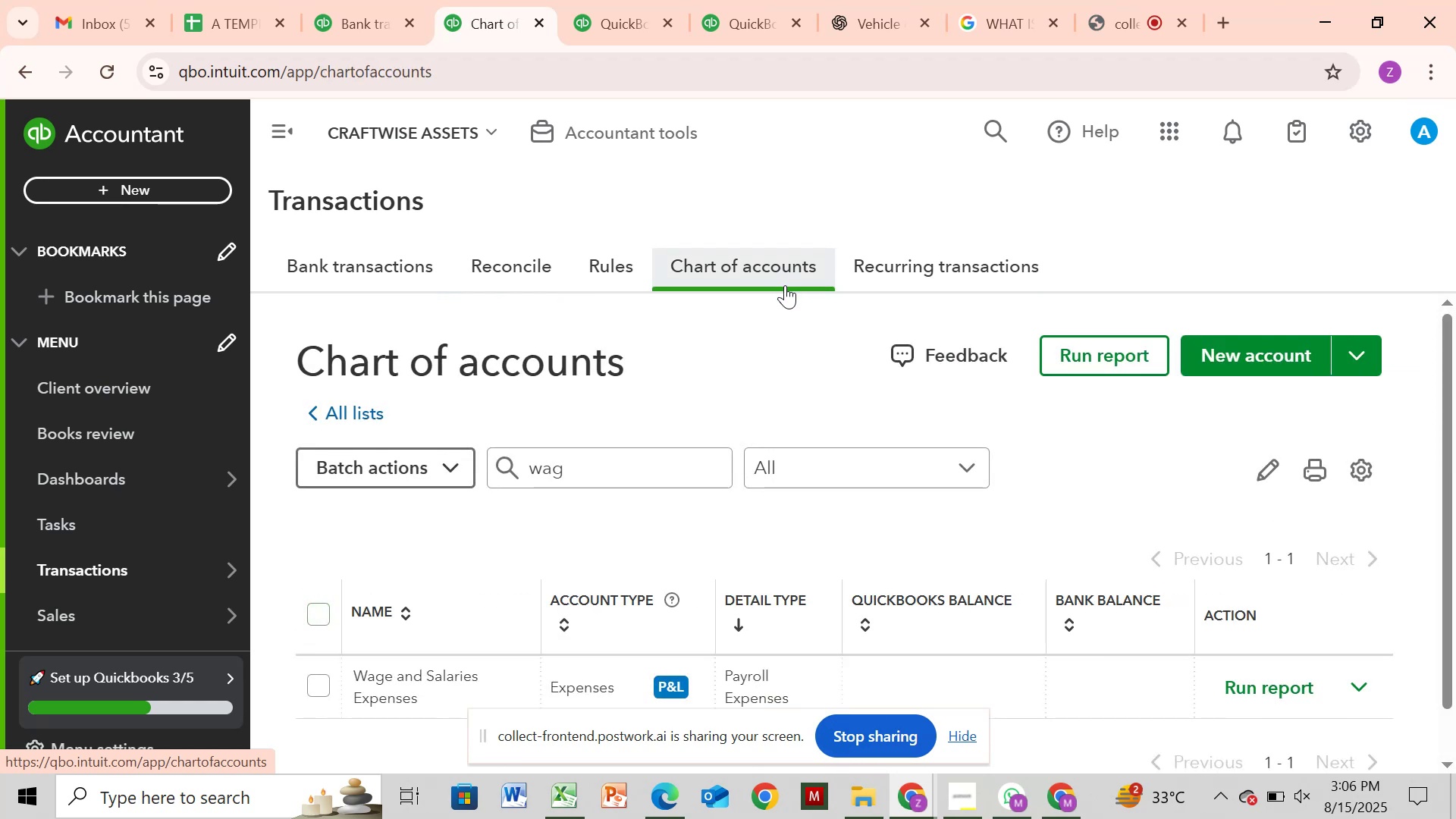 
wait(9.25)
 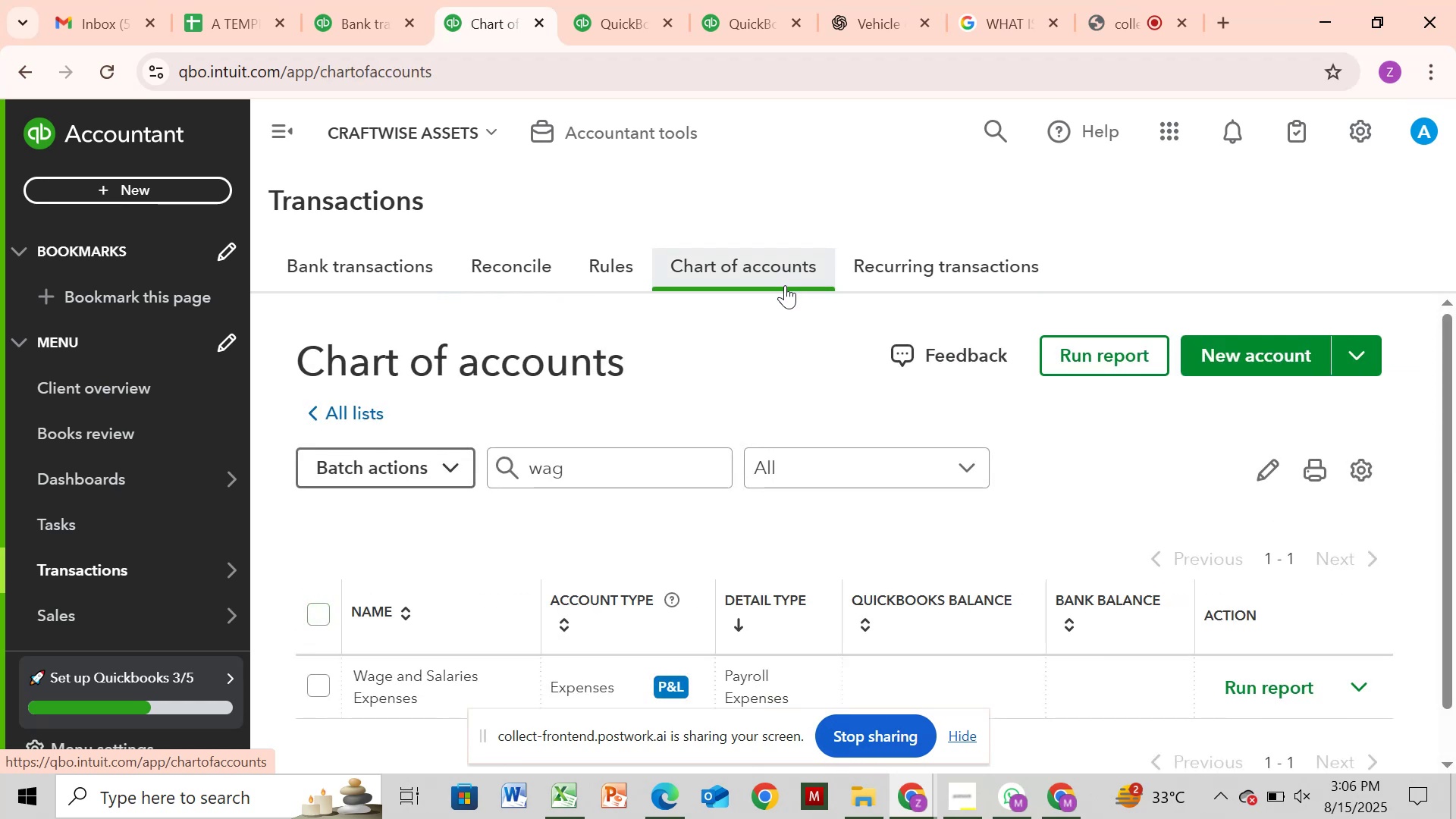 
left_click([697, 467])
 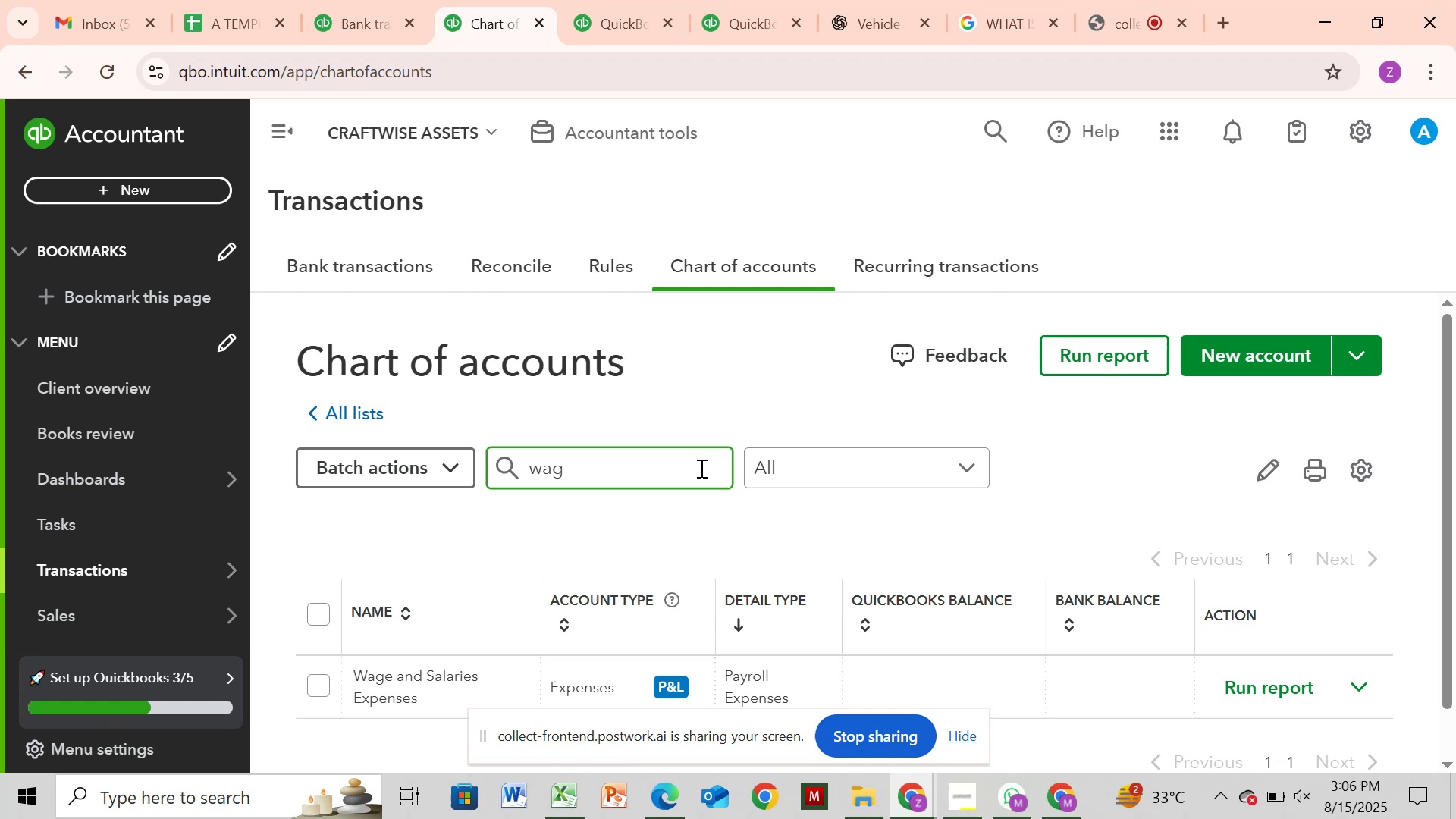 
key(Backspace)
key(Backspace)
key(Backspace)
type(loan)
 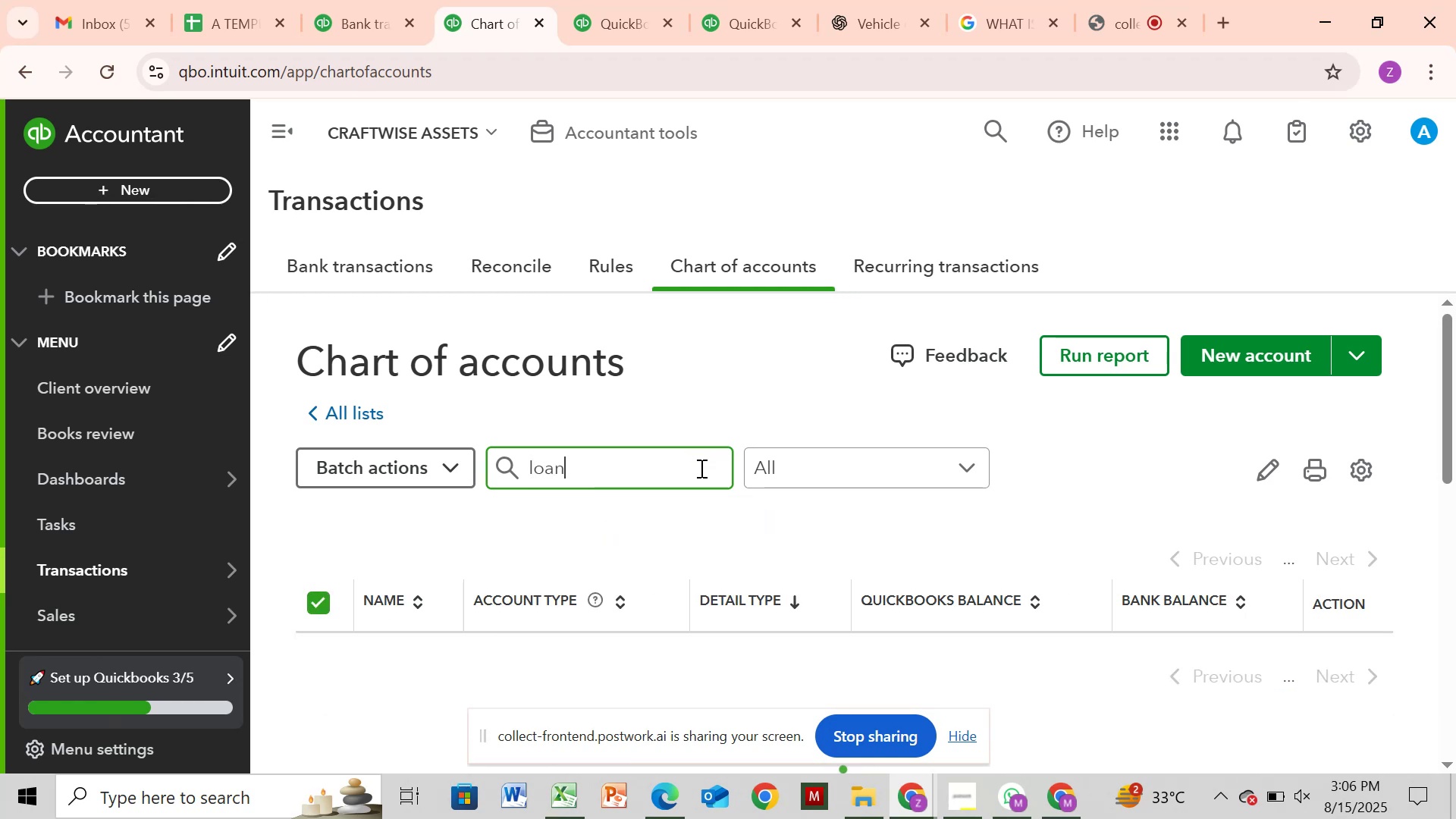 
key(Enter)
 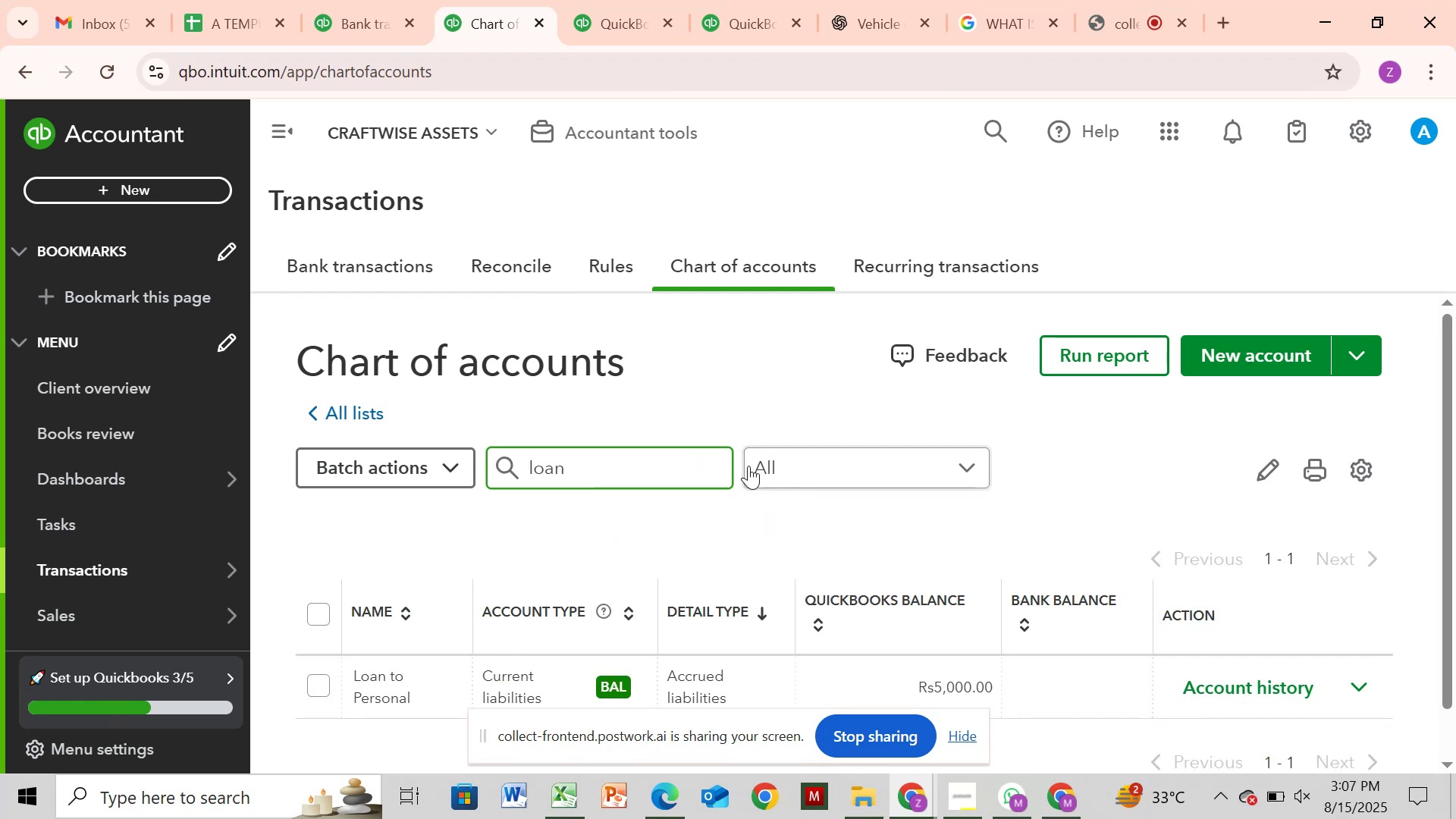 
wait(7.58)
 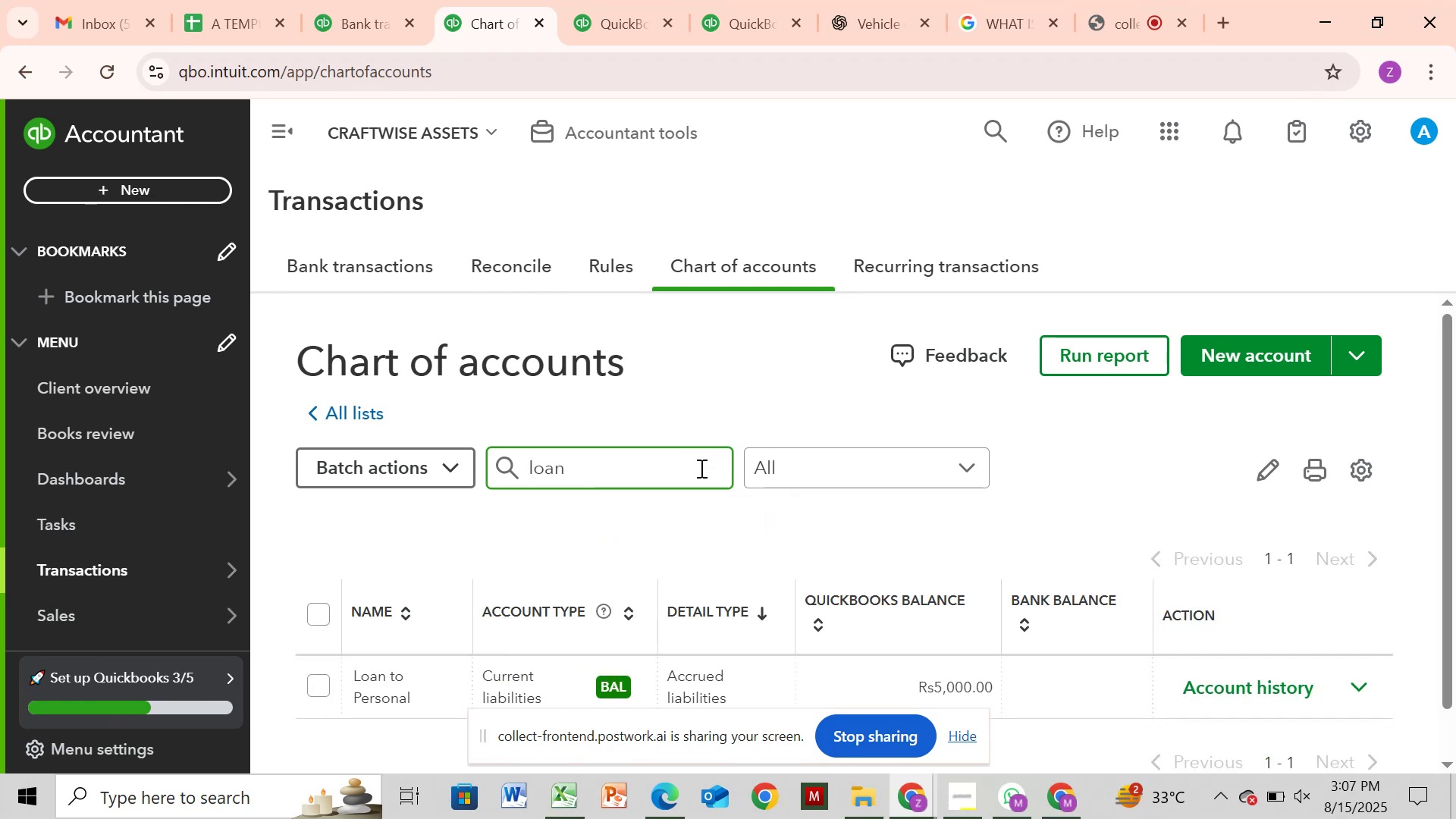 
left_click_drag(start_coordinate=[1450, 514], to_coordinate=[1455, 631])
 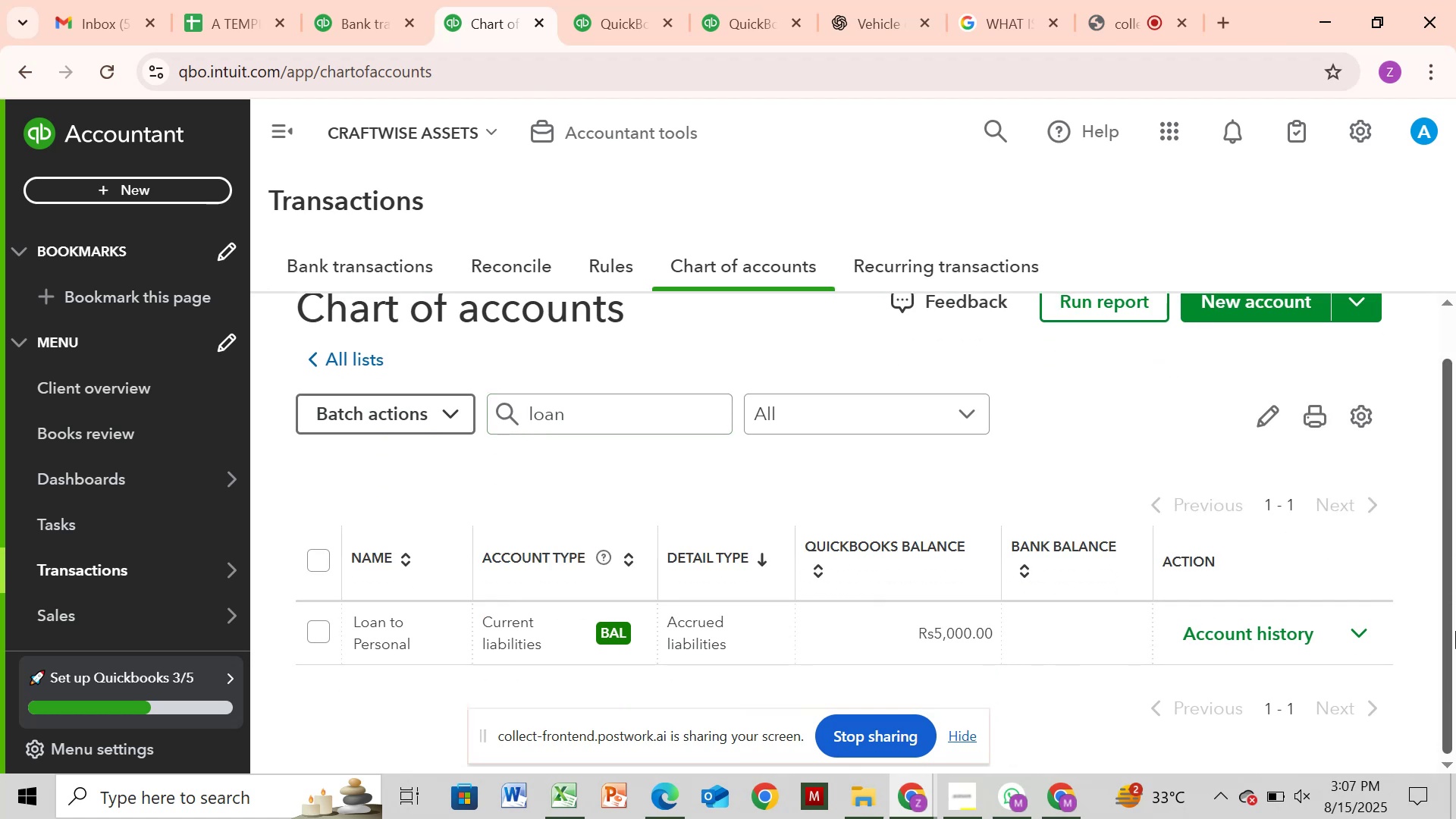 
left_click_drag(start_coordinate=[1455, 631], to_coordinate=[1455, 597])
 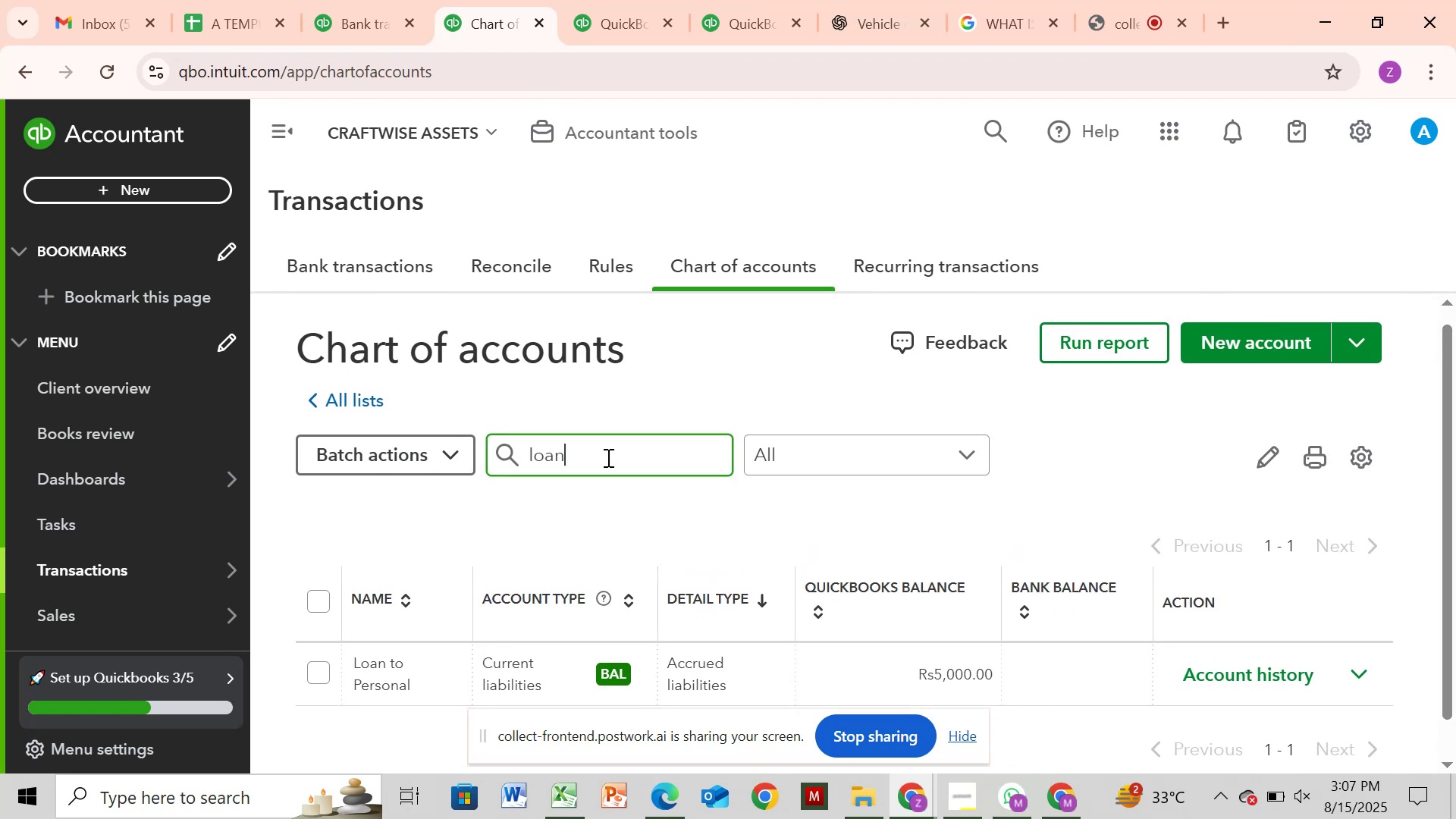 
hold_key(key=Backspace, duration=0.87)
 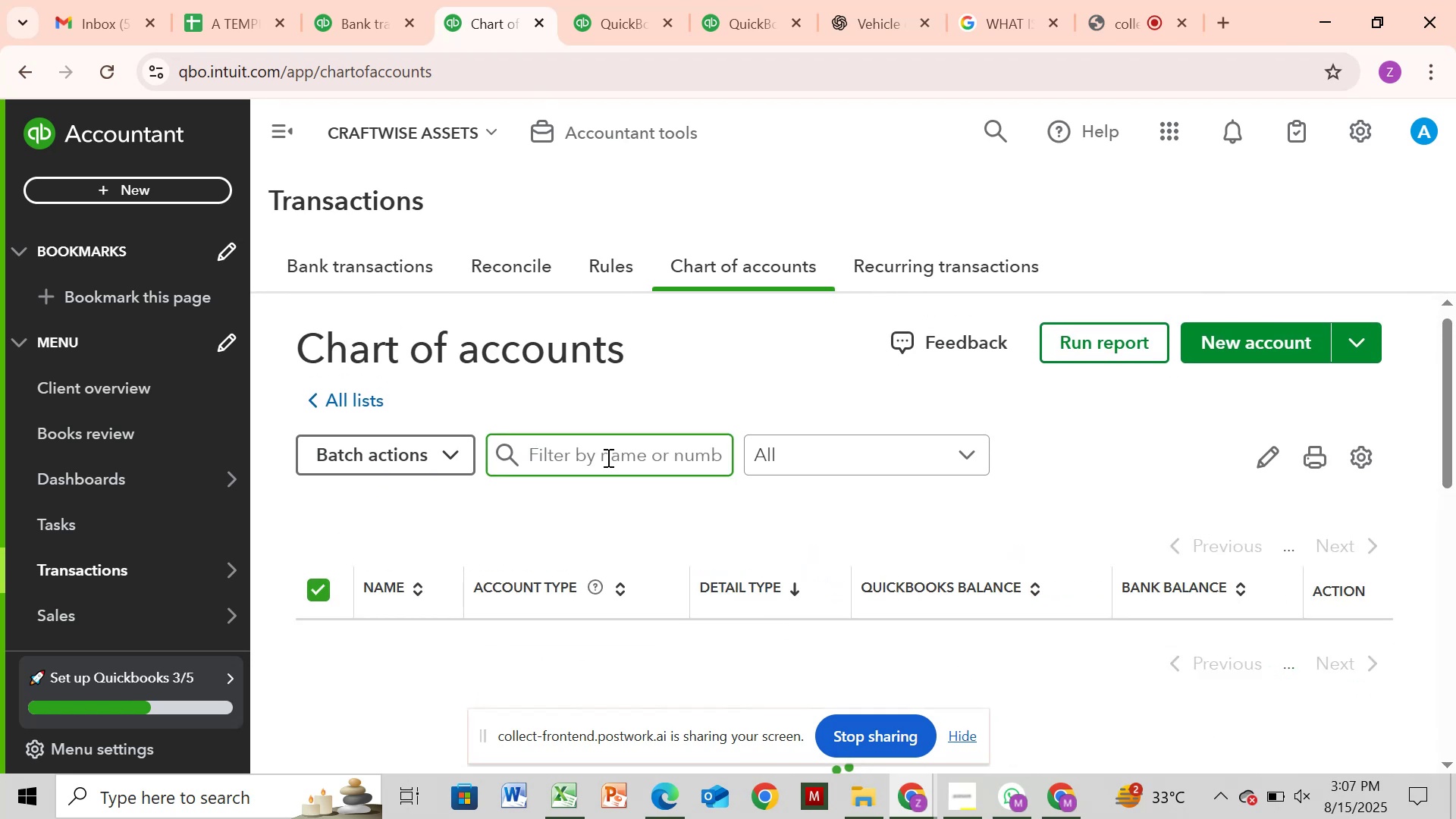 
type(o)
key(Backspace)
type(pers)
 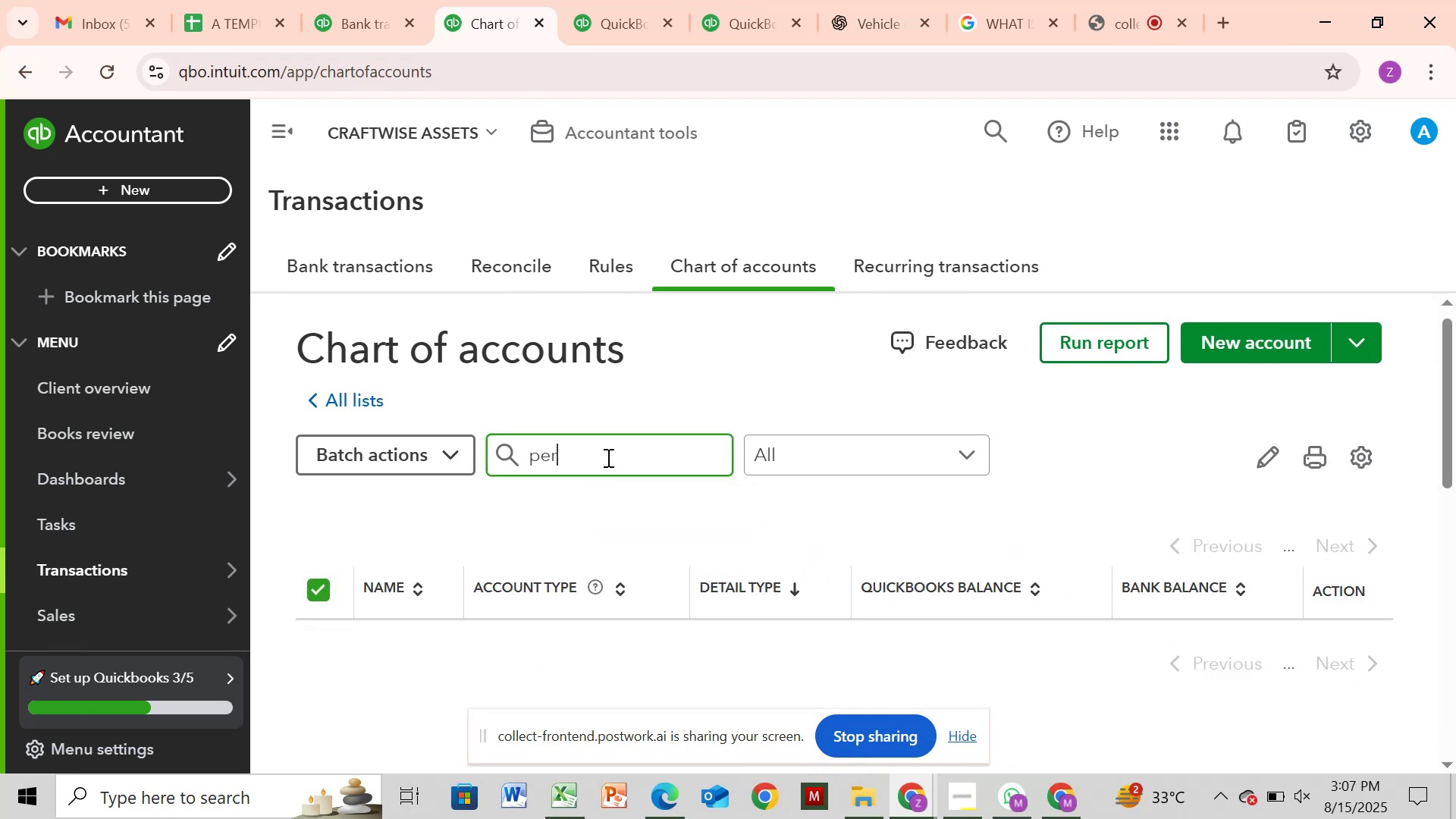 
key(Enter)
 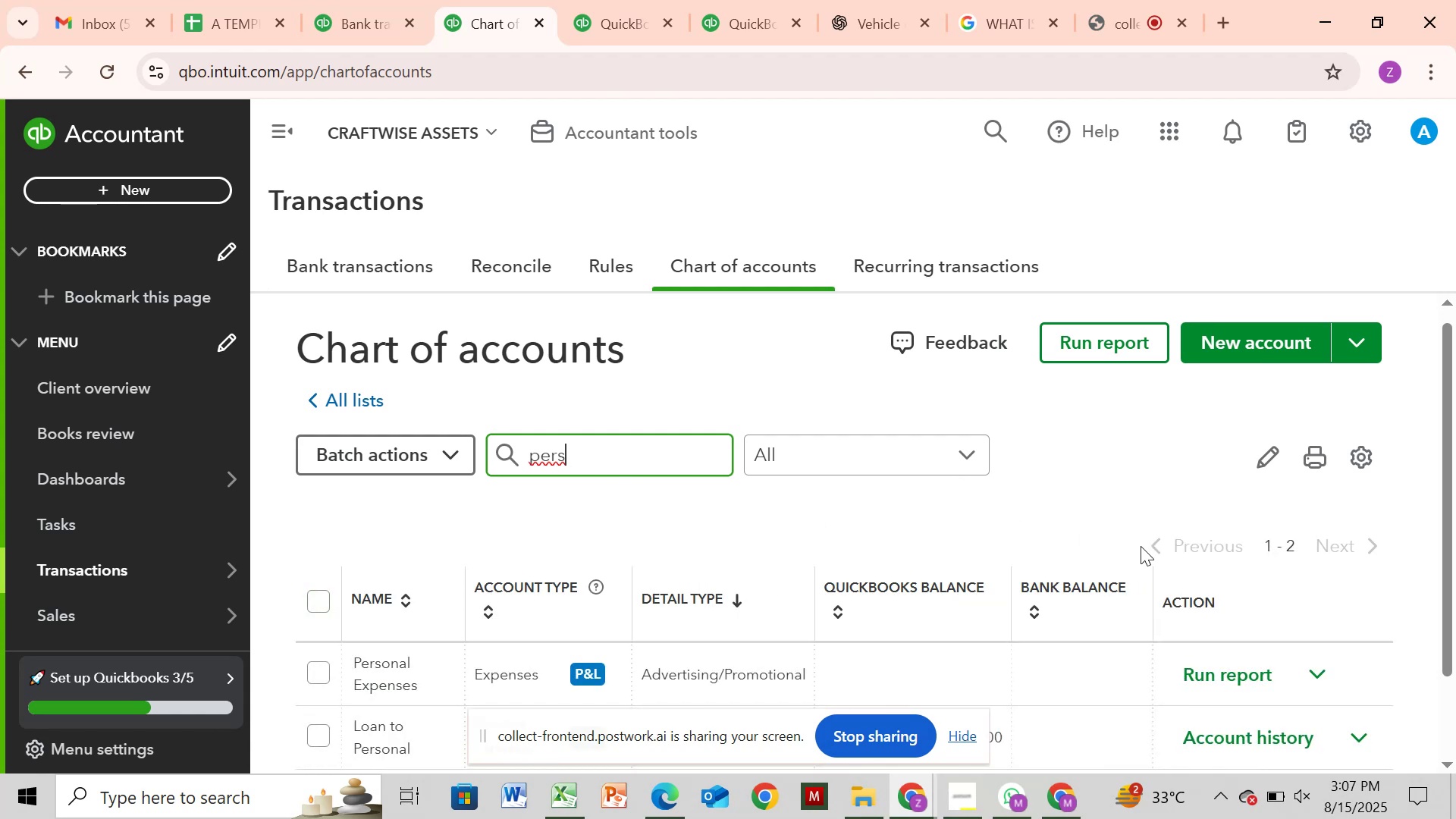 
wait(5.59)
 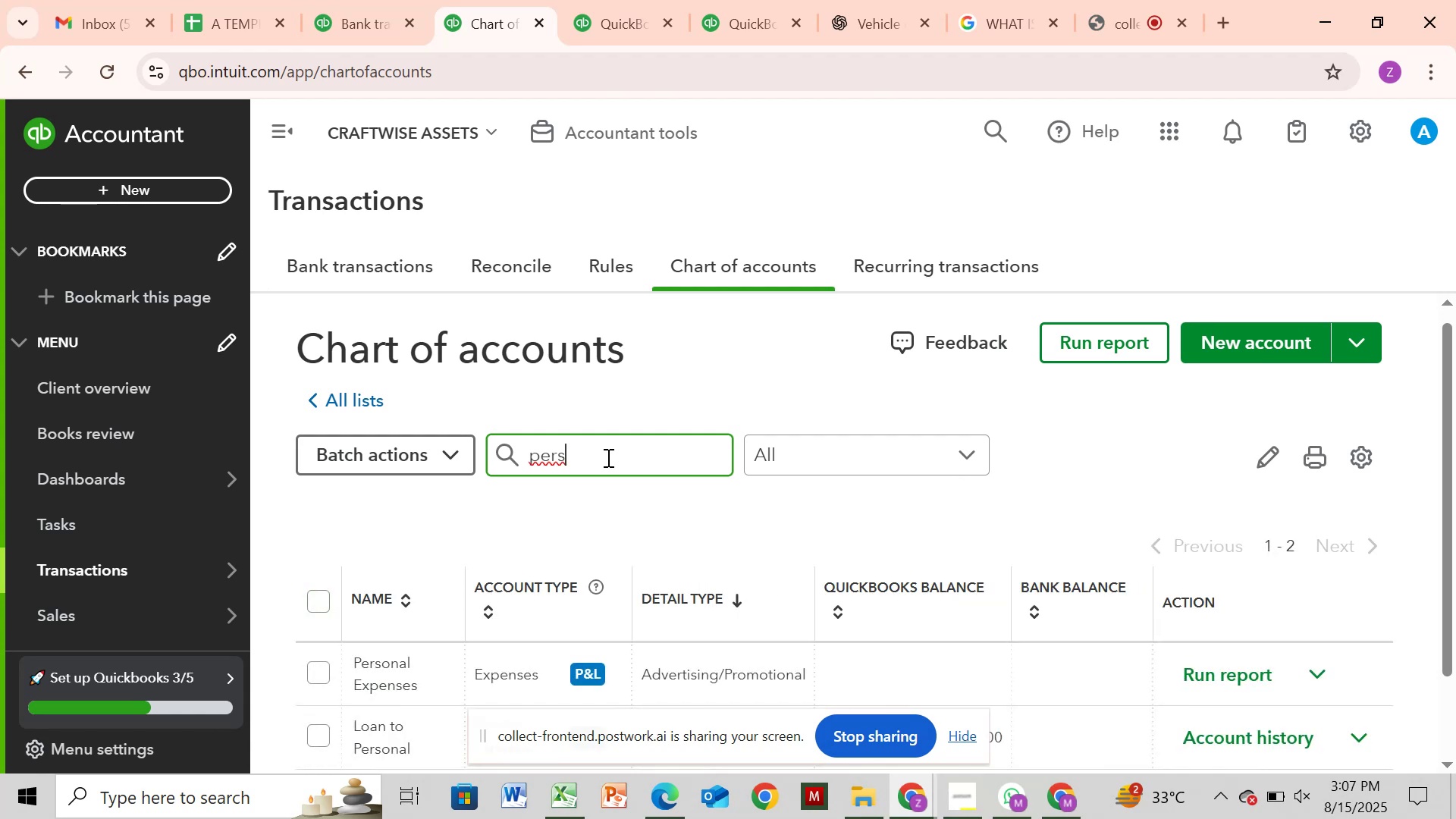 
left_click([1362, 739])
 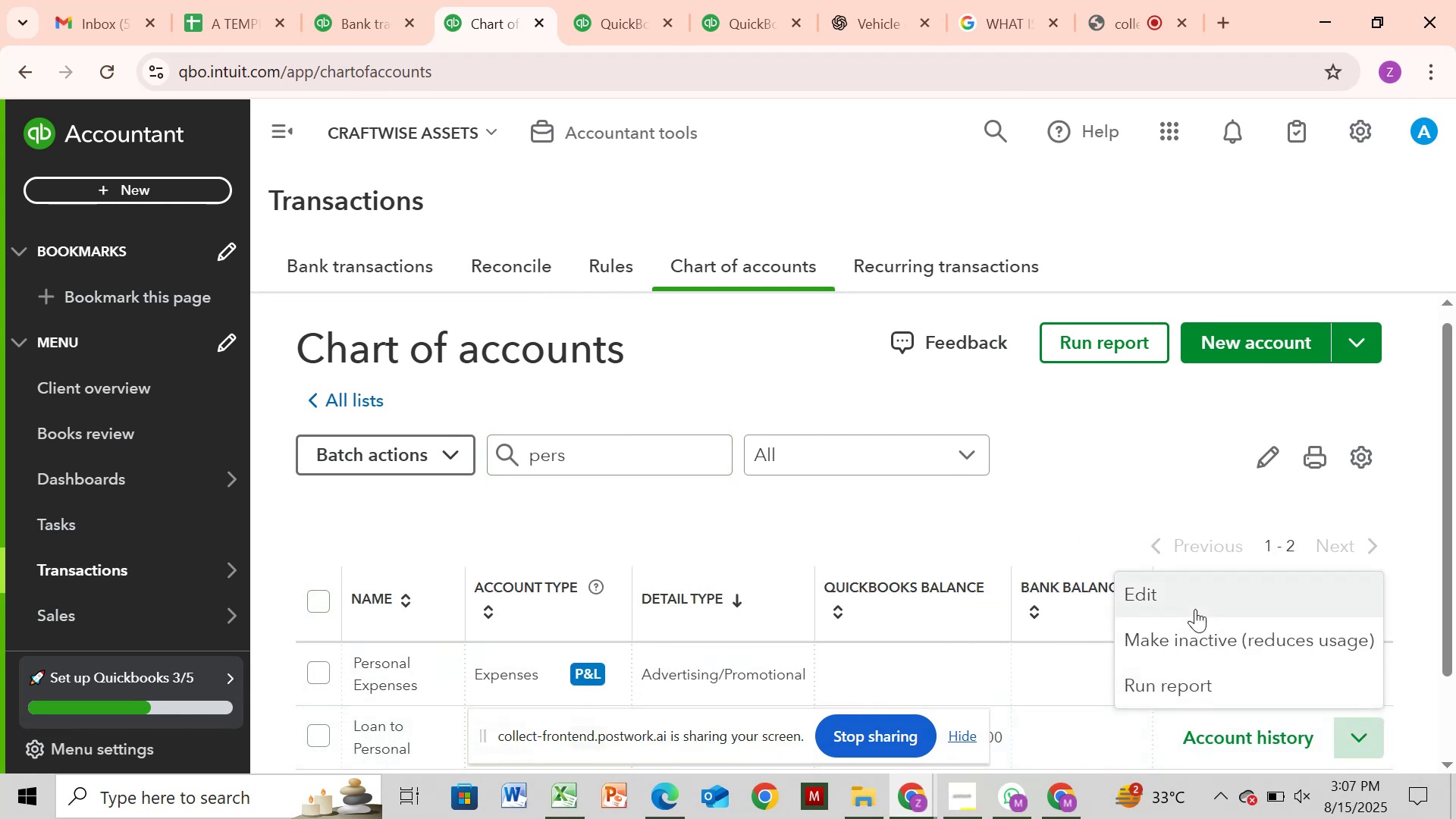 
left_click([1194, 608])
 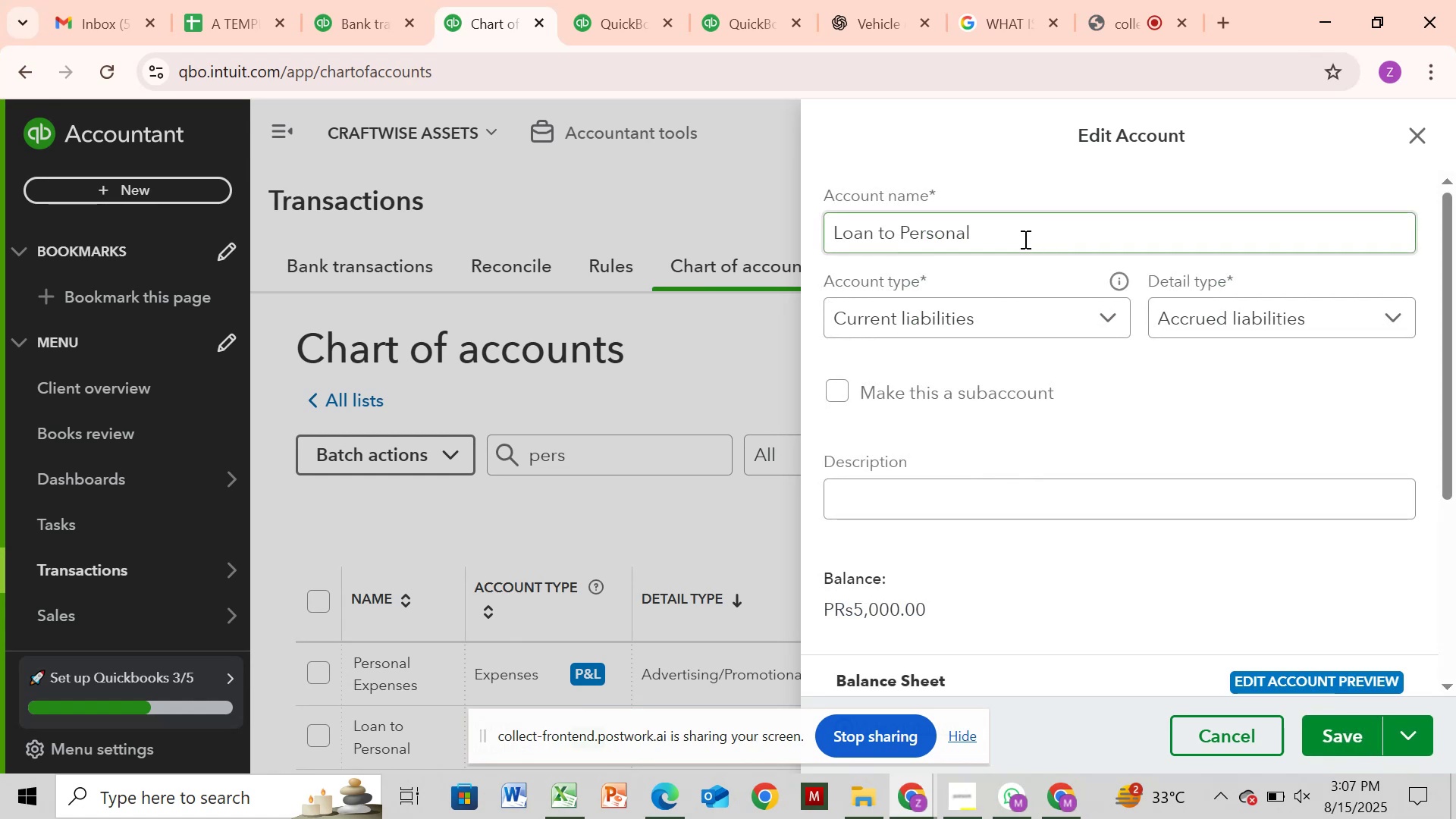 
wait(5.36)
 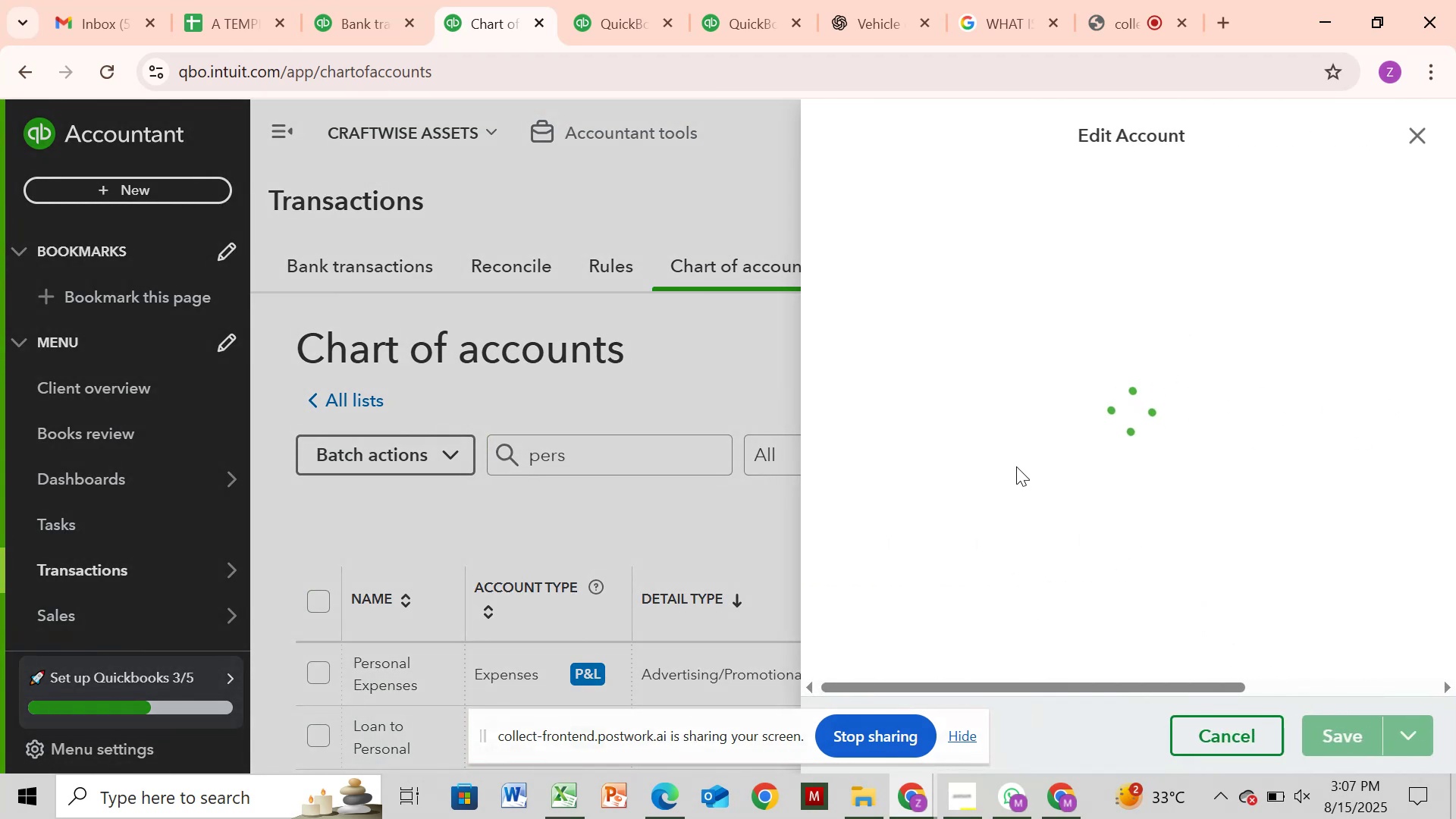 
left_click([1021, 244])
 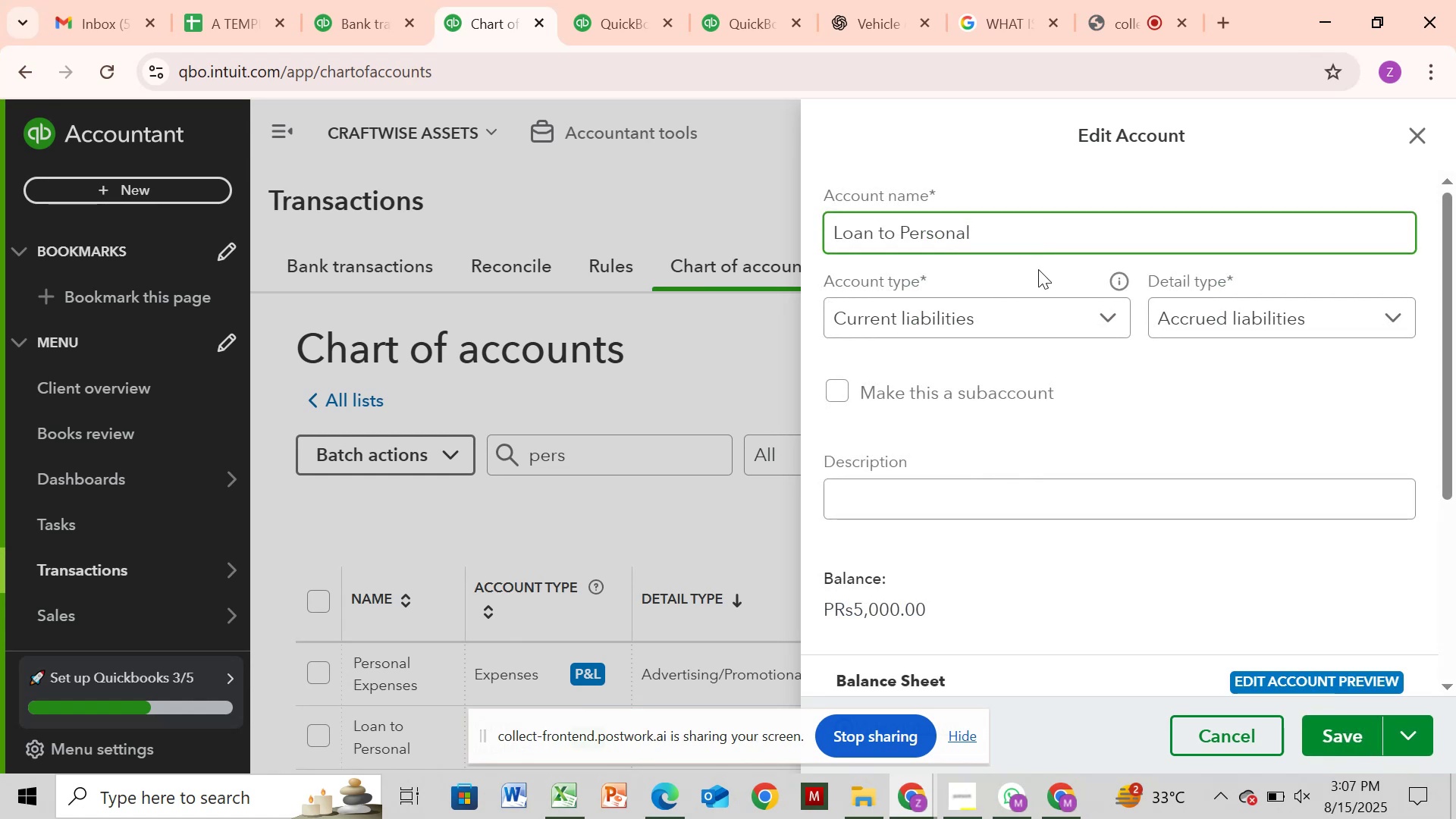 
type( Account)
 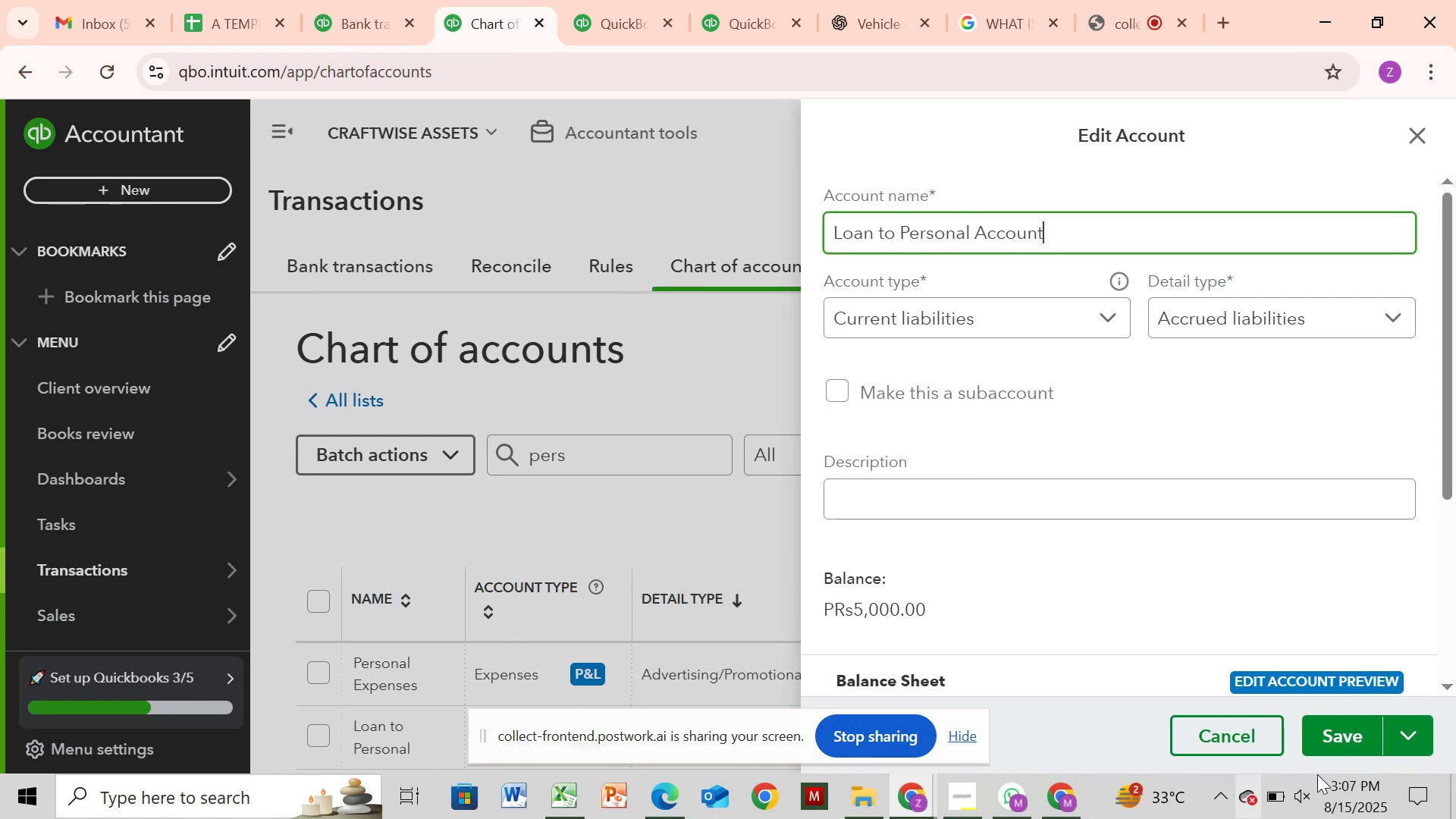 
left_click([1351, 748])
 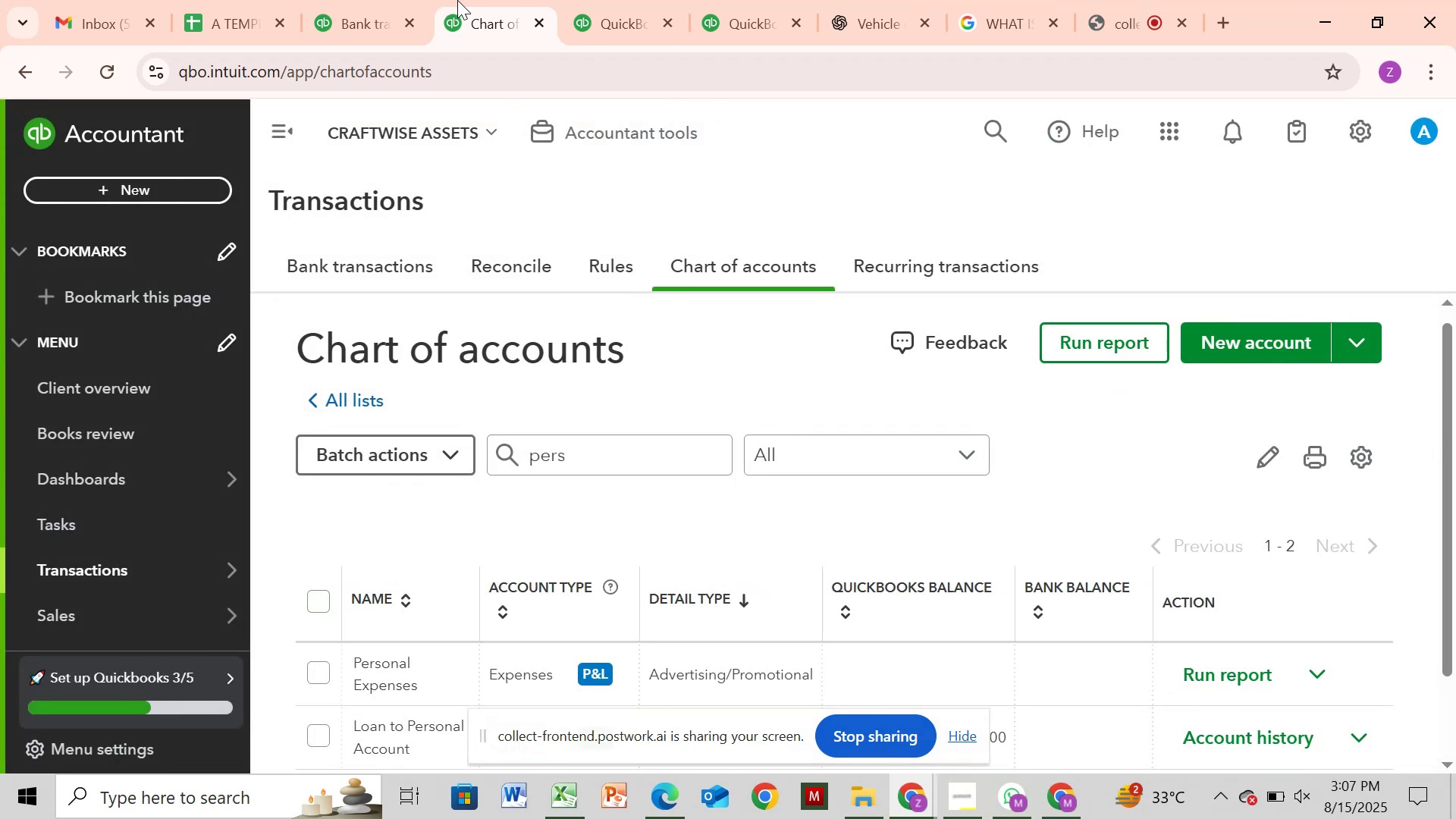 
mouse_move([386, -1])
 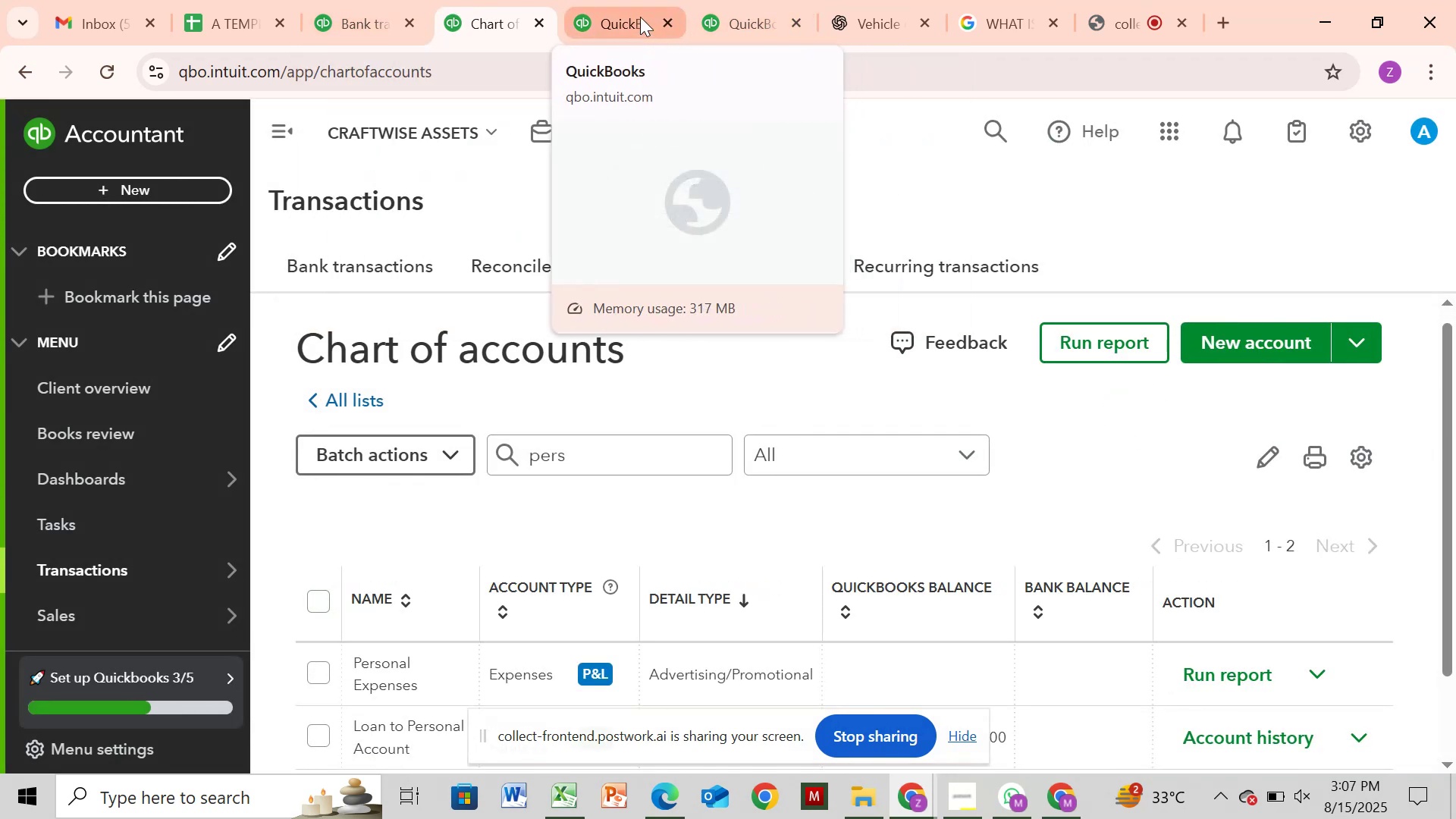 
left_click([613, 20])
 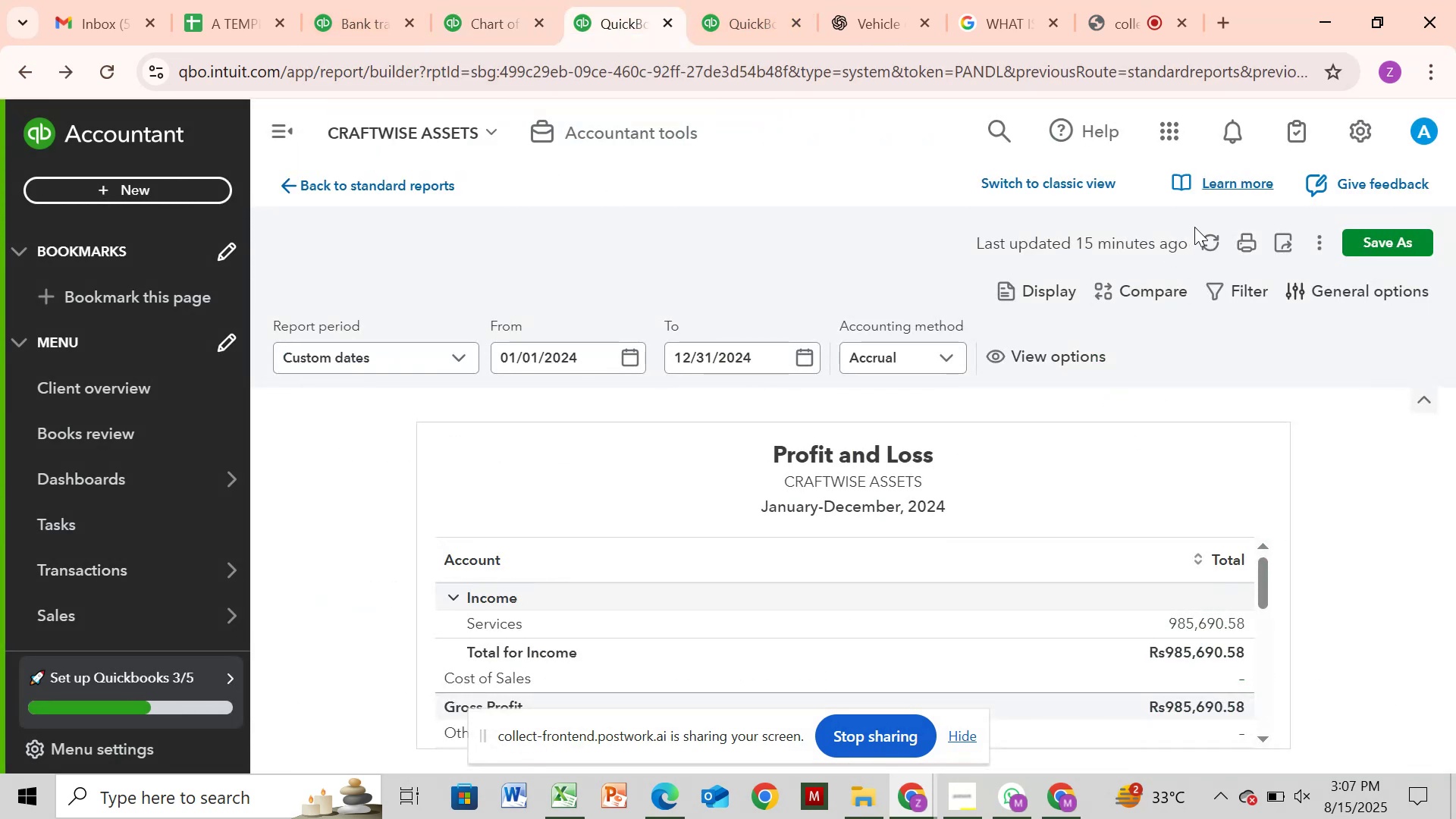 
left_click([1218, 233])
 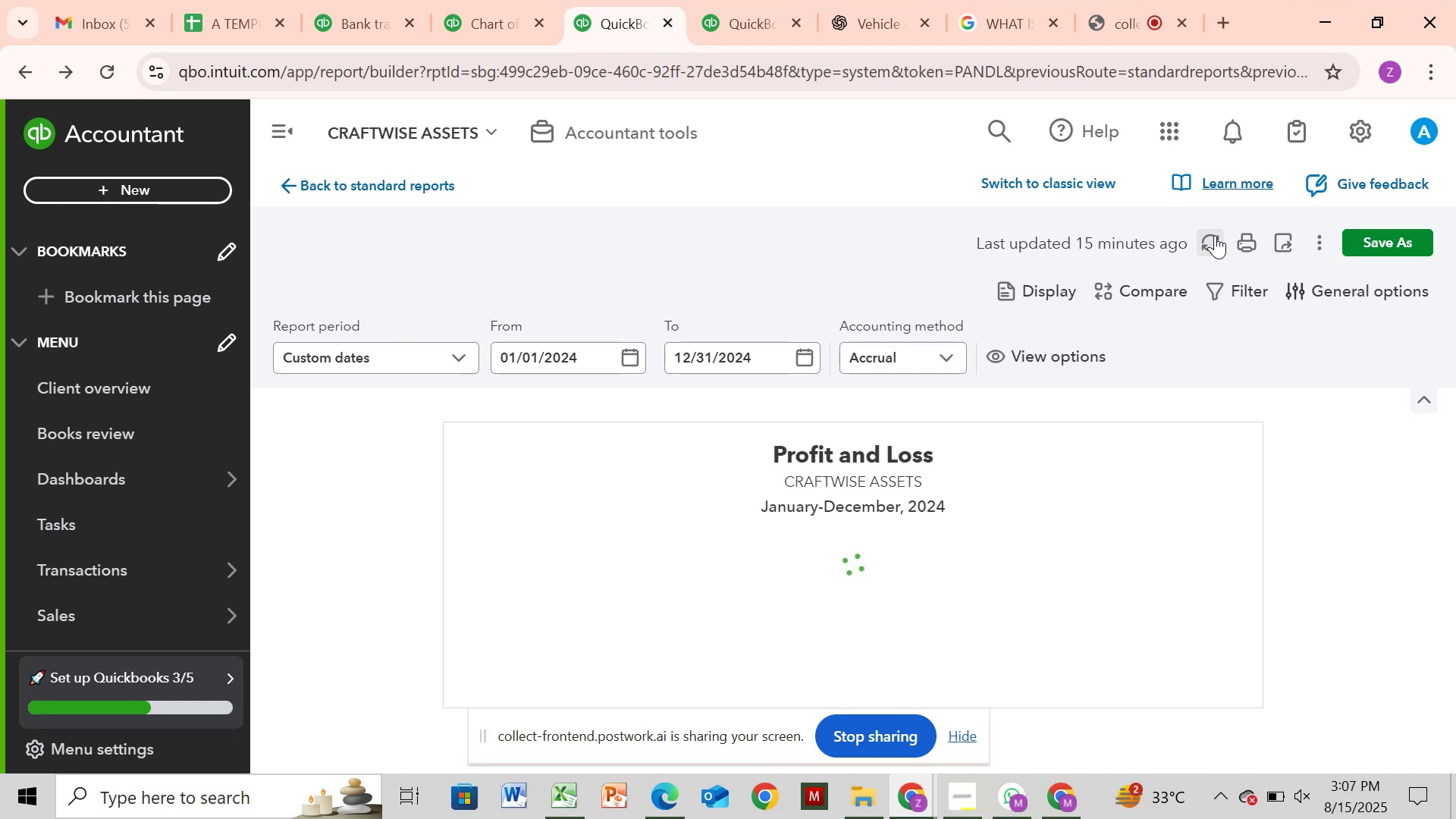 
wait(10.83)
 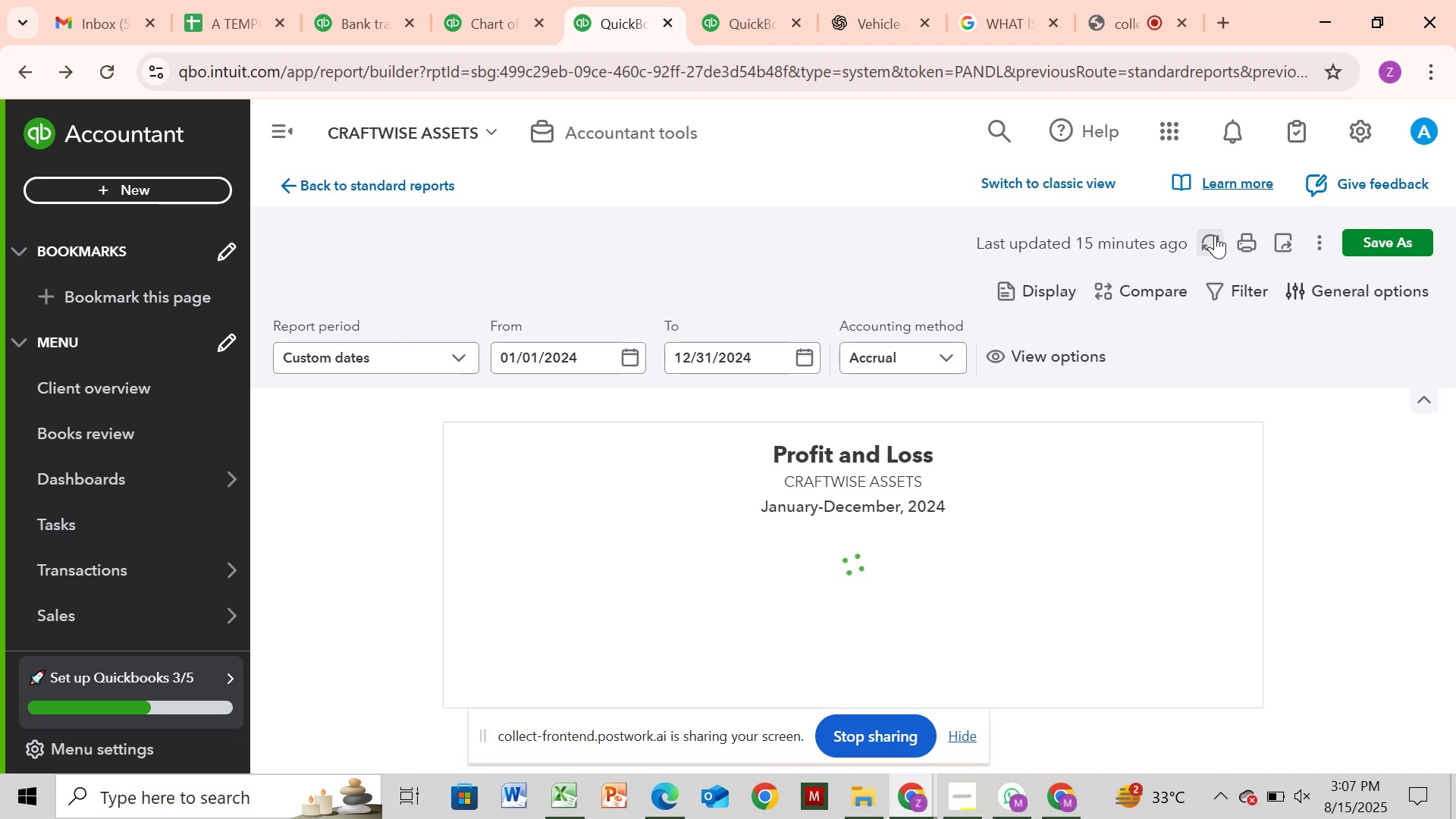 
left_click_drag(start_coordinate=[1264, 565], to_coordinate=[1354, 421])
 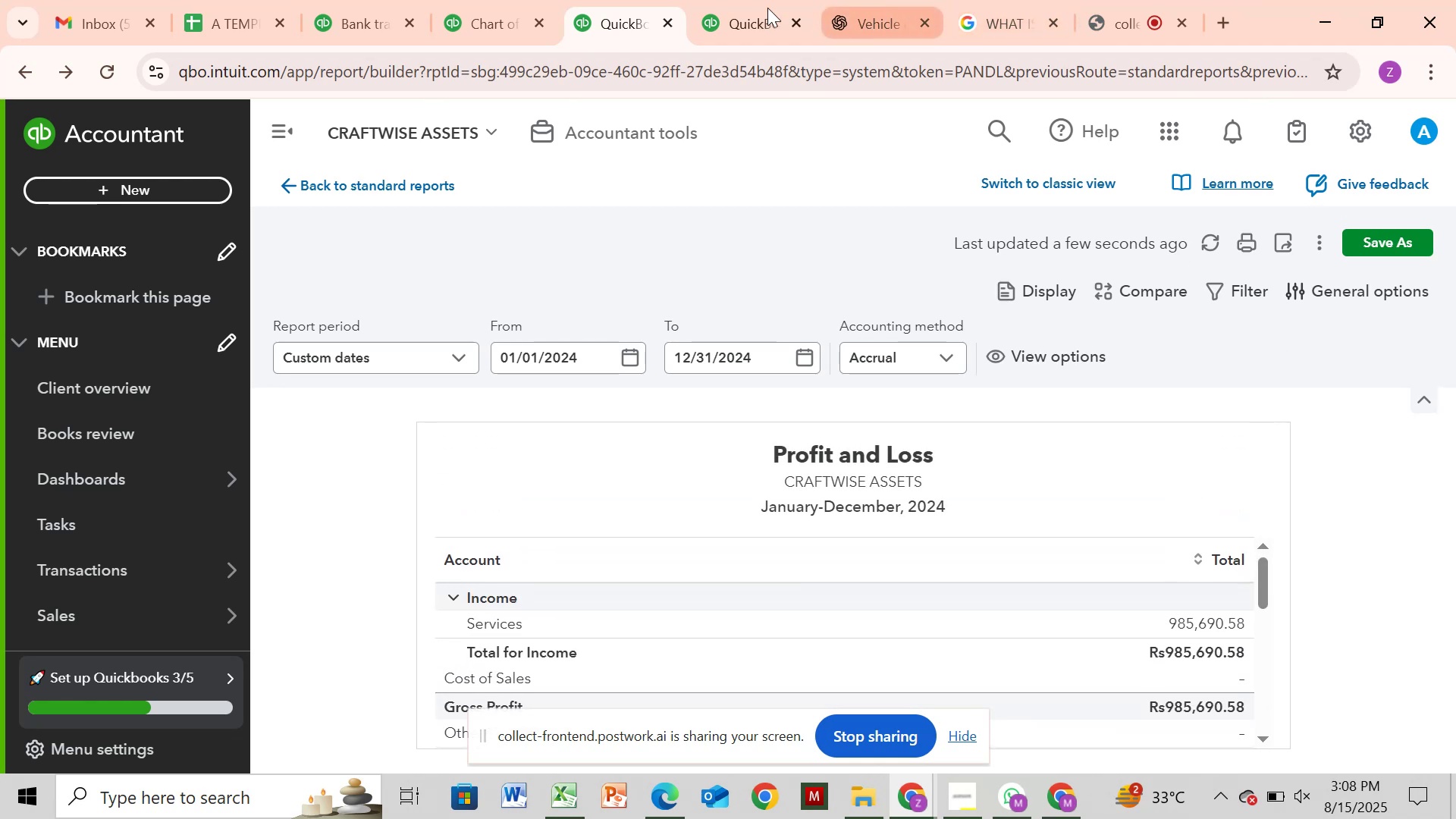 
left_click([731, 26])
 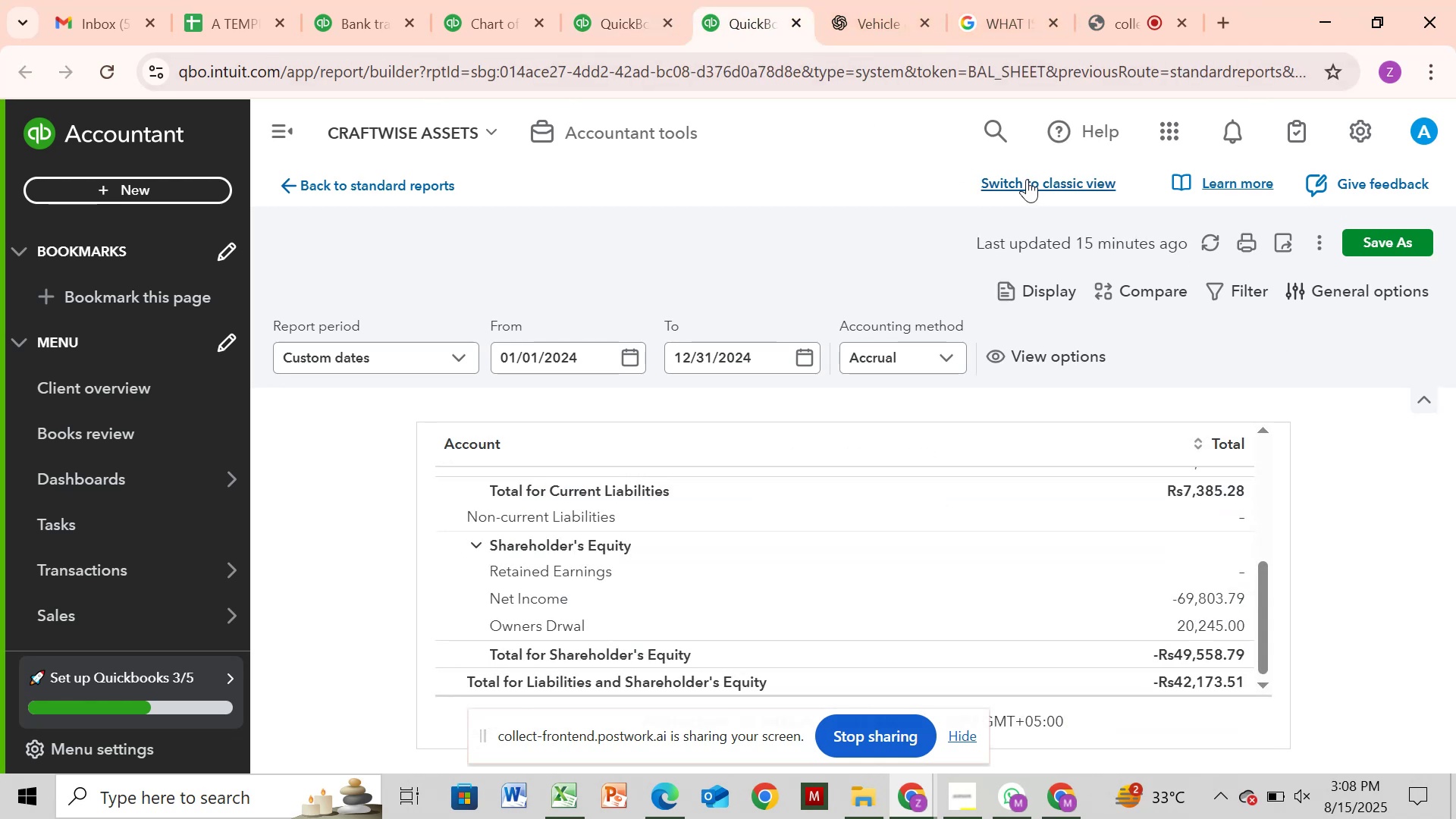 
left_click([1203, 246])
 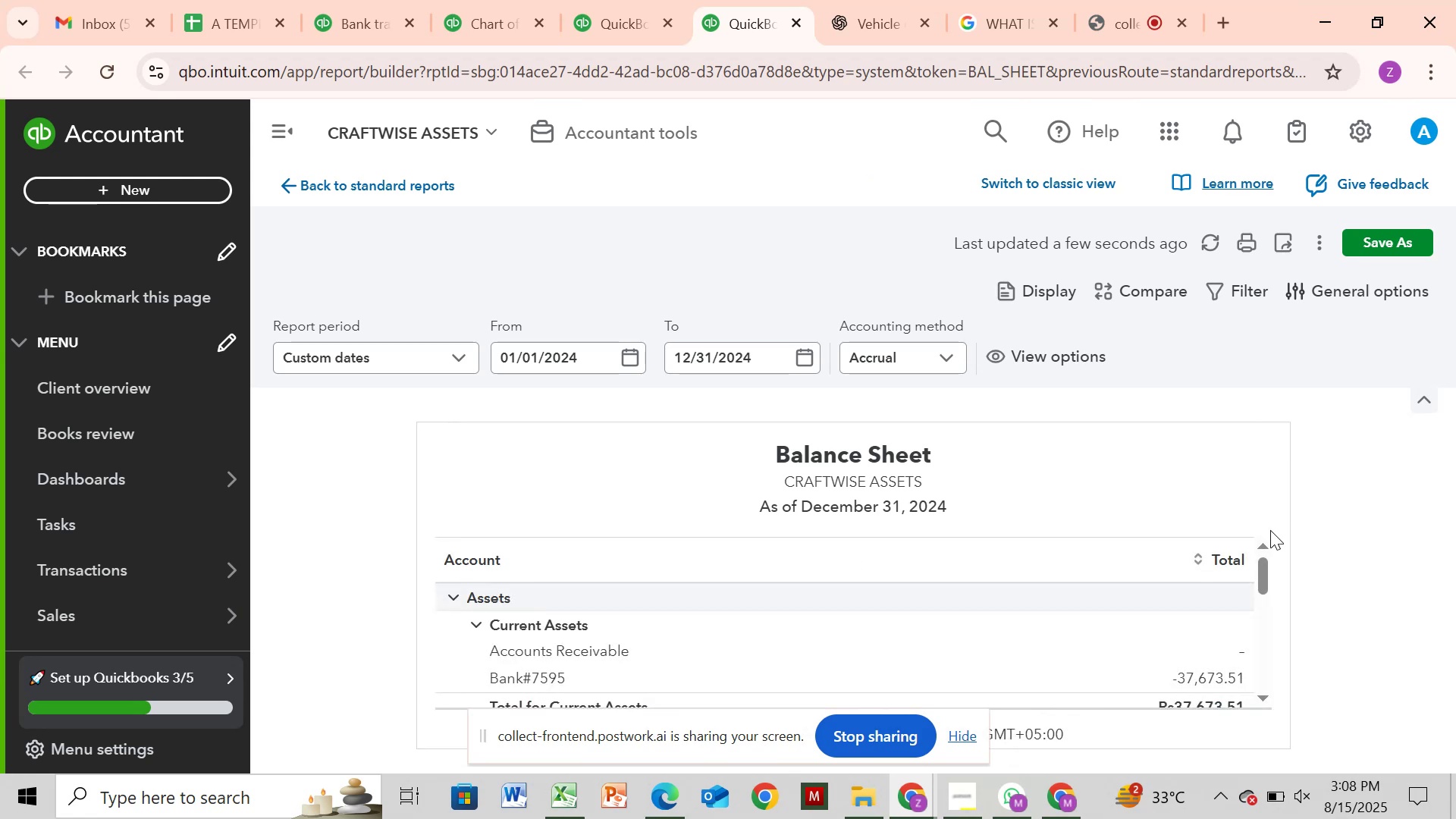 
wait(5.15)
 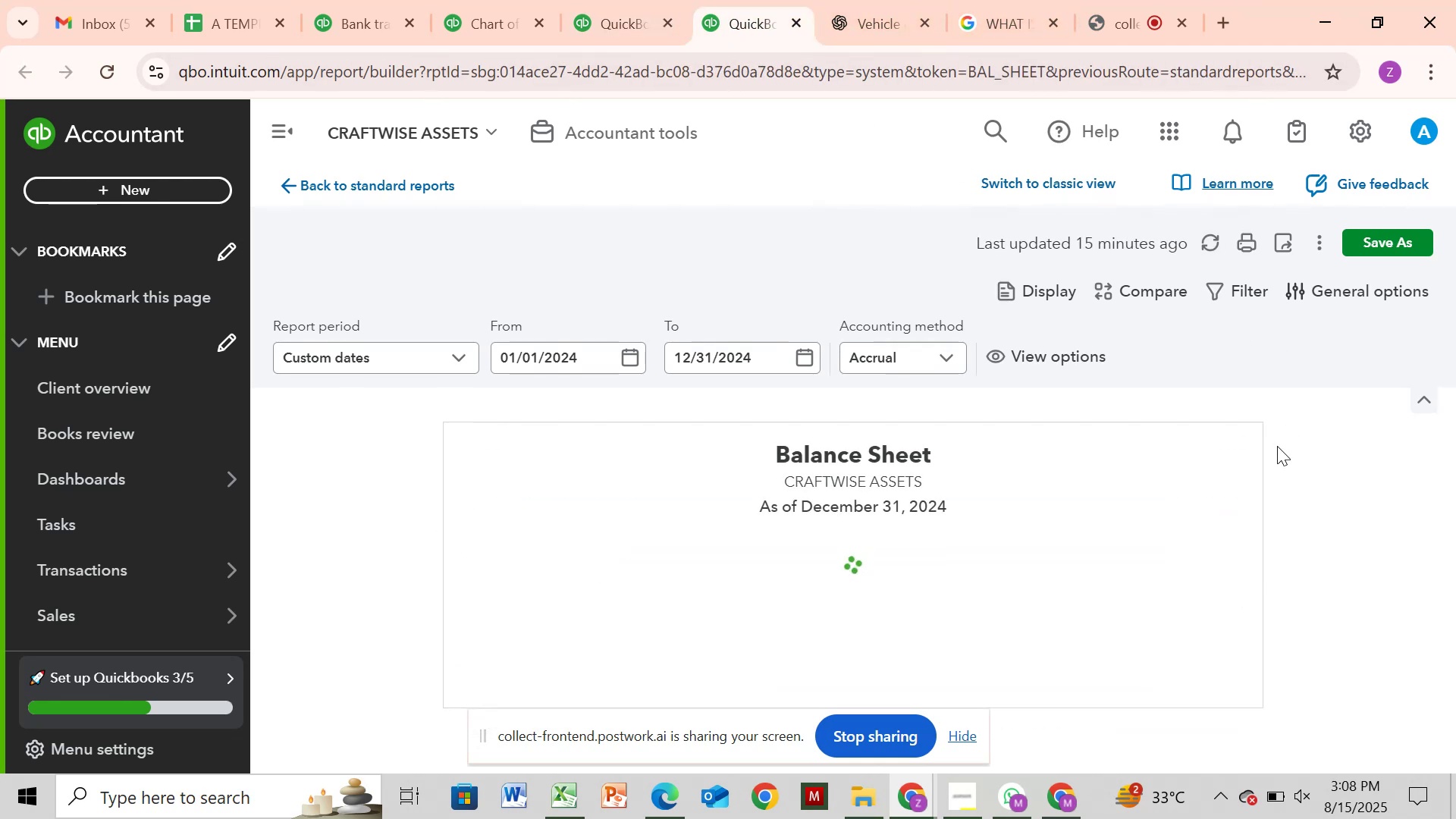 
left_click_drag(start_coordinate=[1263, 567], to_coordinate=[1300, 454])
 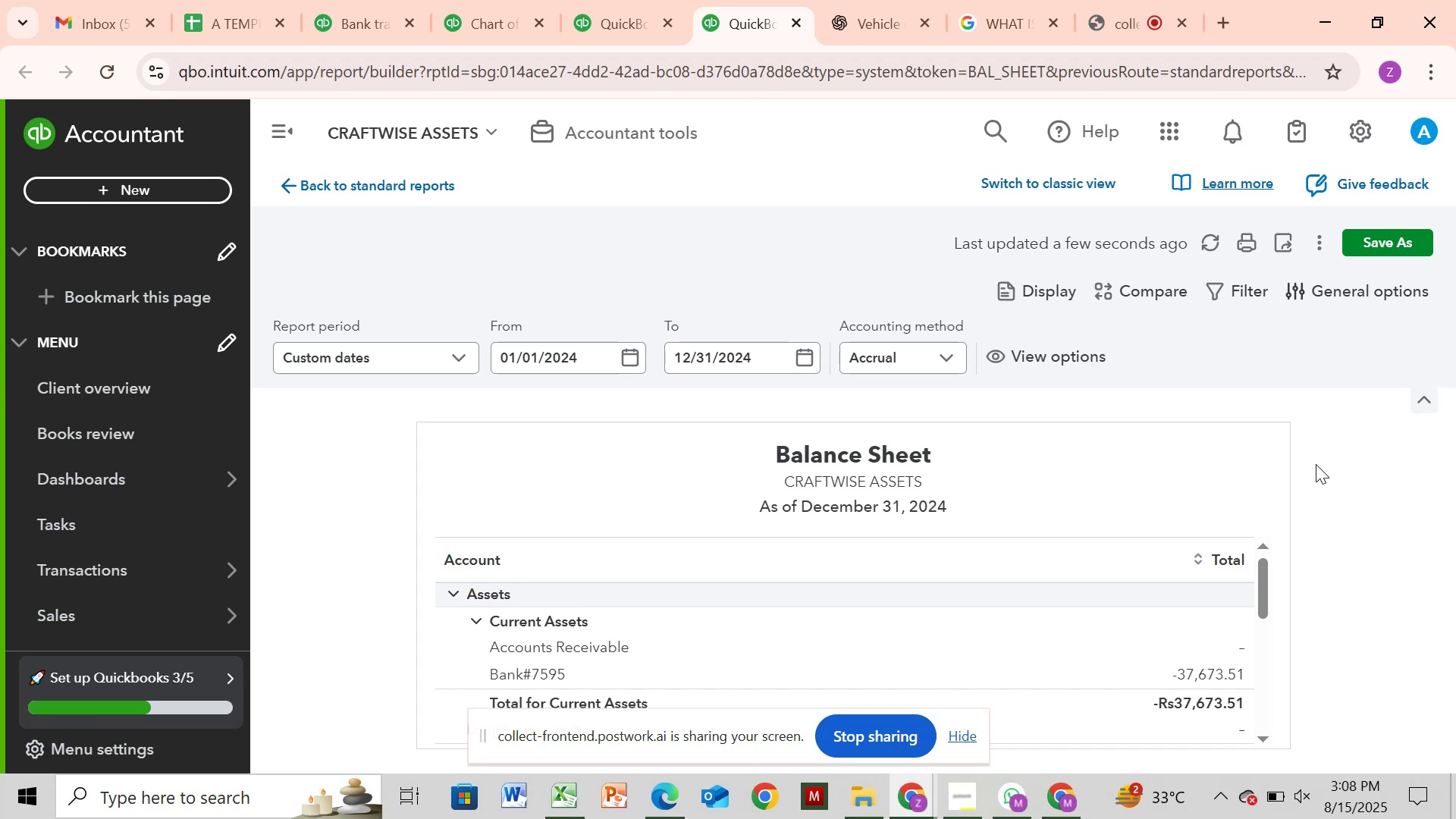 
wait(22.93)
 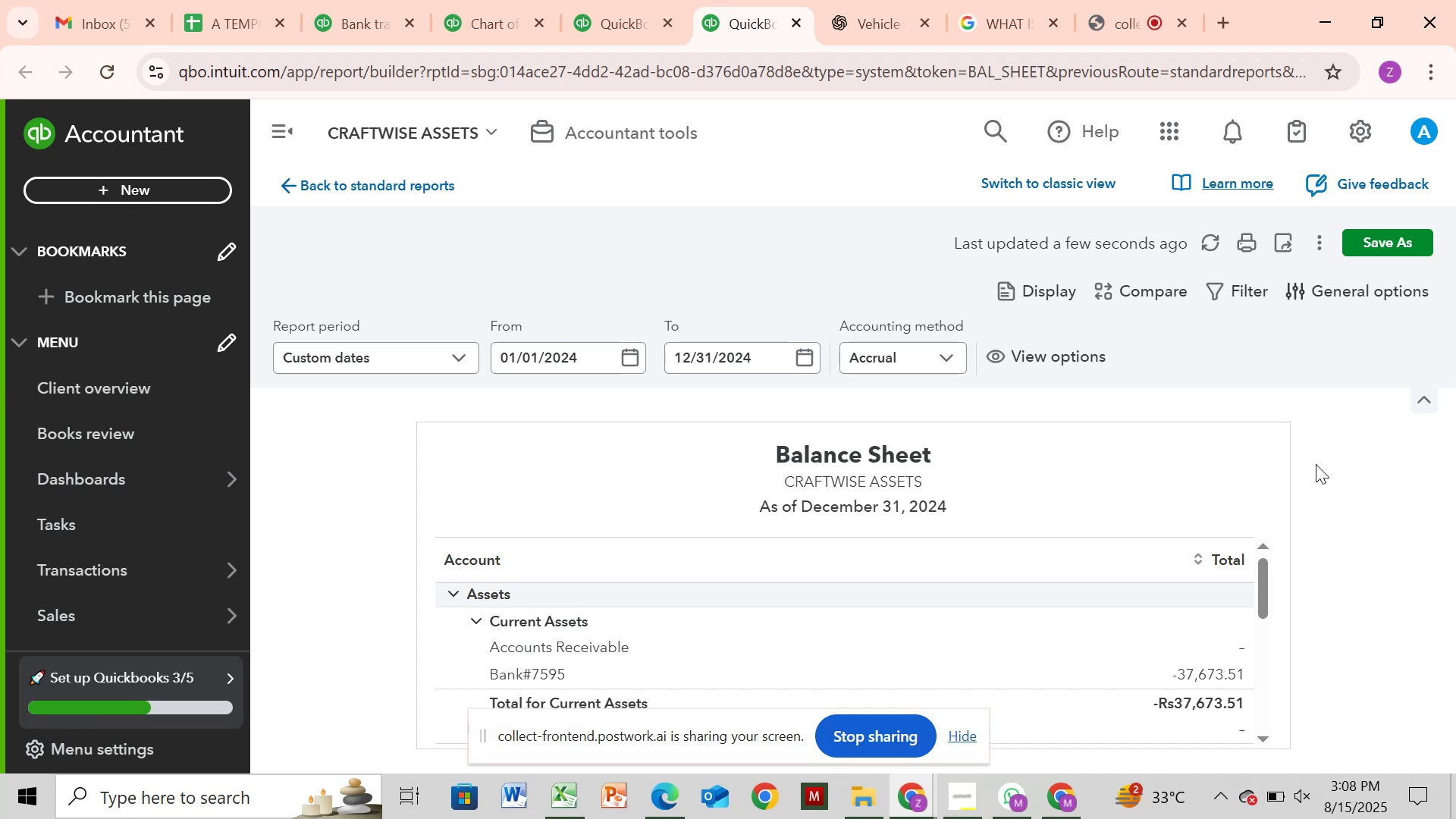 
left_click([550, 818])
 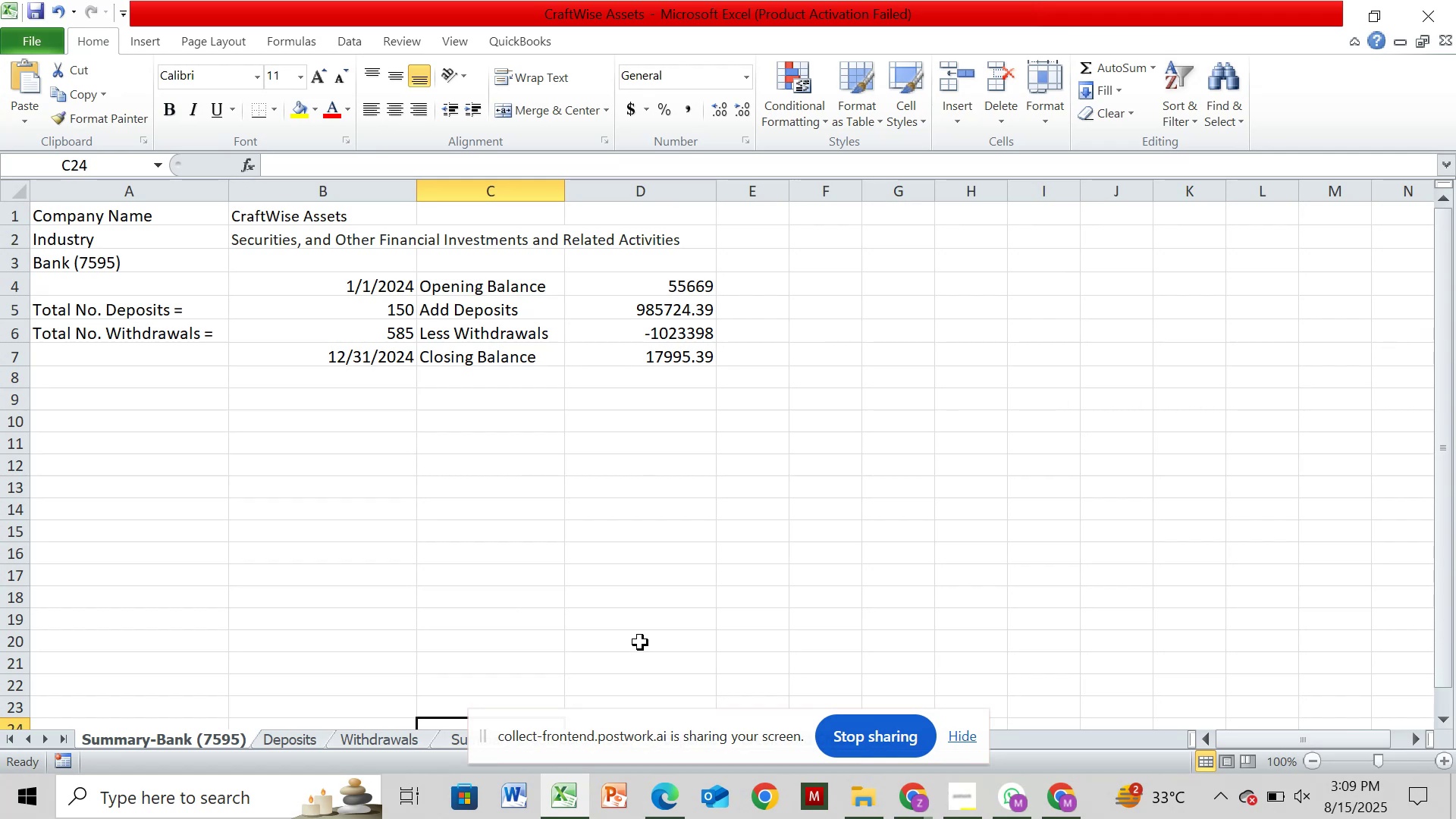 
wait(17.07)
 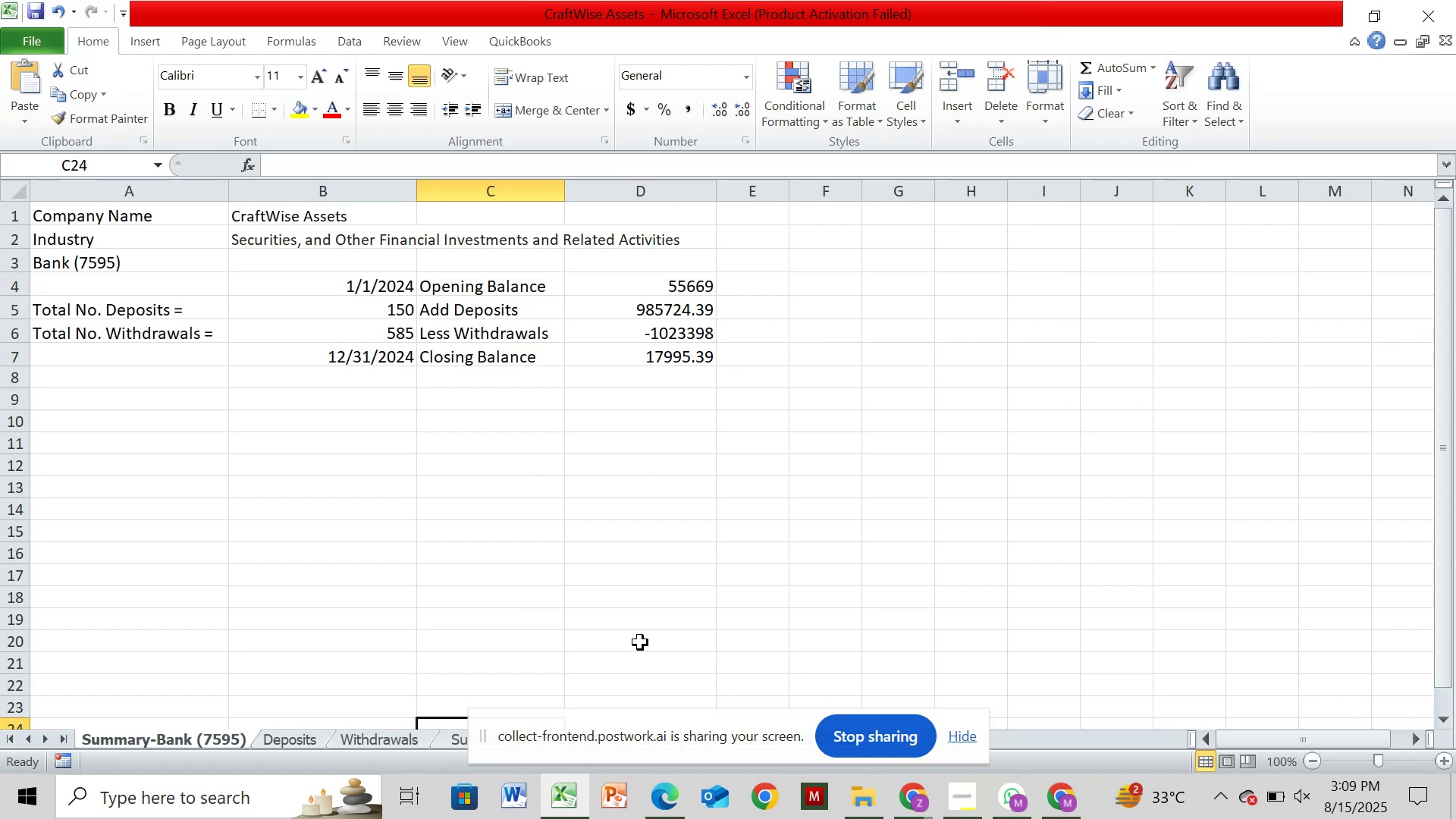 
left_click([446, 744])
 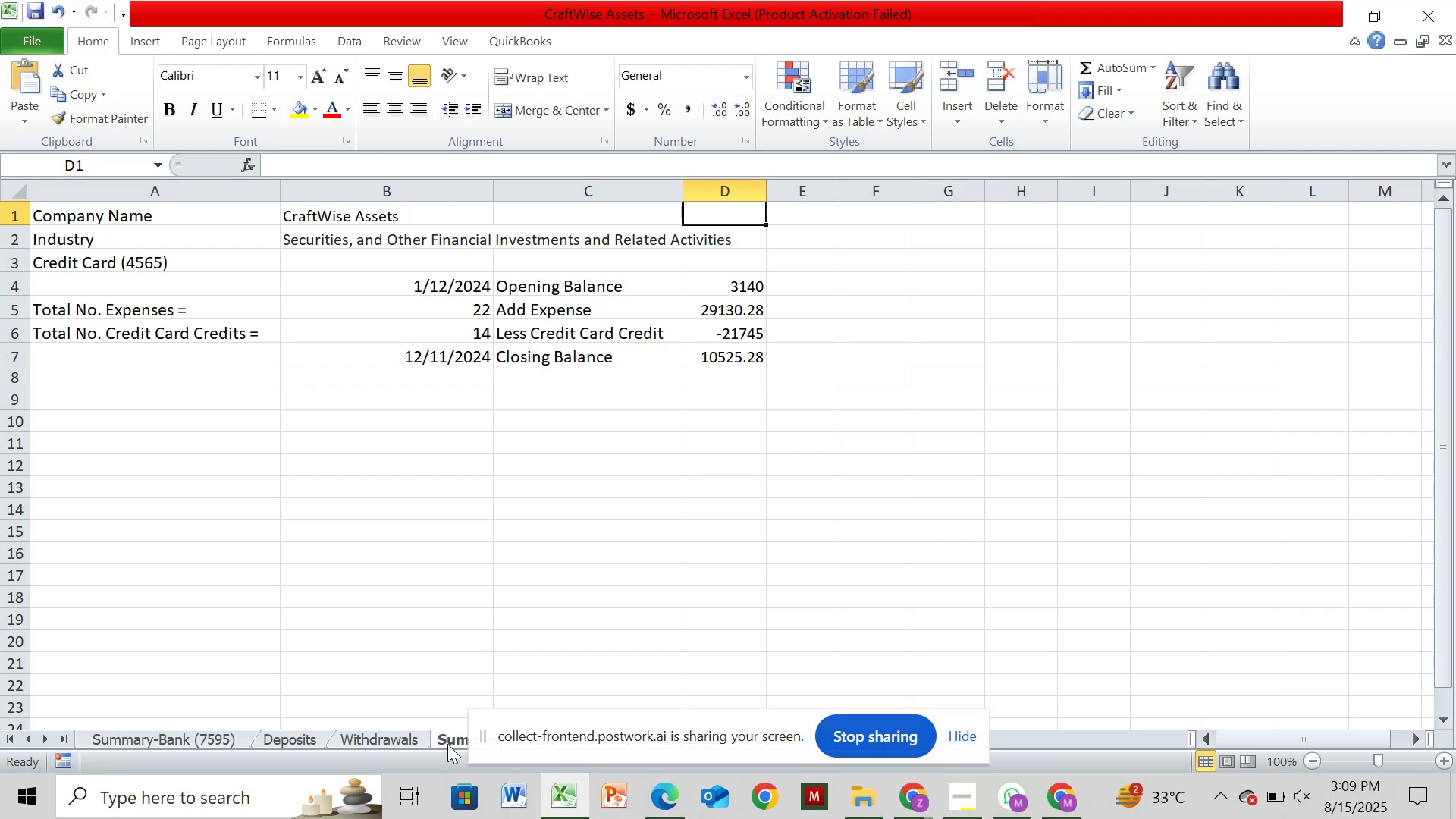 
wait(14.52)
 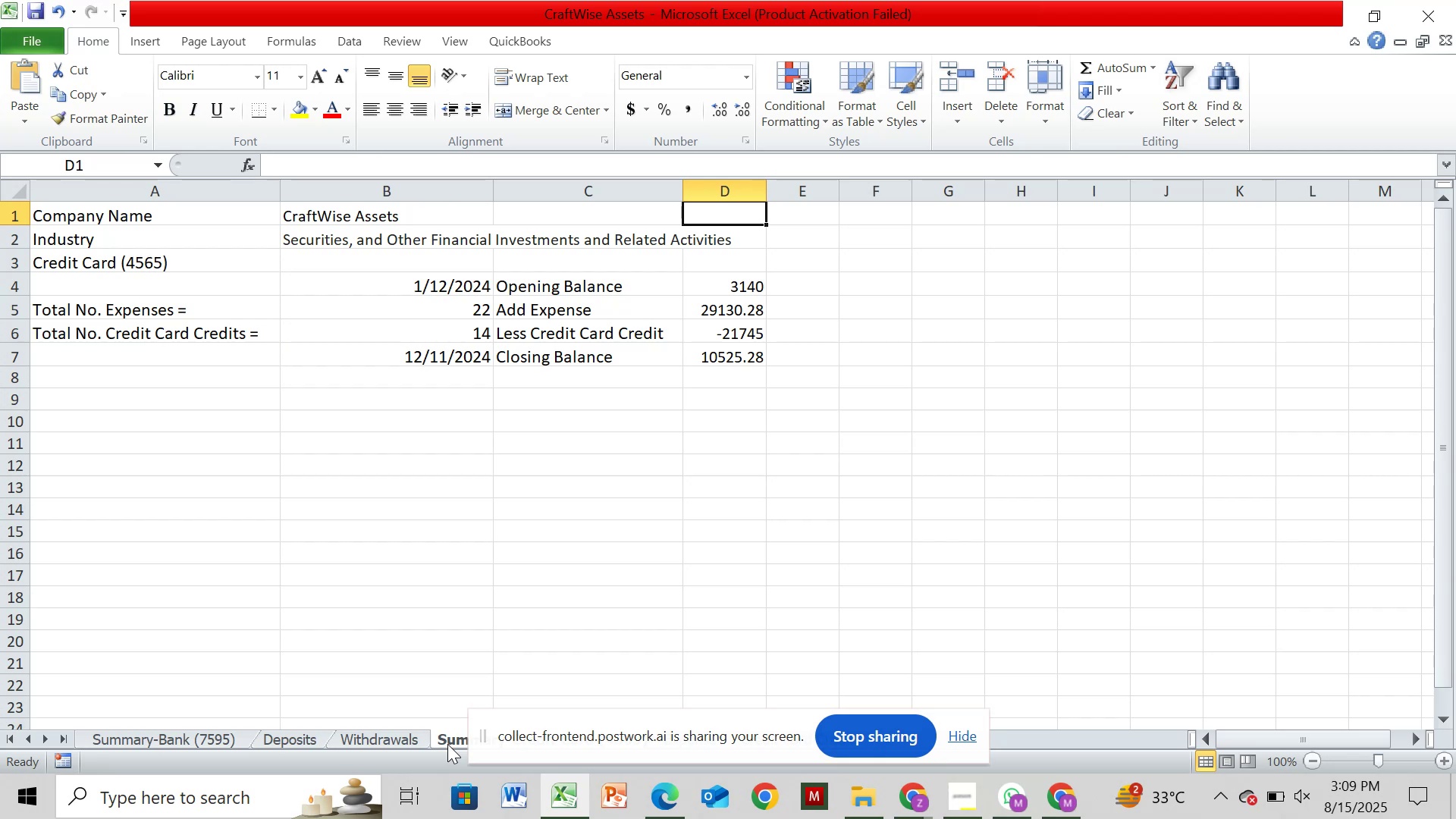 
left_click([904, 808])
 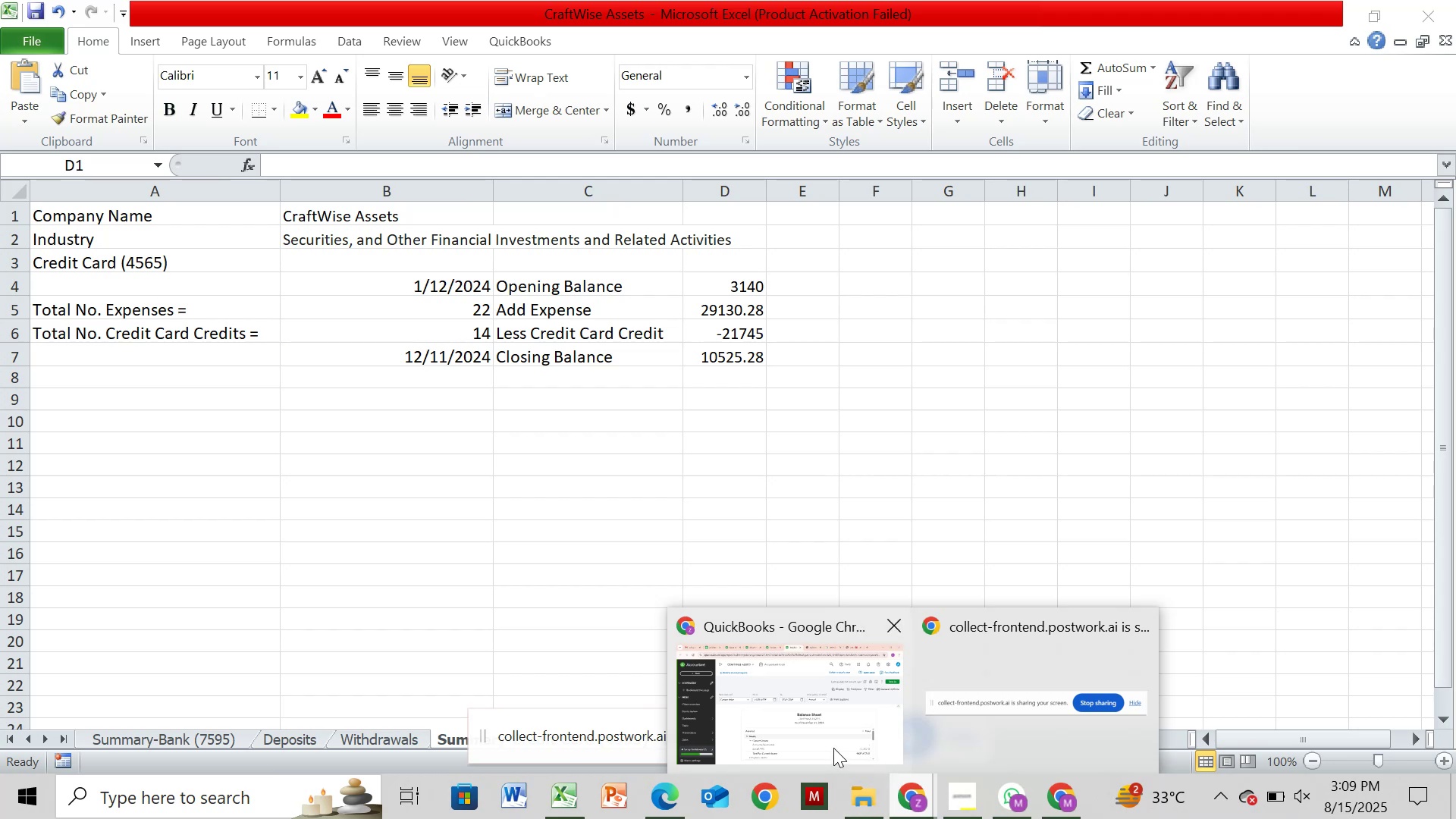 
left_click([827, 739])
 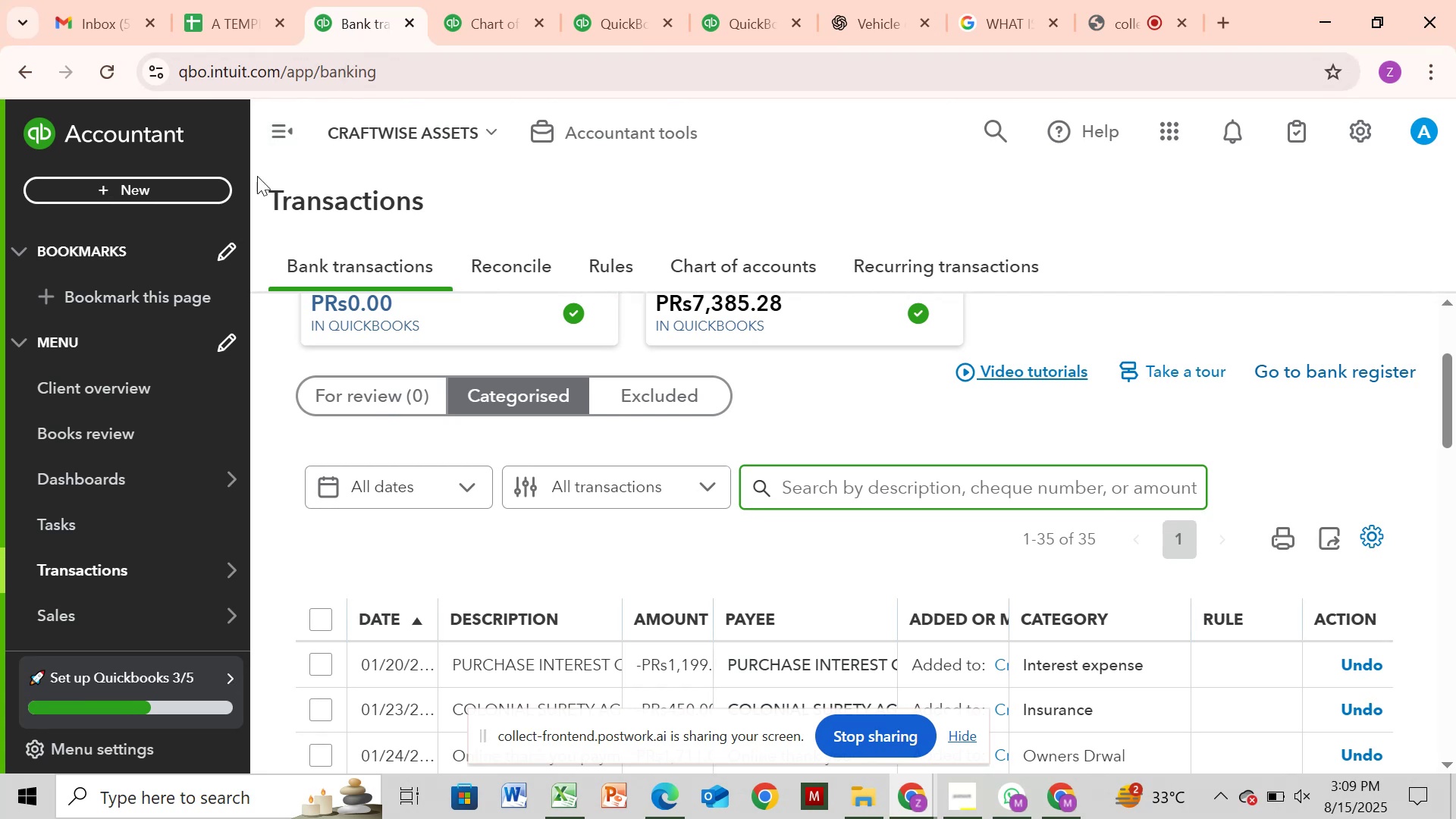 
wait(27.56)
 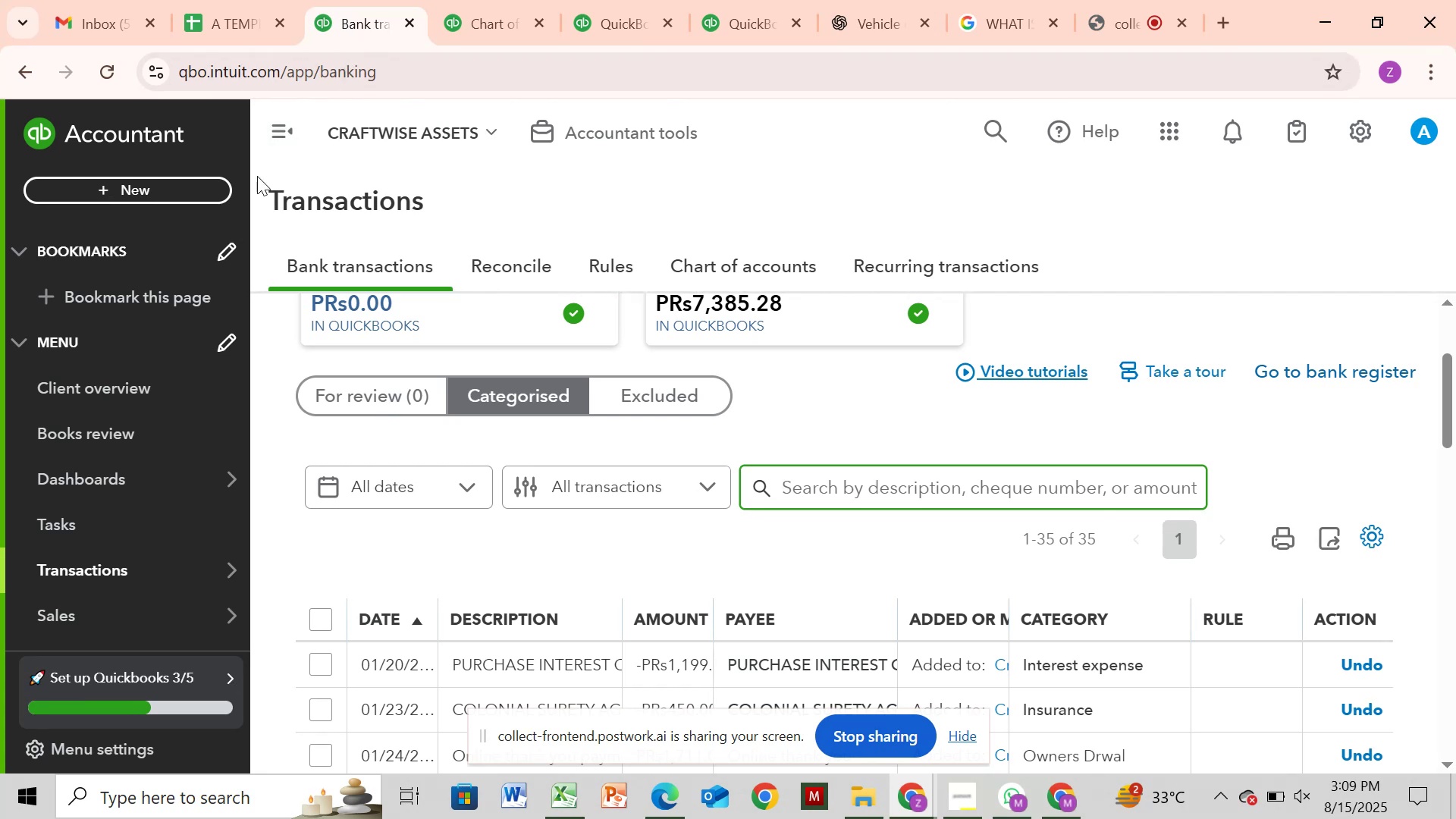 
left_click([573, 746])
 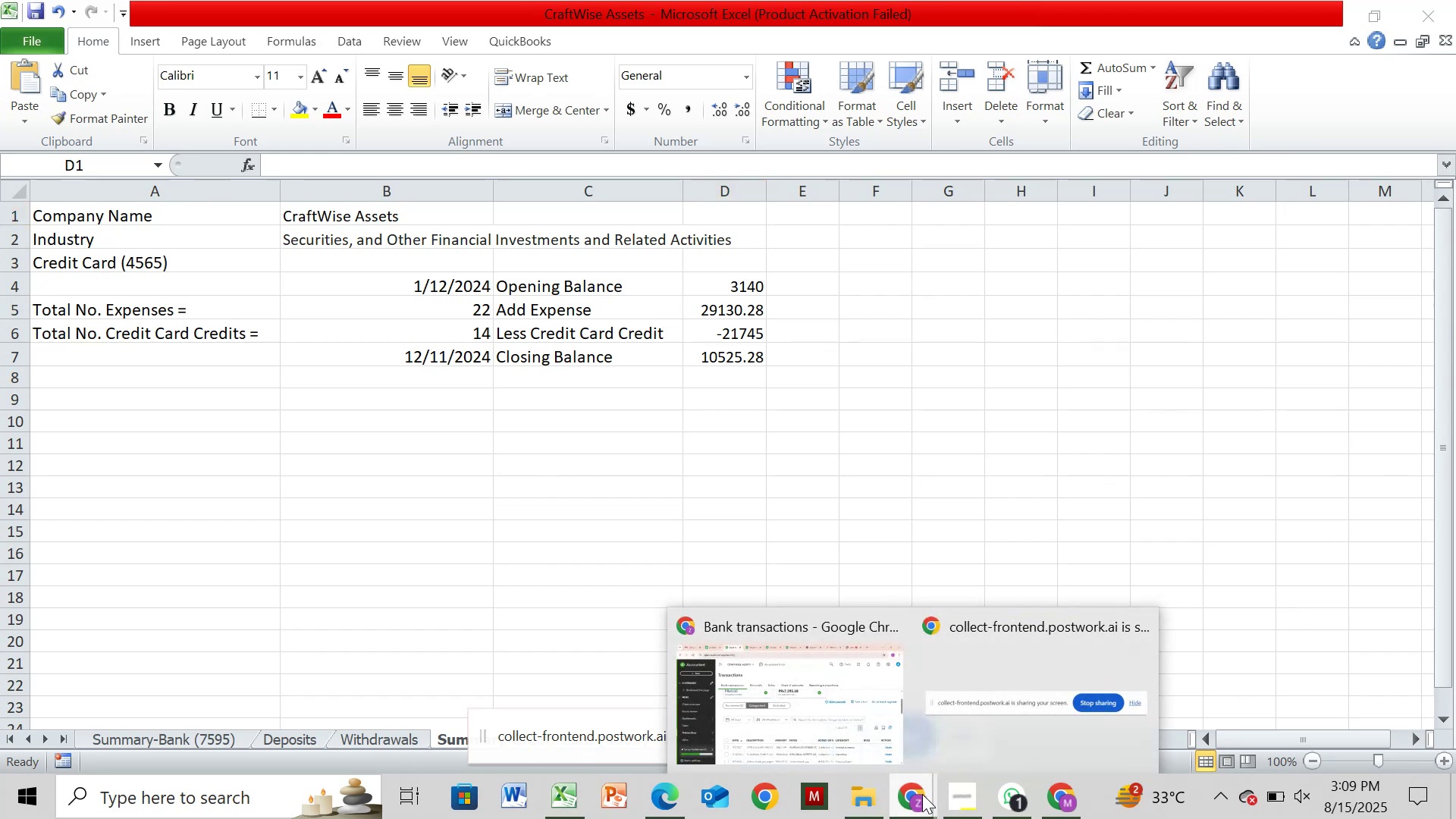 
wait(5.84)
 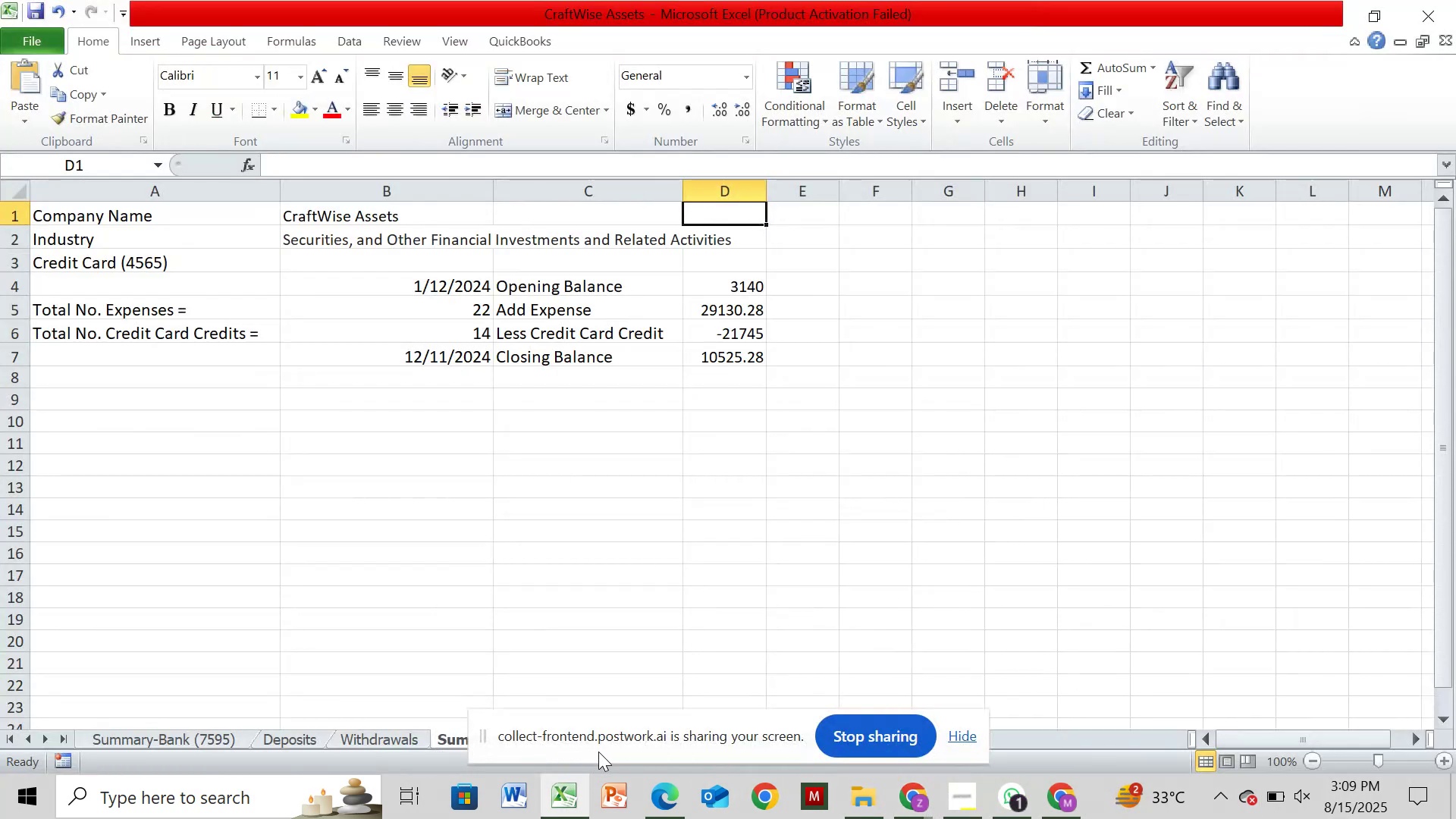 
left_click([849, 720])
 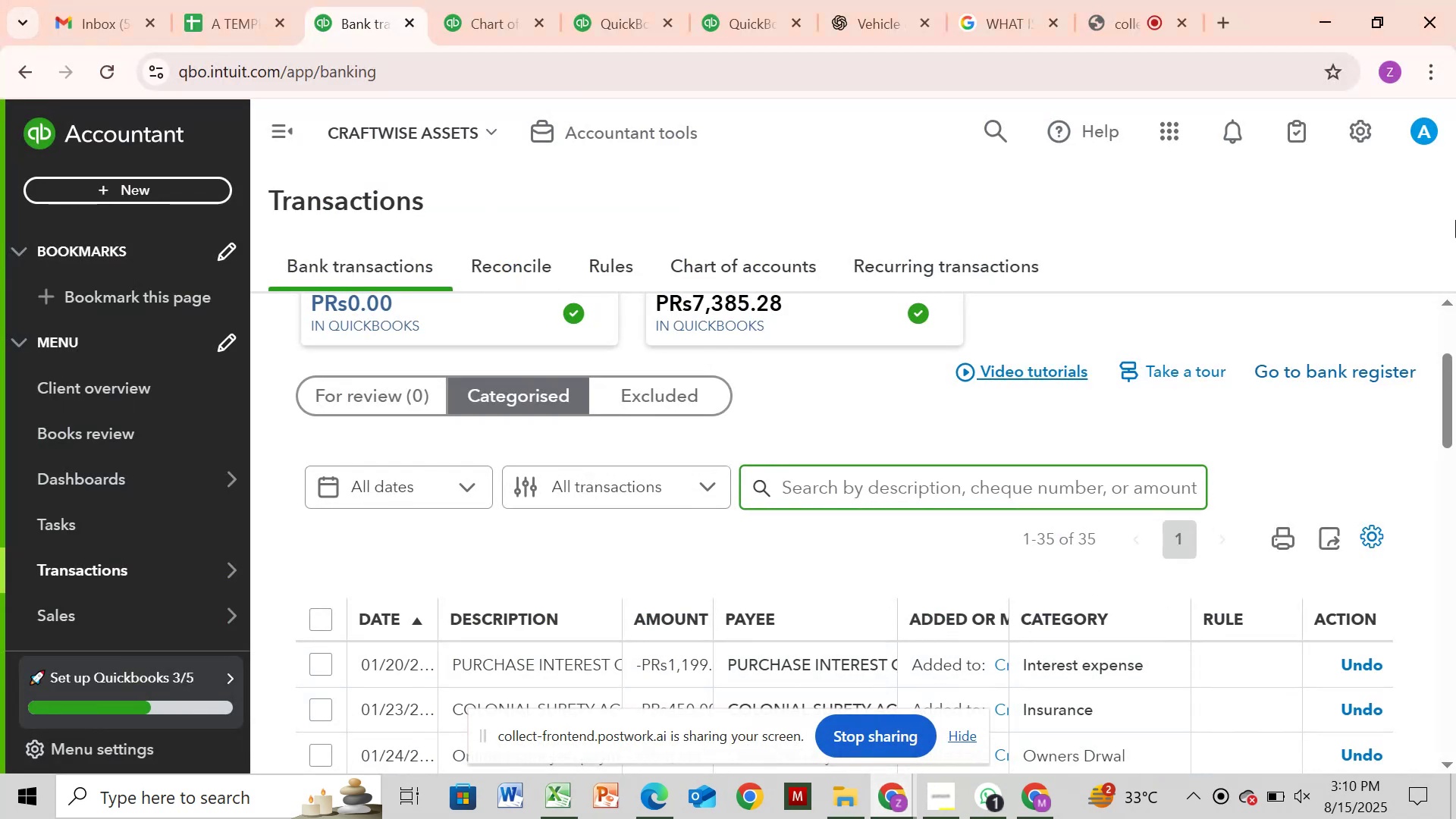 
left_click_drag(start_coordinate=[1445, 416], to_coordinate=[1455, 330])
 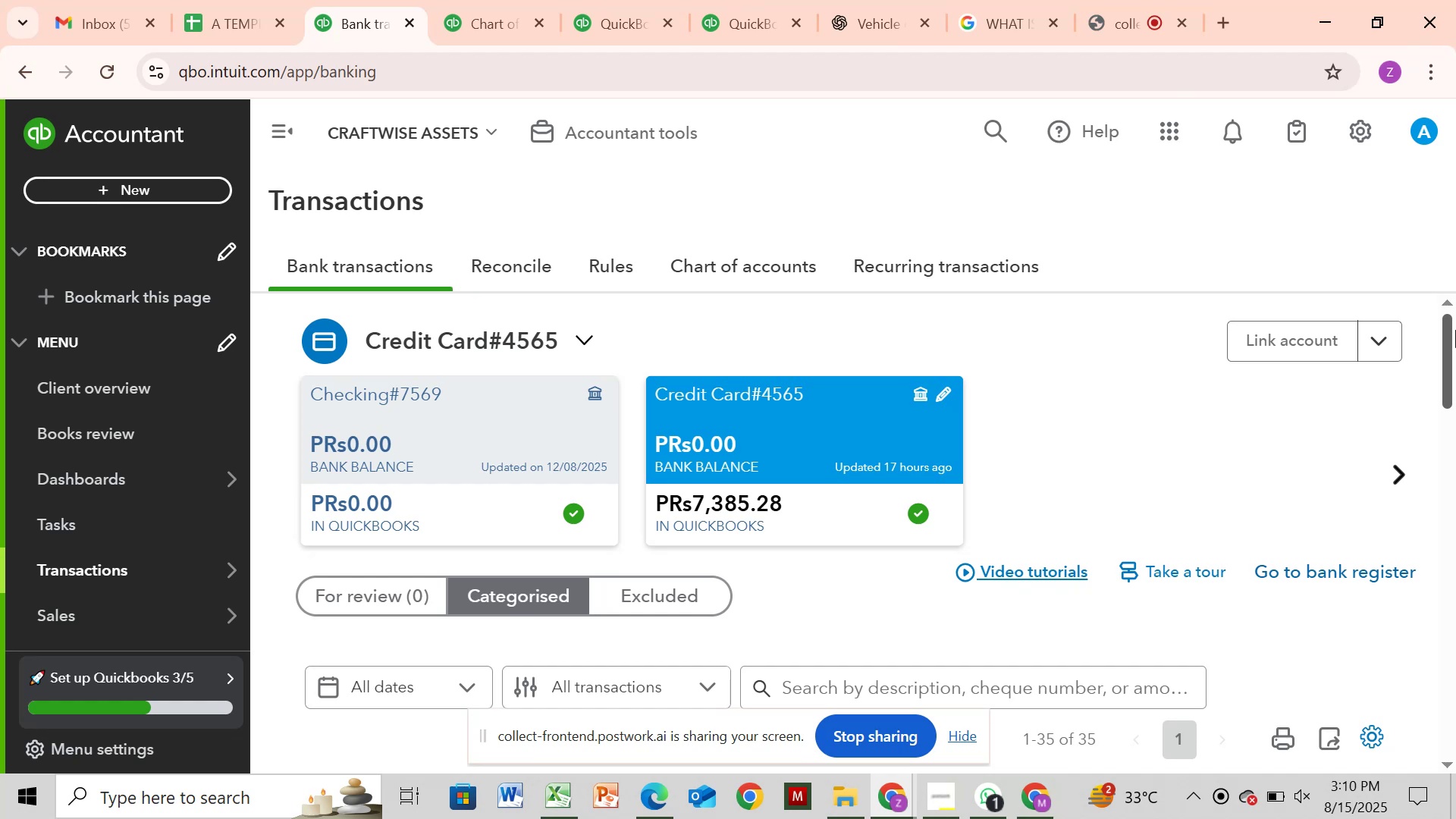 
wait(12.34)
 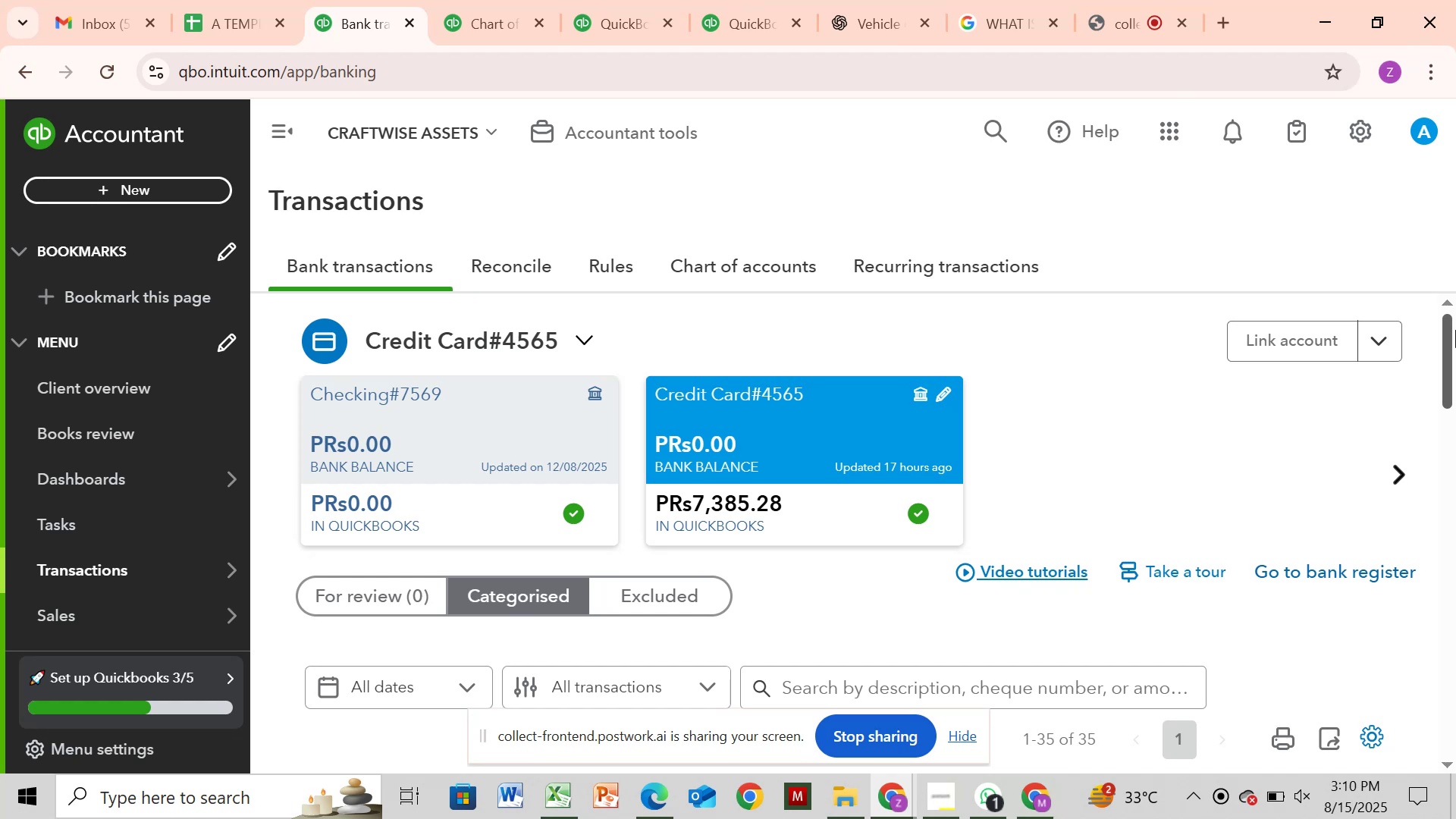 
left_click_drag(start_coordinate=[1445, 323], to_coordinate=[1452, 358])
 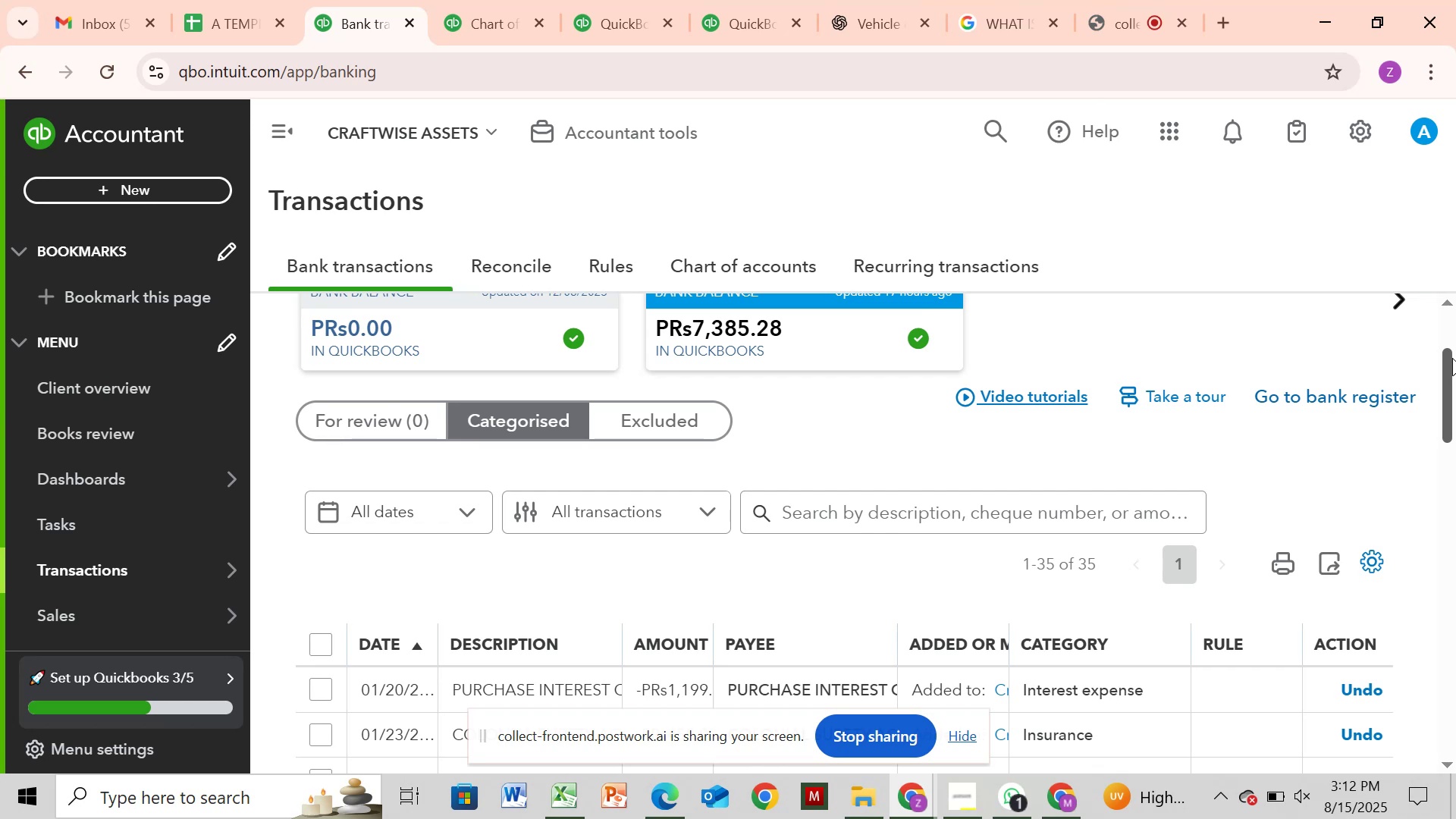 
wait(157.16)
 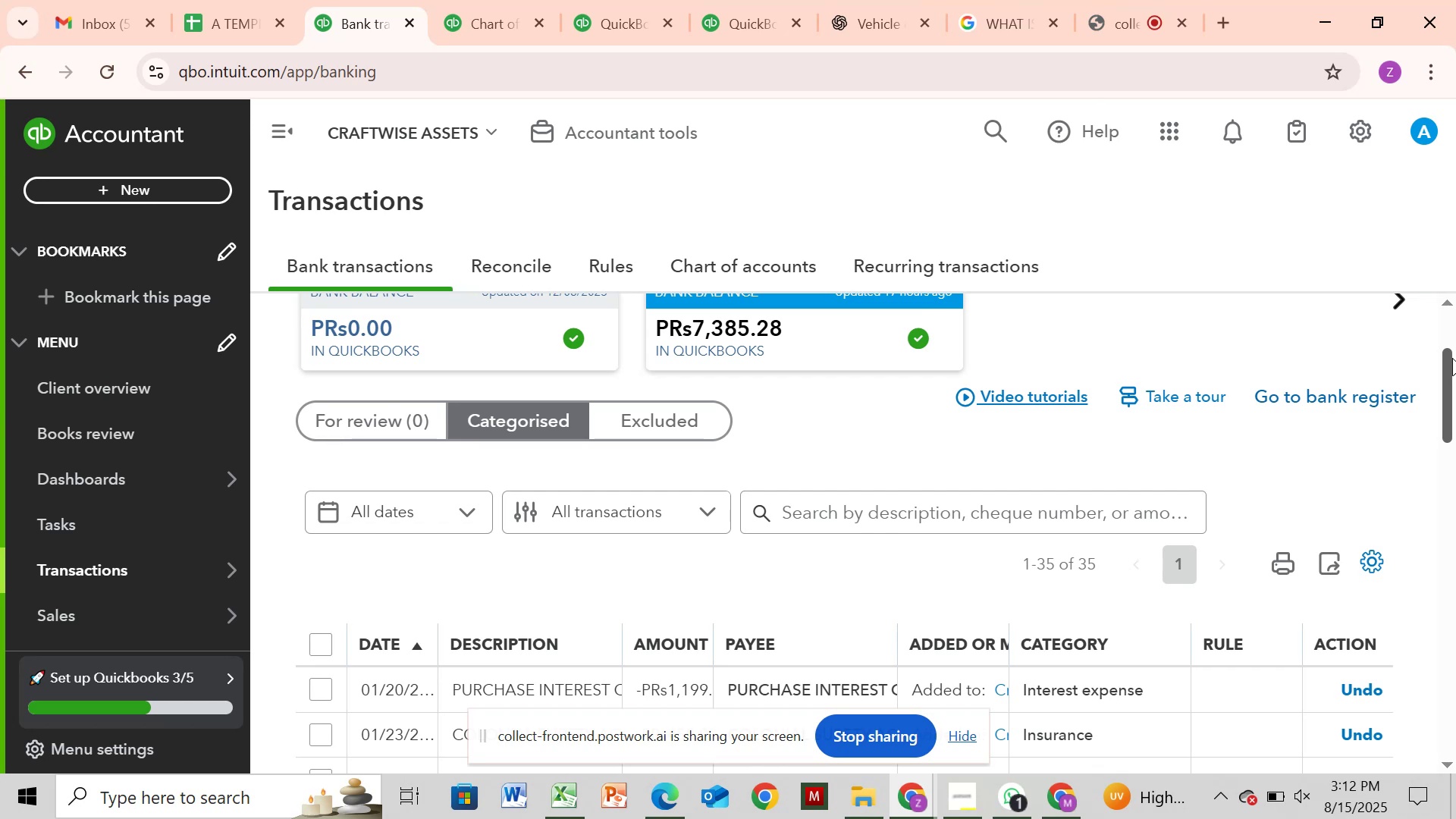 
left_click([508, 14])
 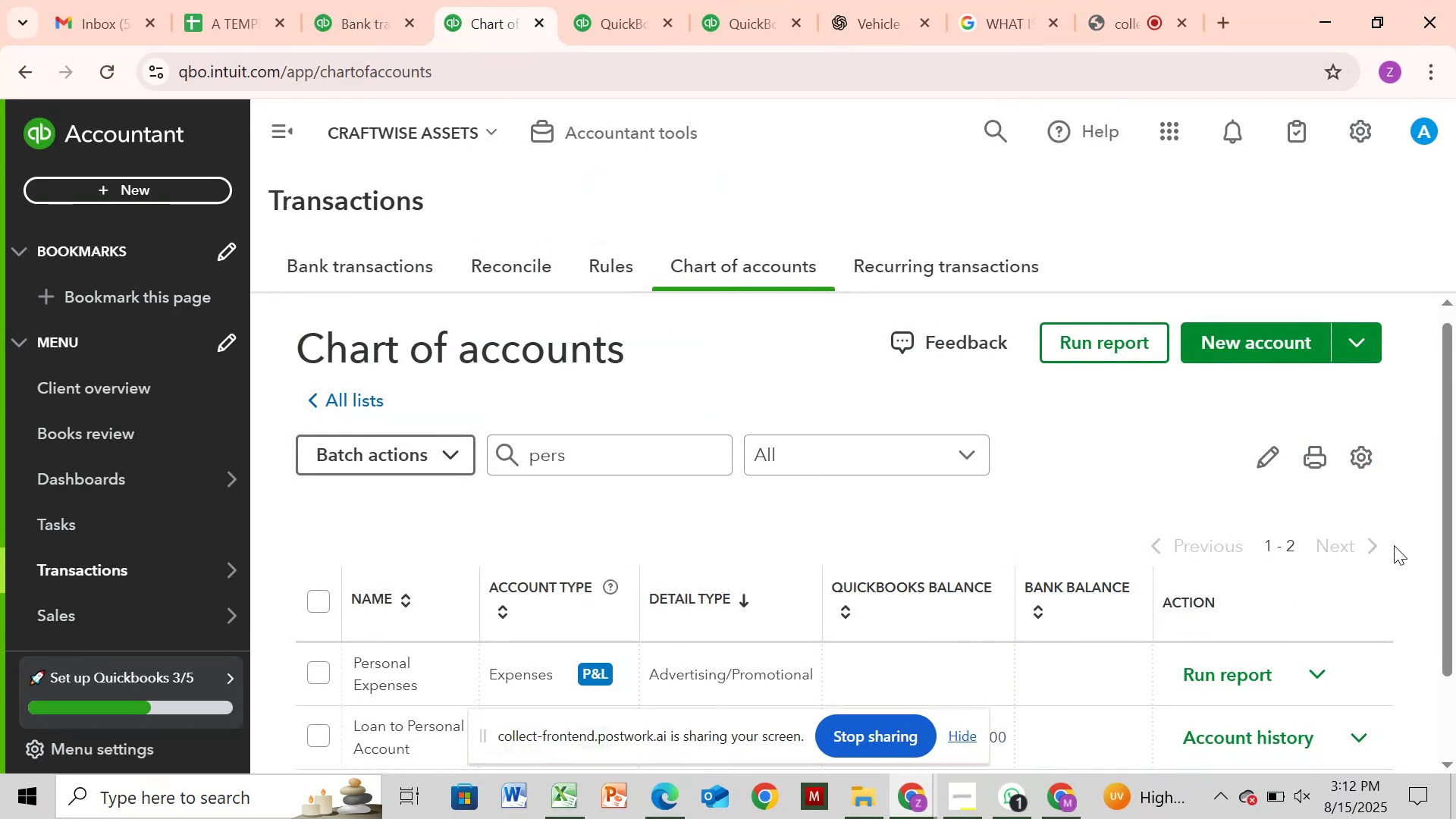 
left_click_drag(start_coordinate=[1436, 544], to_coordinate=[1442, 711])
 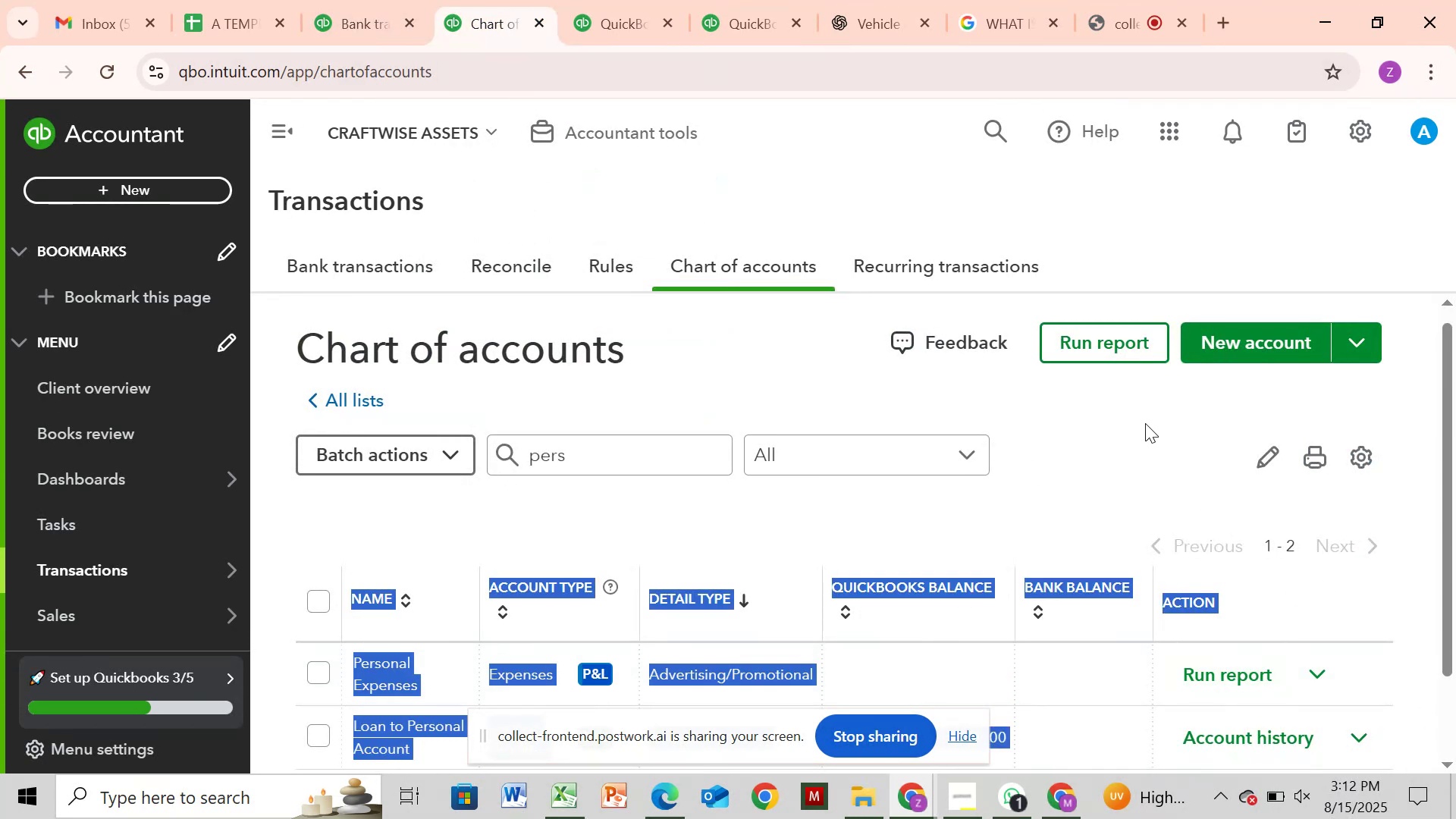 
left_click([1145, 425])
 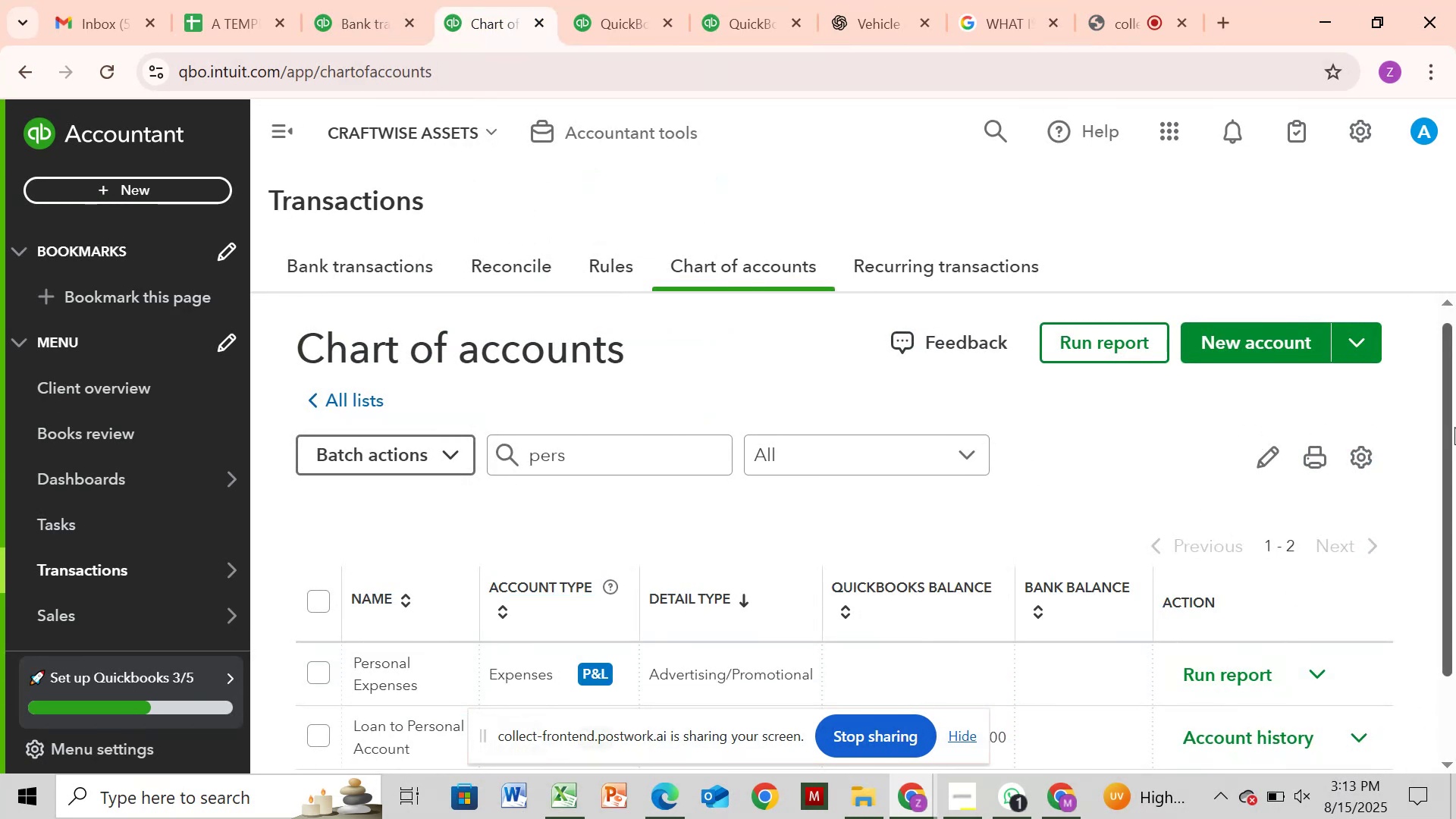 
left_click_drag(start_coordinate=[1446, 438], to_coordinate=[1455, 382])
 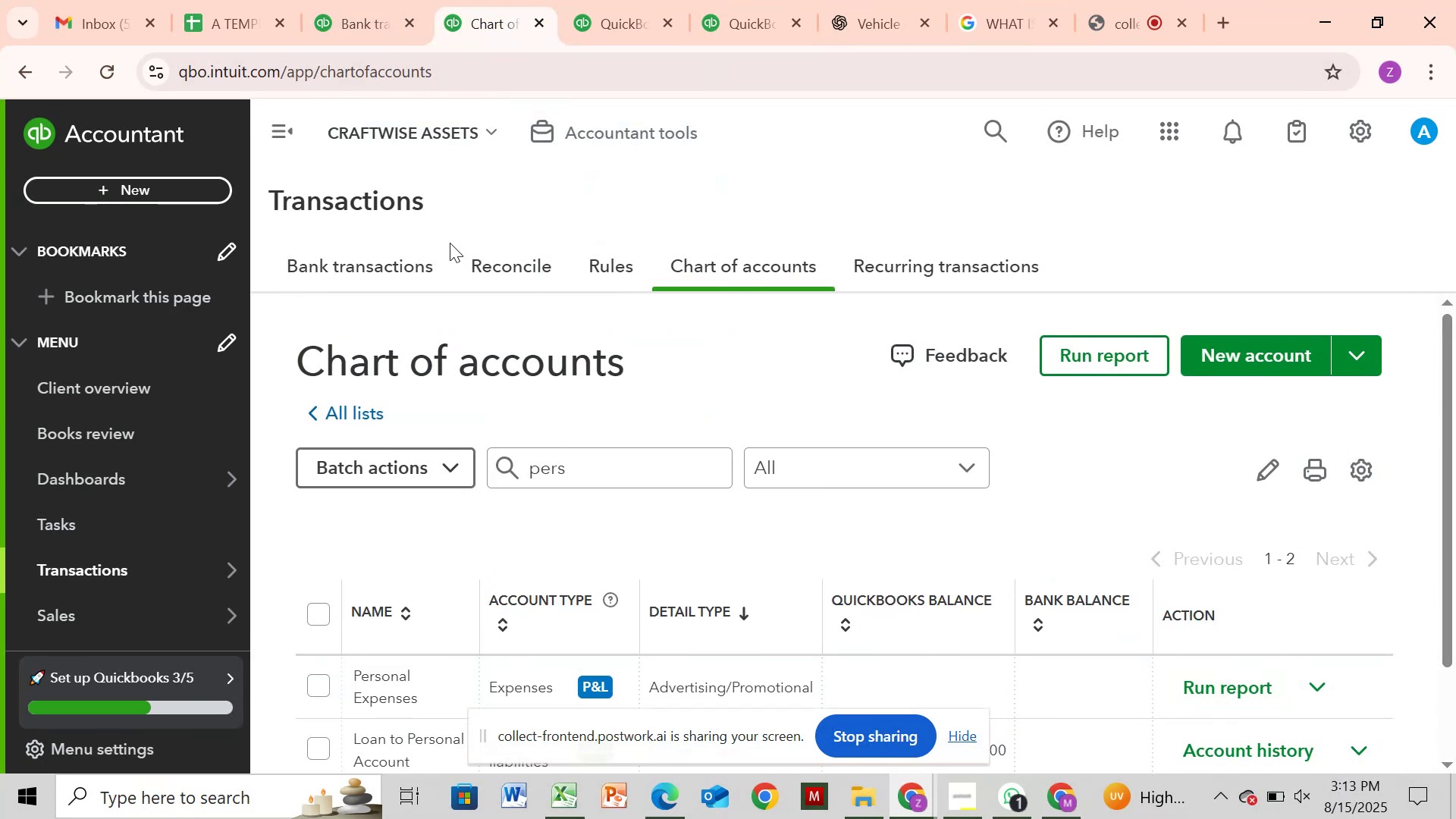 
left_click([381, 270])
 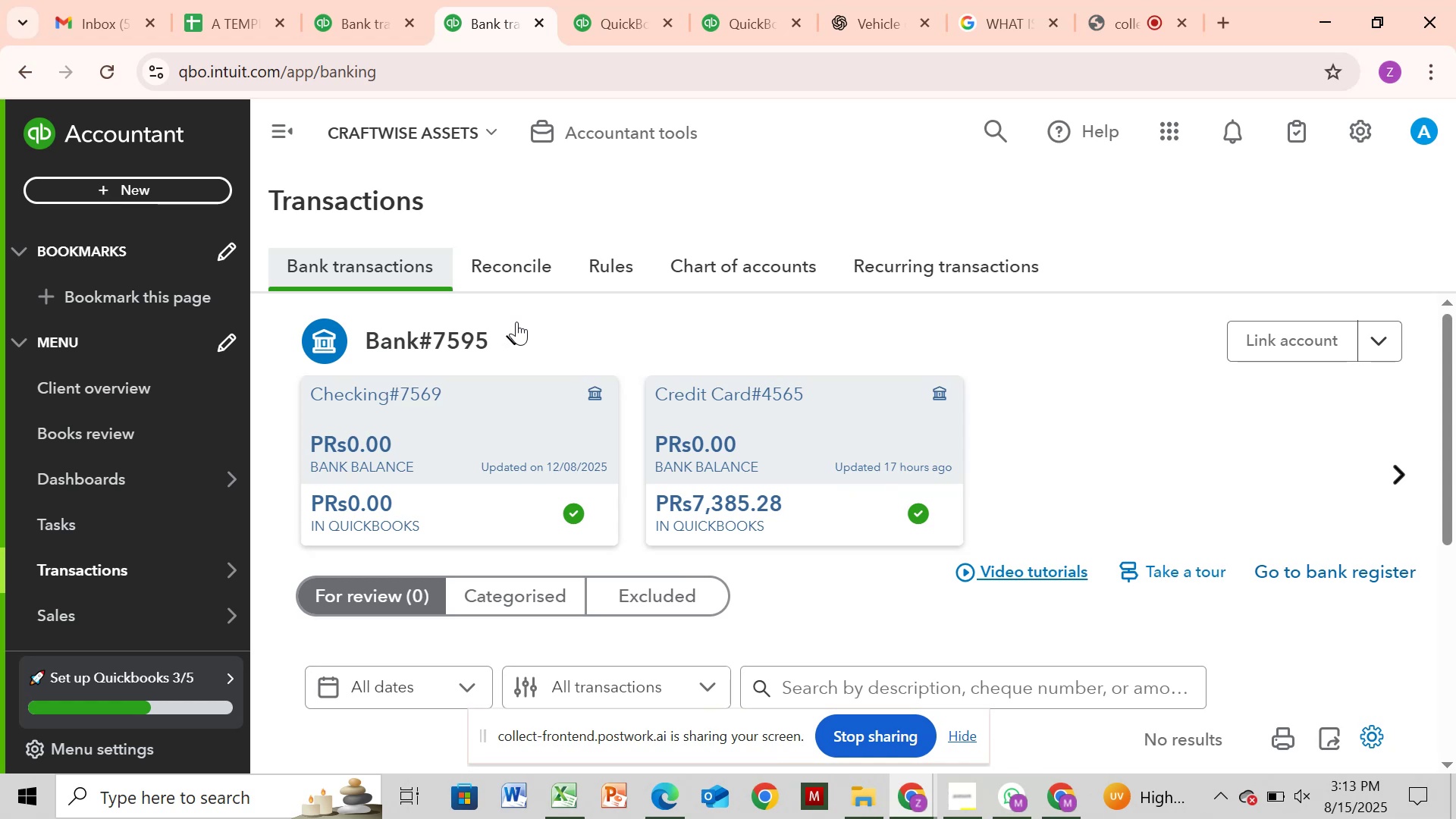 
wait(43.08)
 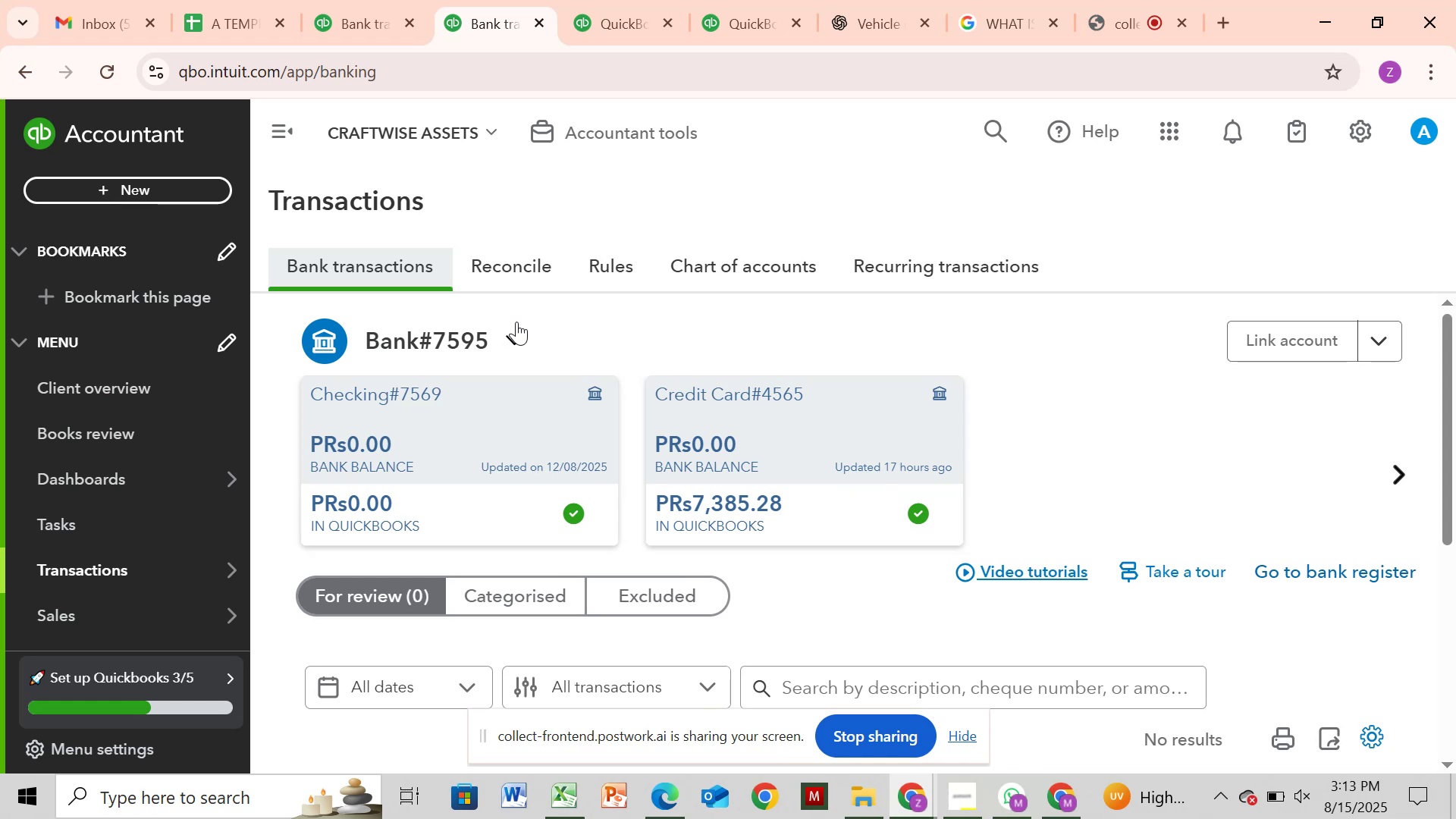 
left_click([385, 10])
 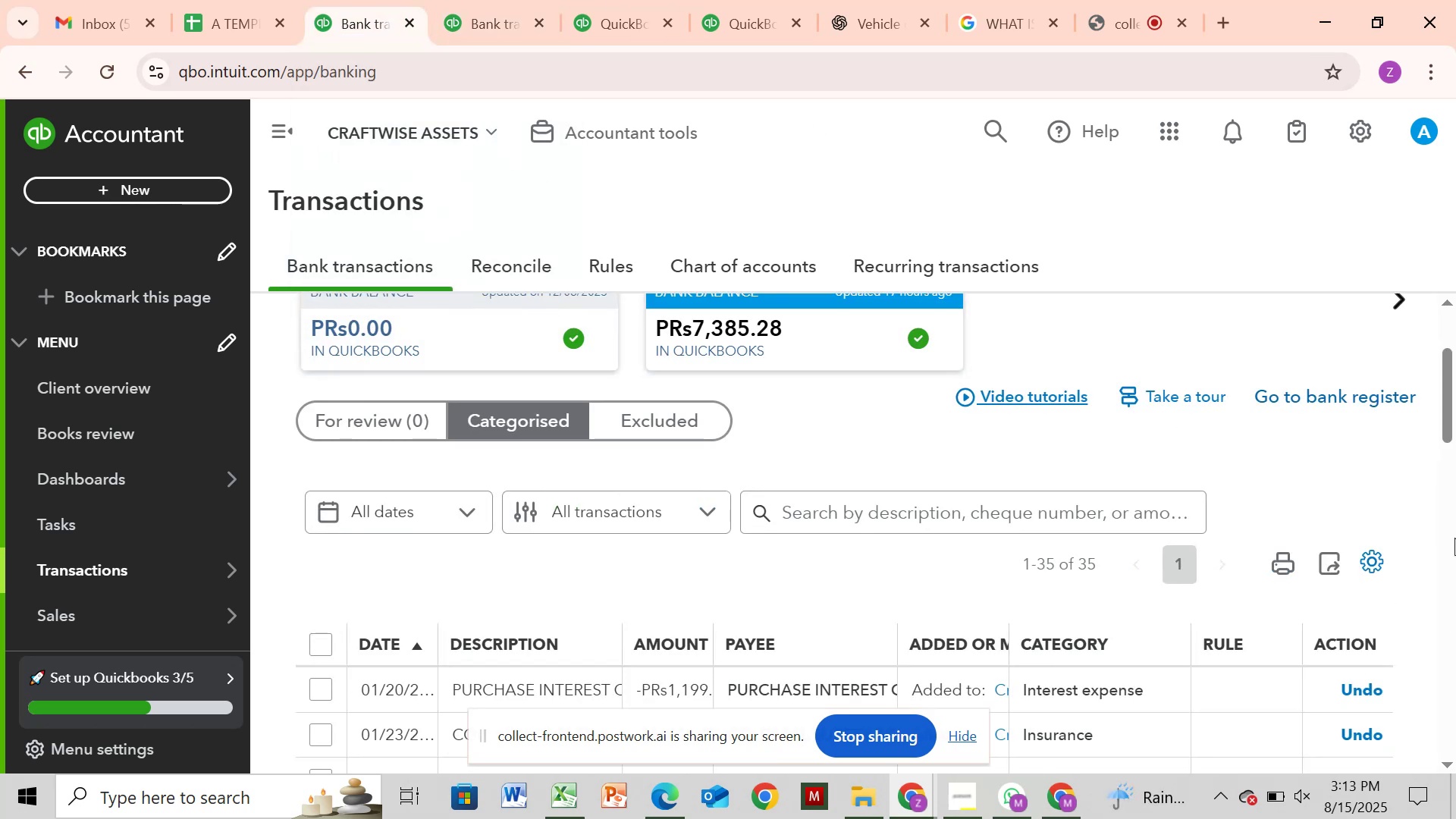 
left_click_drag(start_coordinate=[1451, 409], to_coordinate=[1448, 375])
 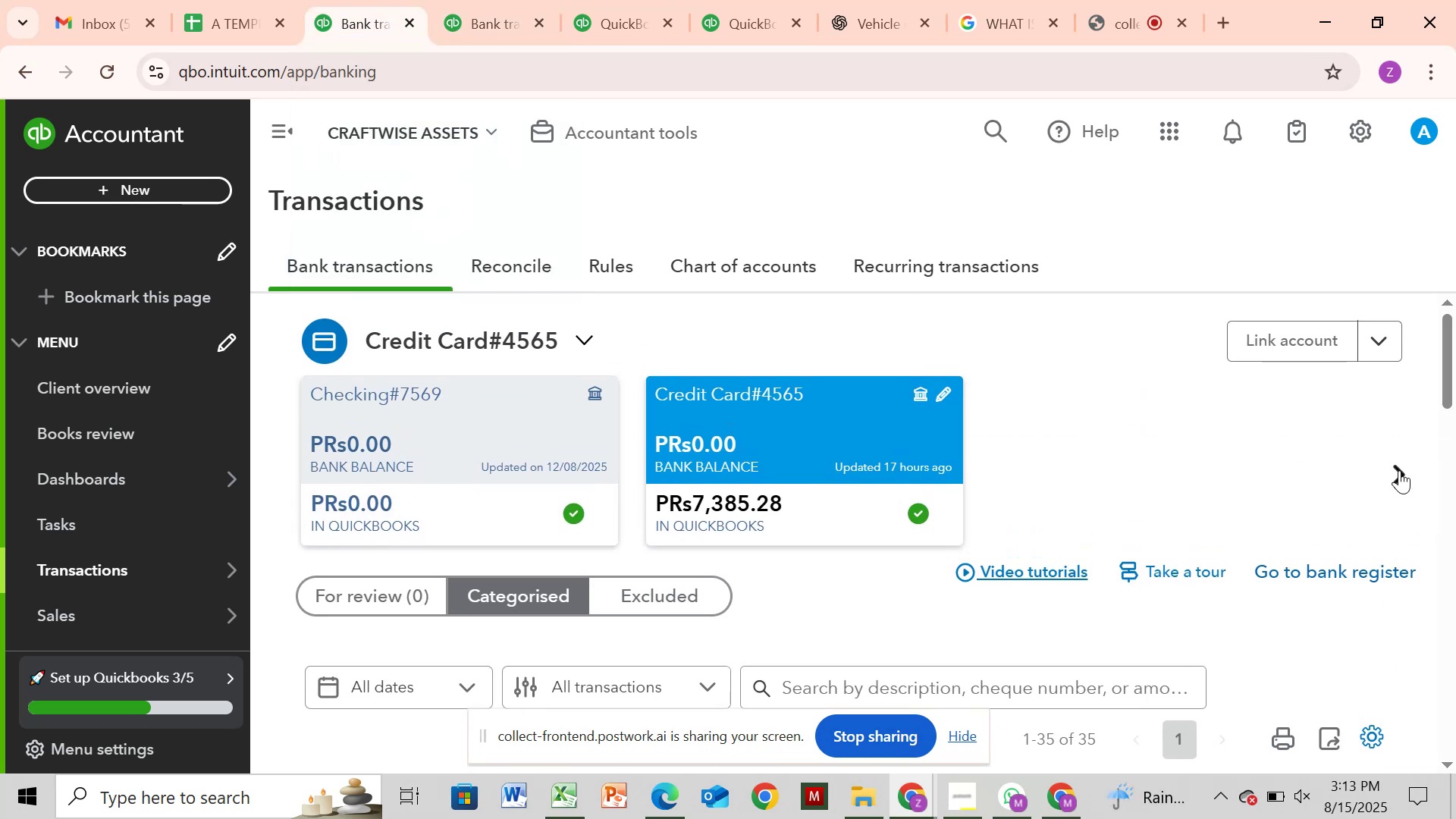 
left_click([1399, 470])
 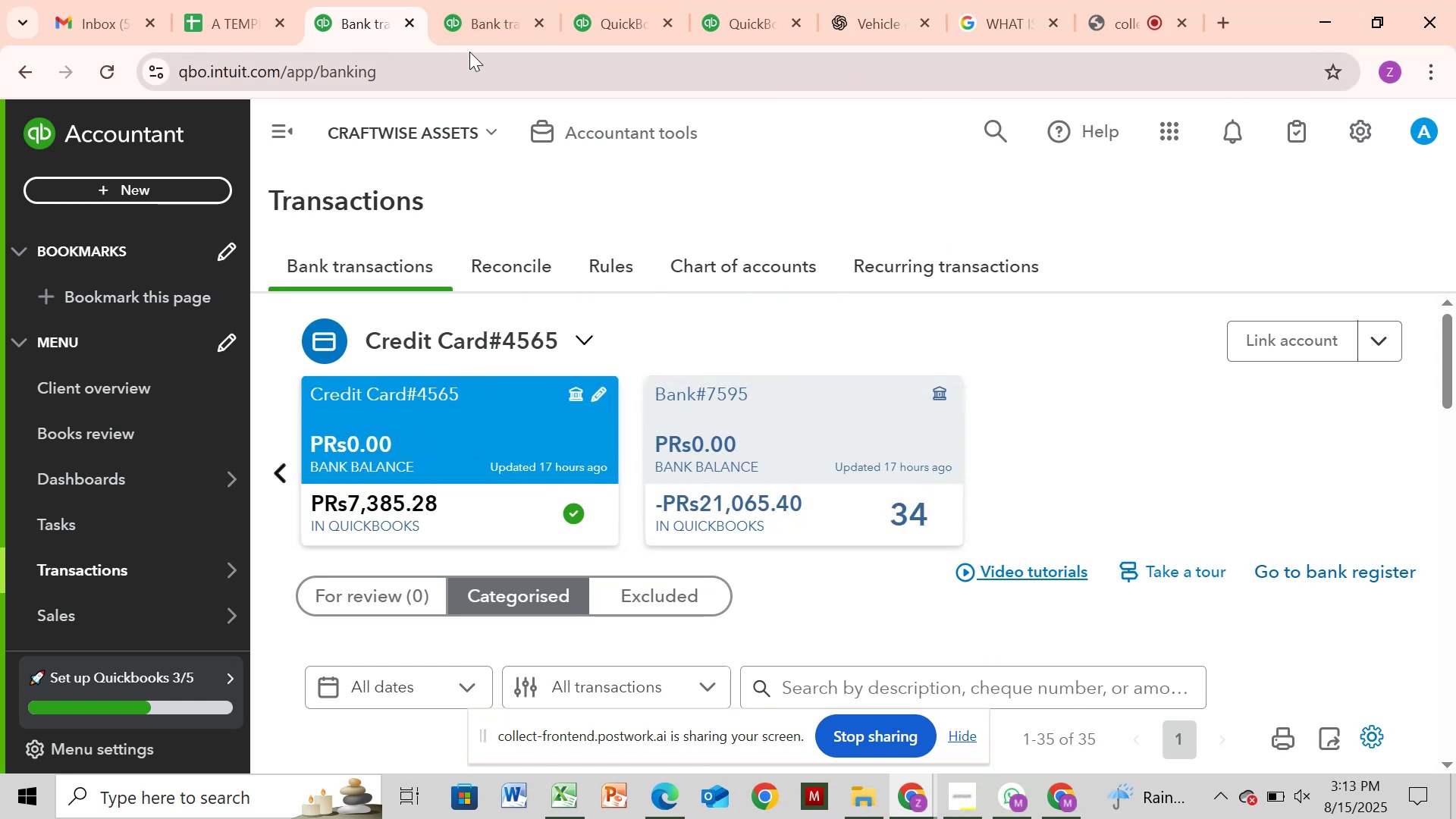 
left_click([479, 39])
 